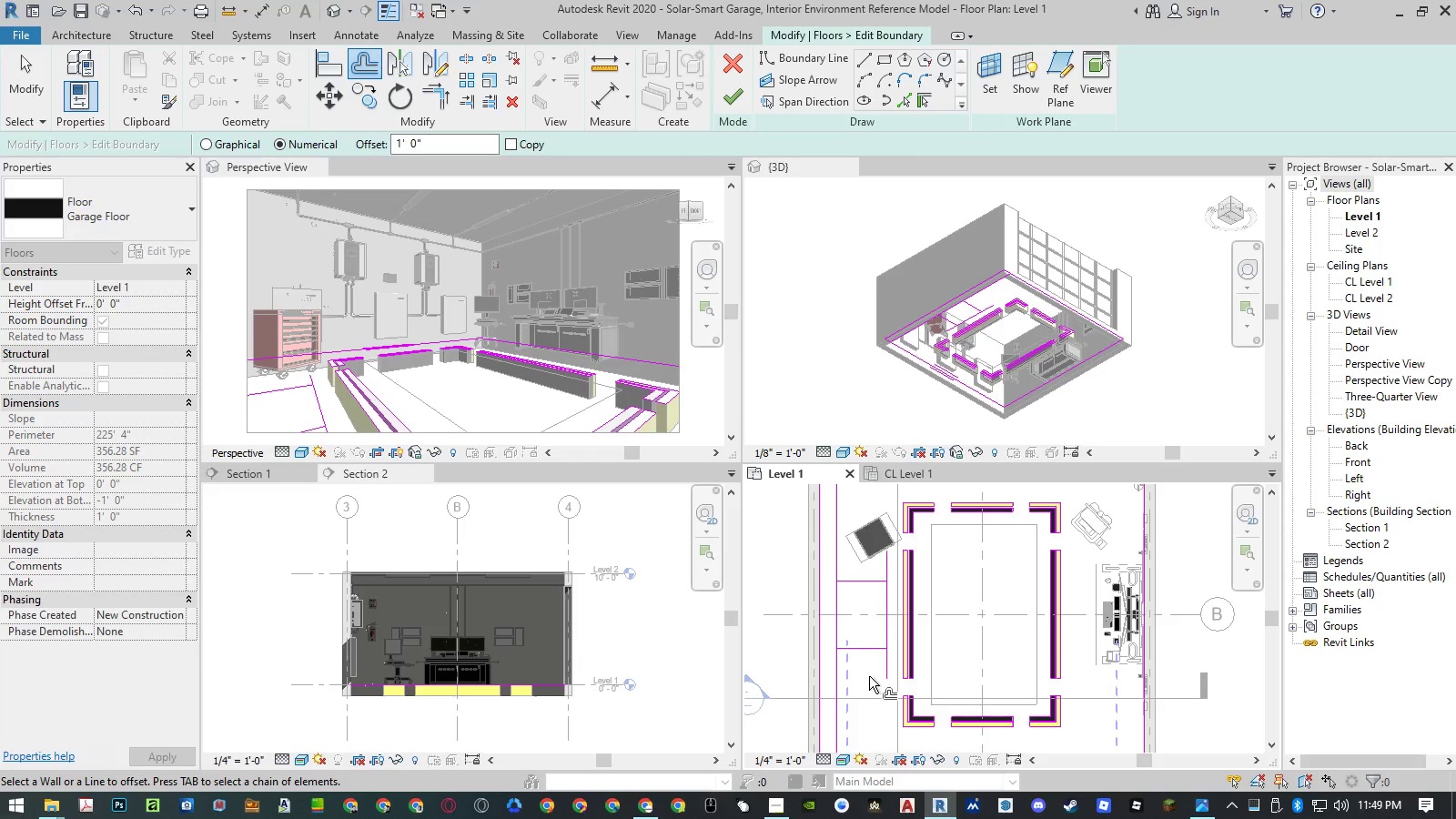 
key(Escape)
 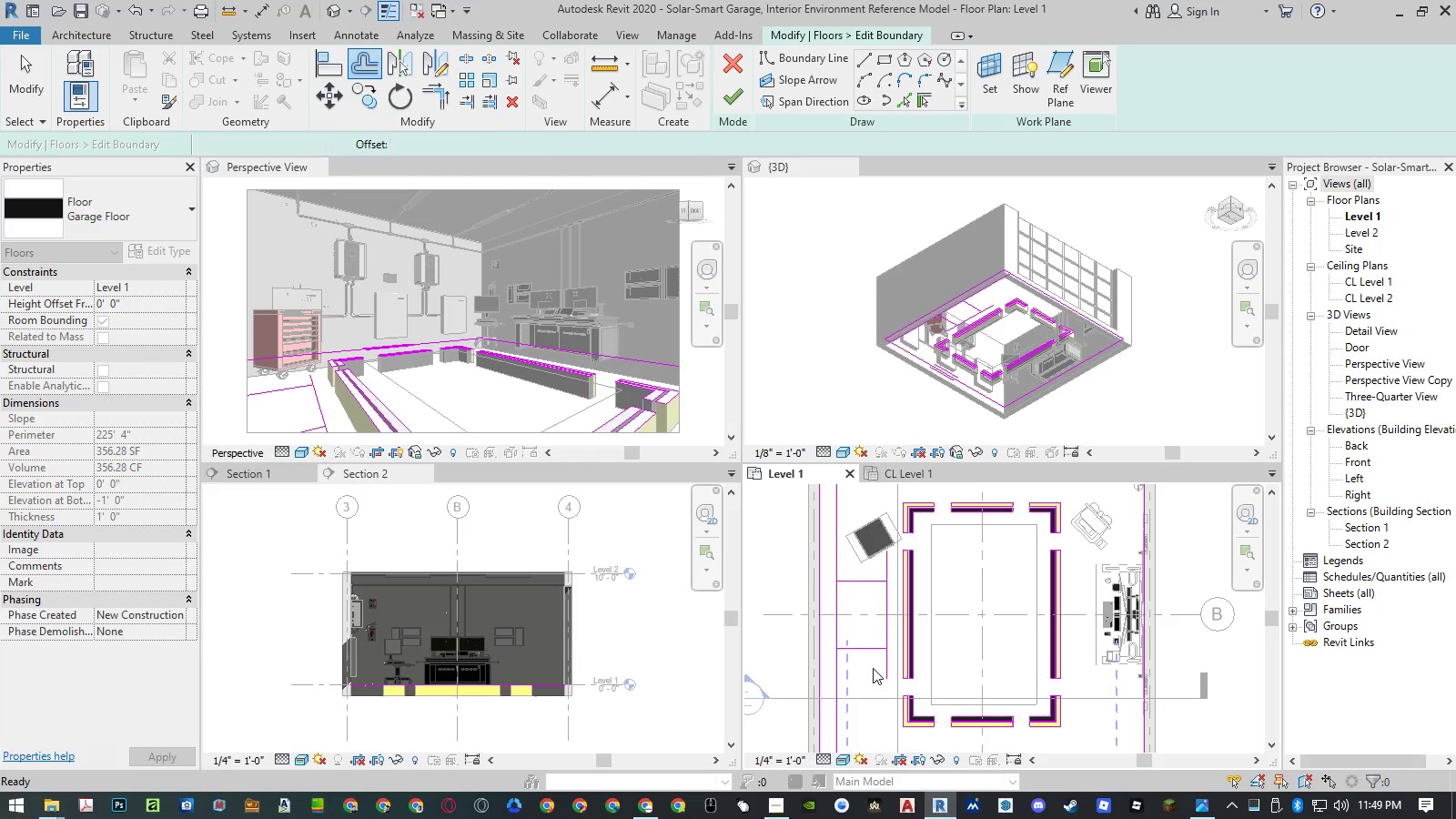 
key(Escape)
 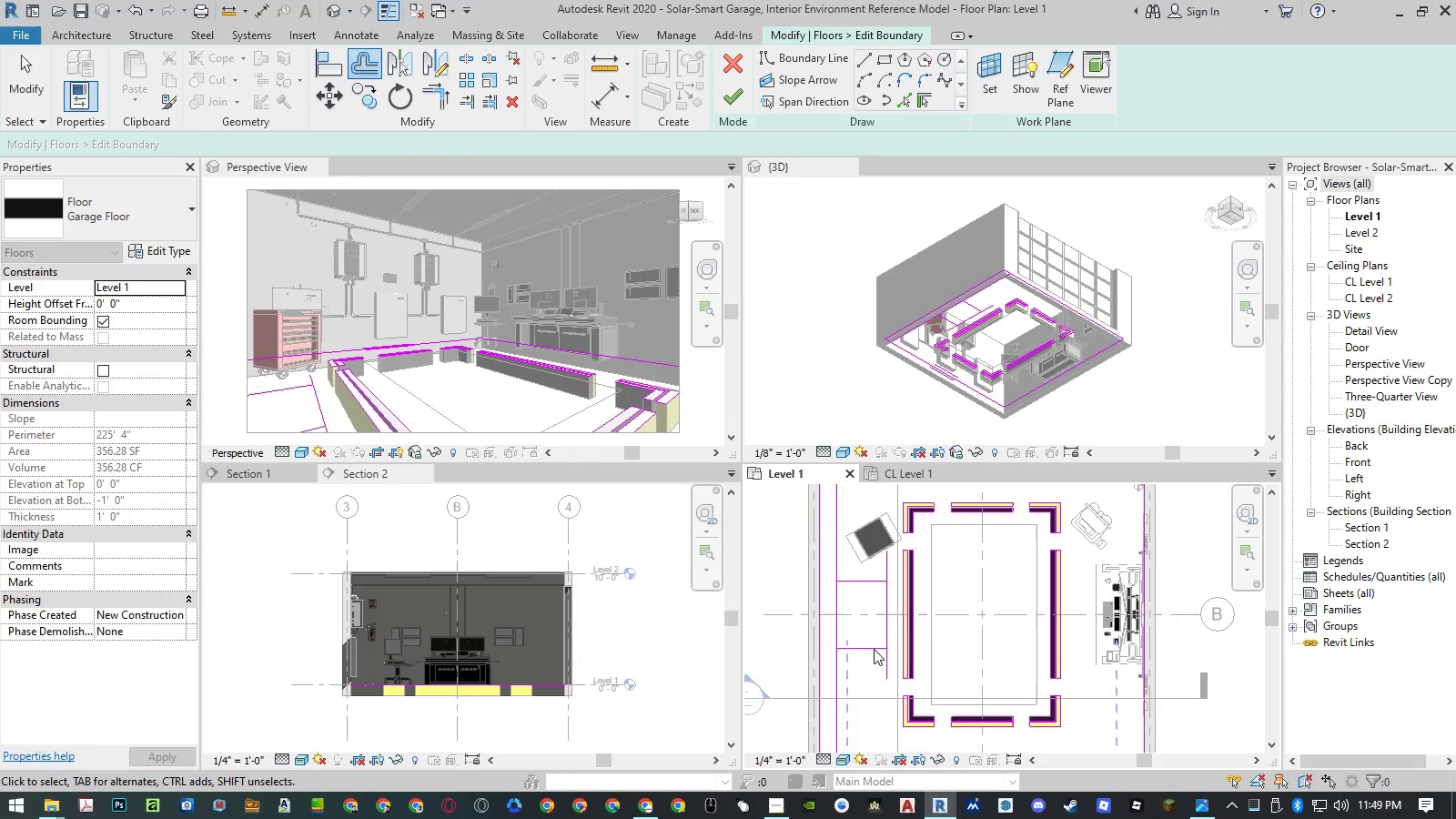 
type(tr)
 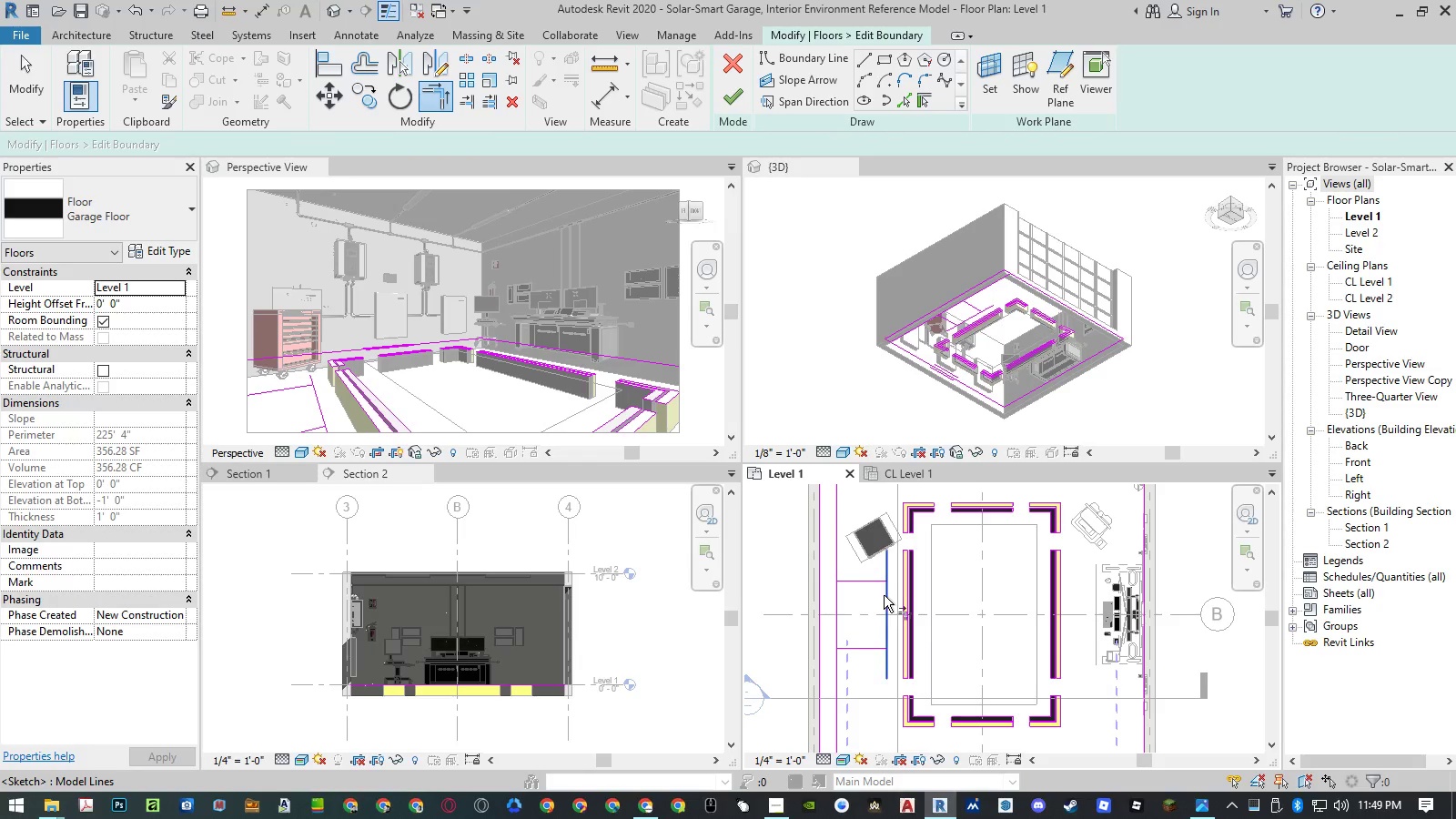 
double_click([877, 581])
 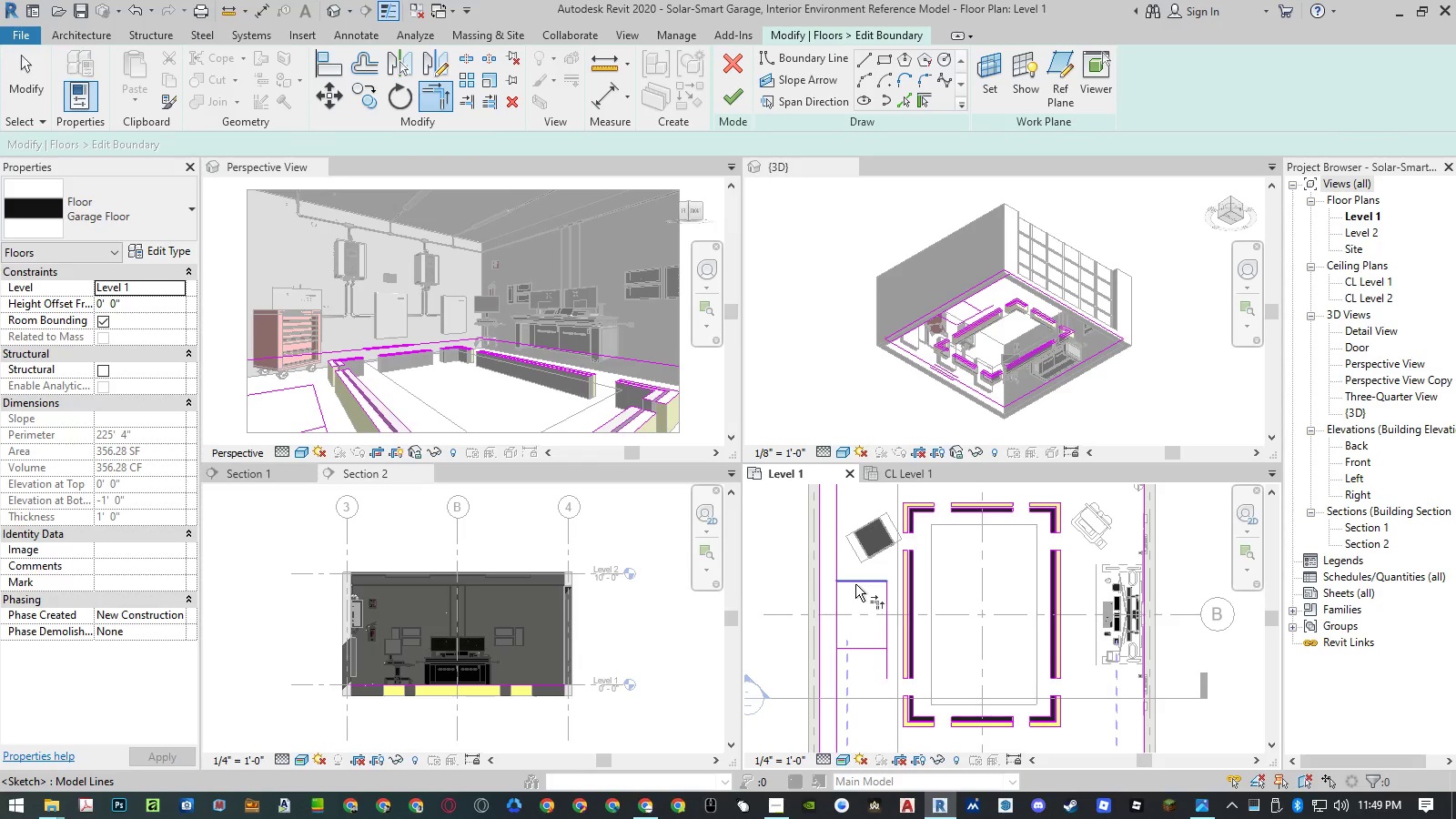 
left_click([854, 584])
 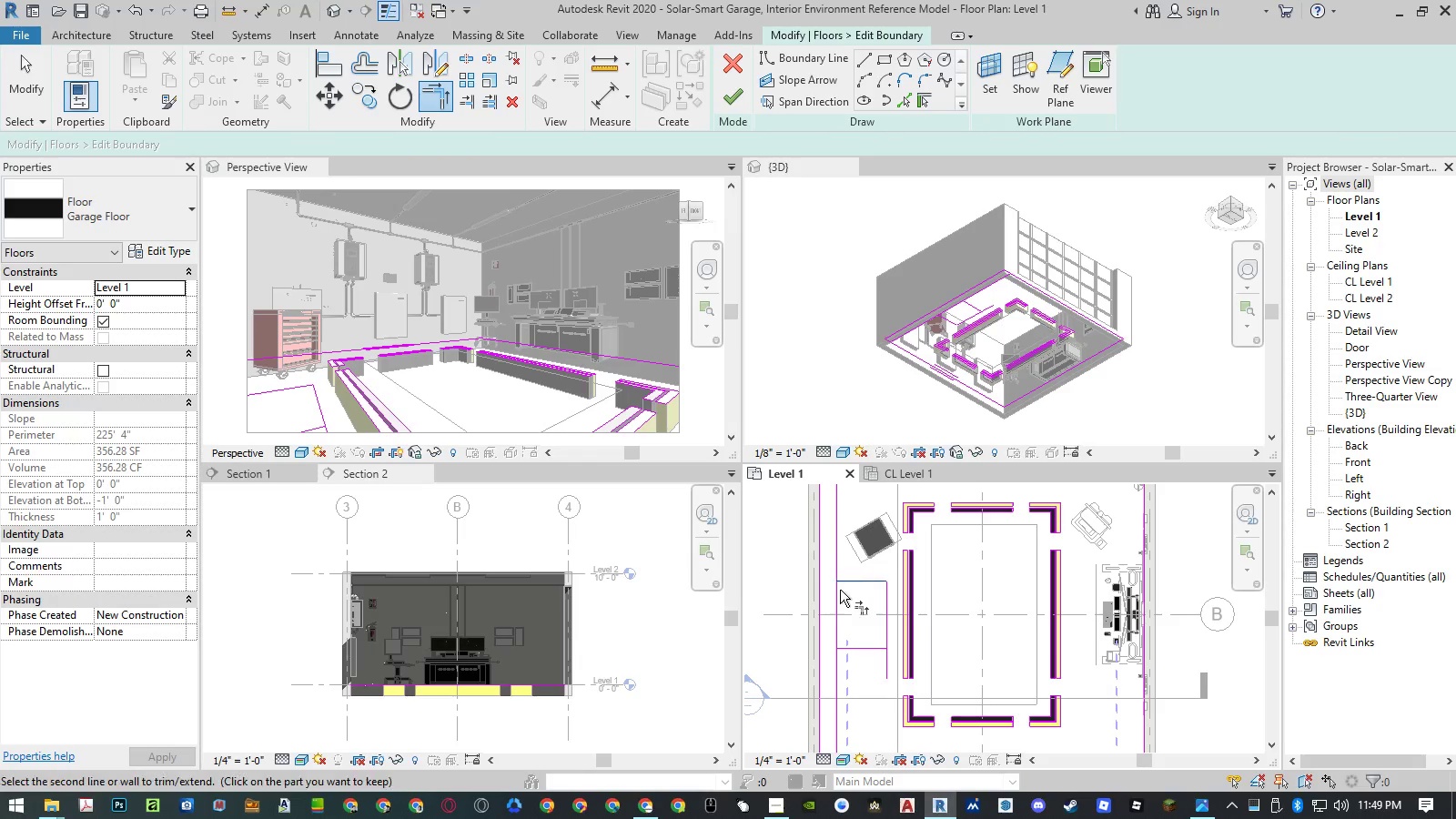 
double_click([840, 590])
 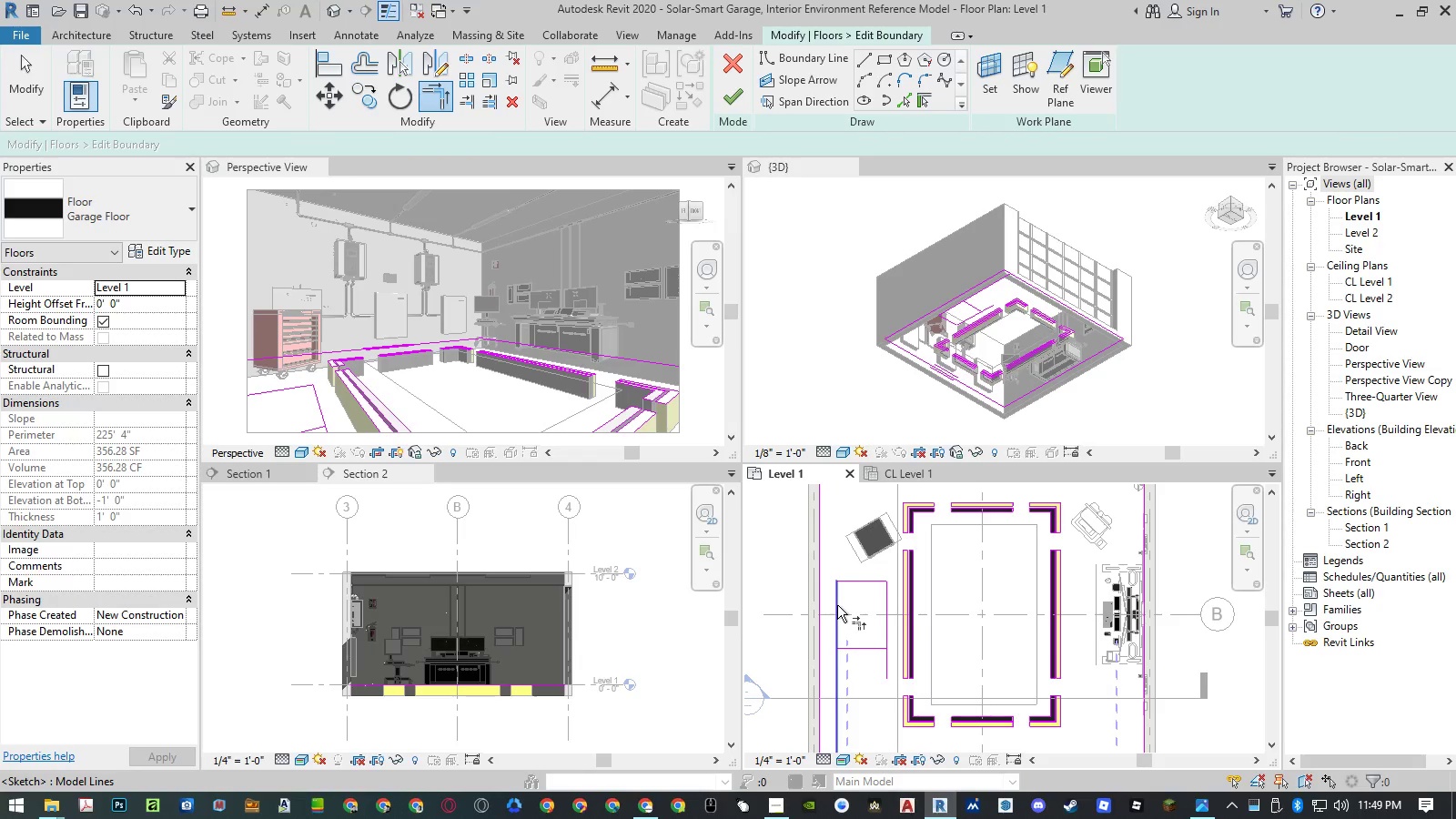 
left_click([837, 605])
 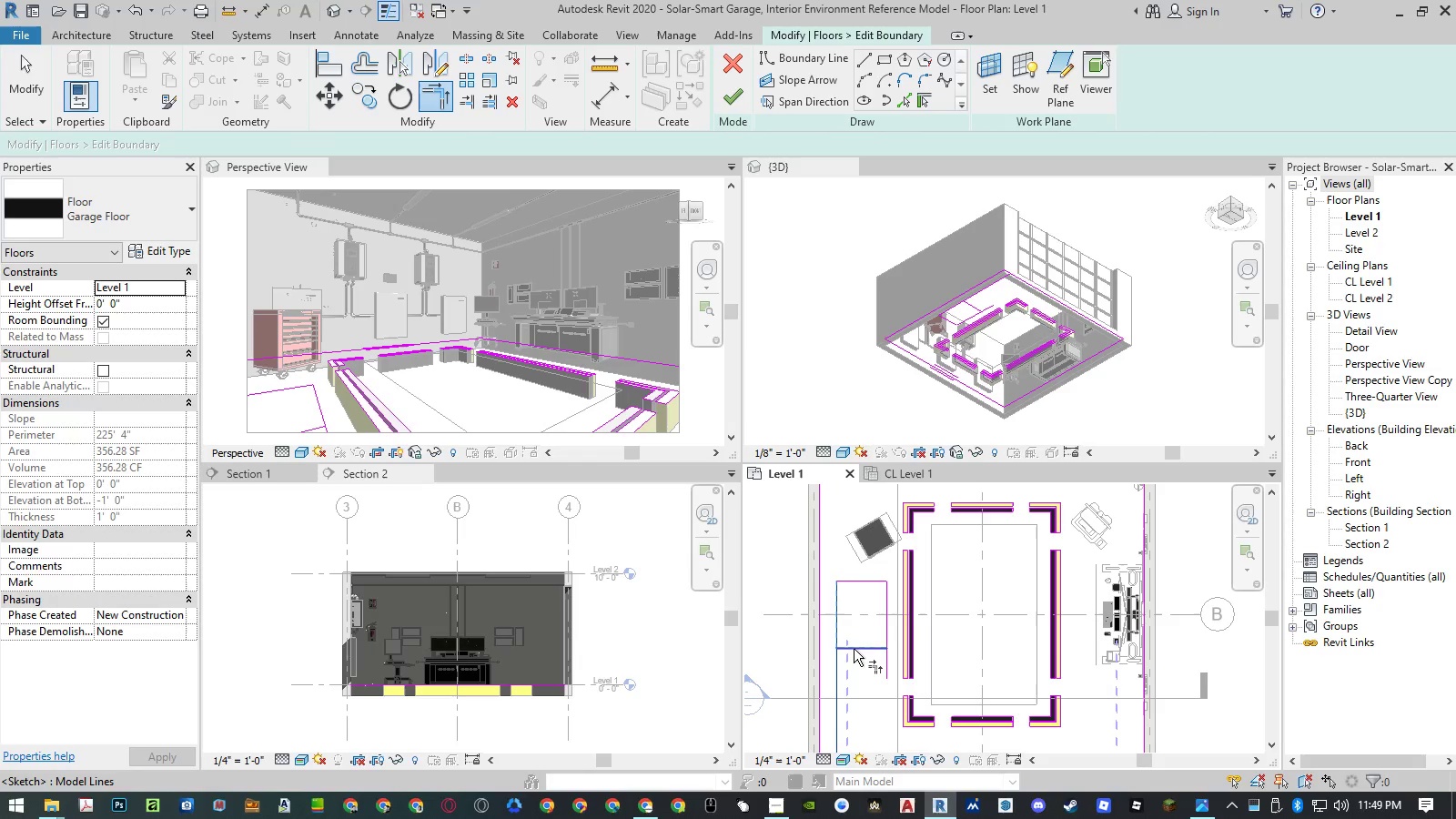 
double_click([854, 650])
 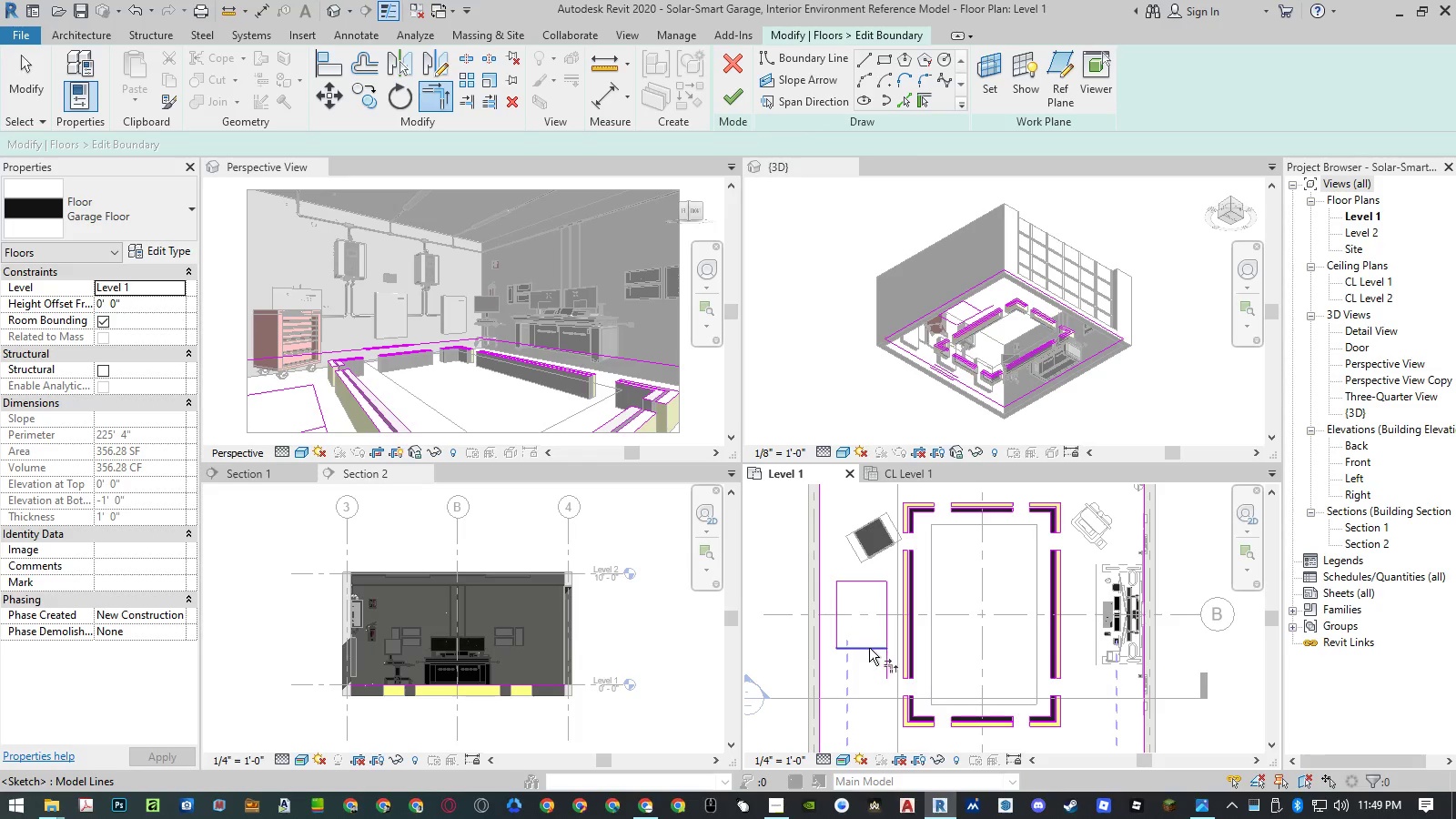 
triple_click([870, 647])
 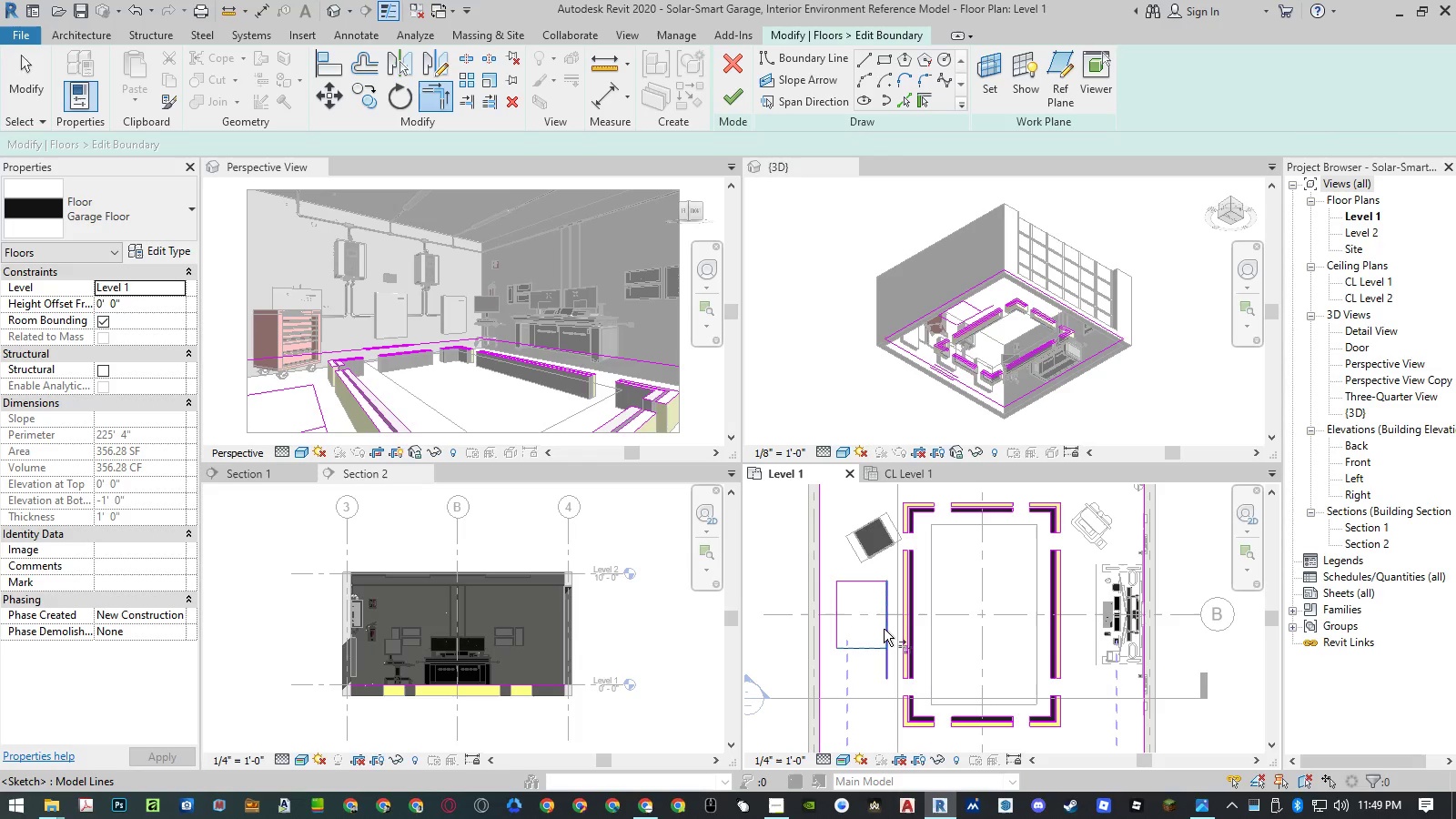 
triple_click([884, 629])
 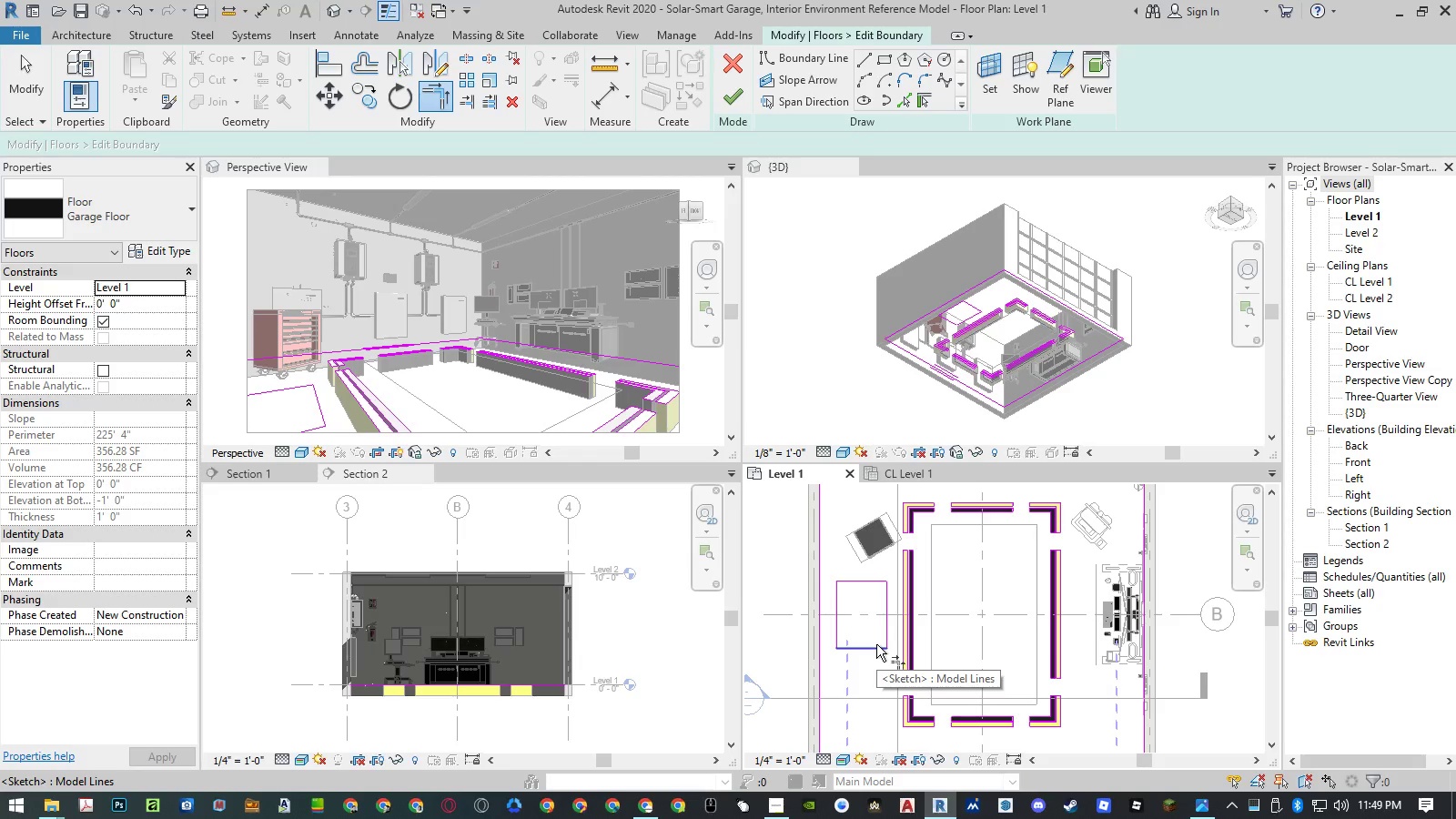 
key(Escape)
 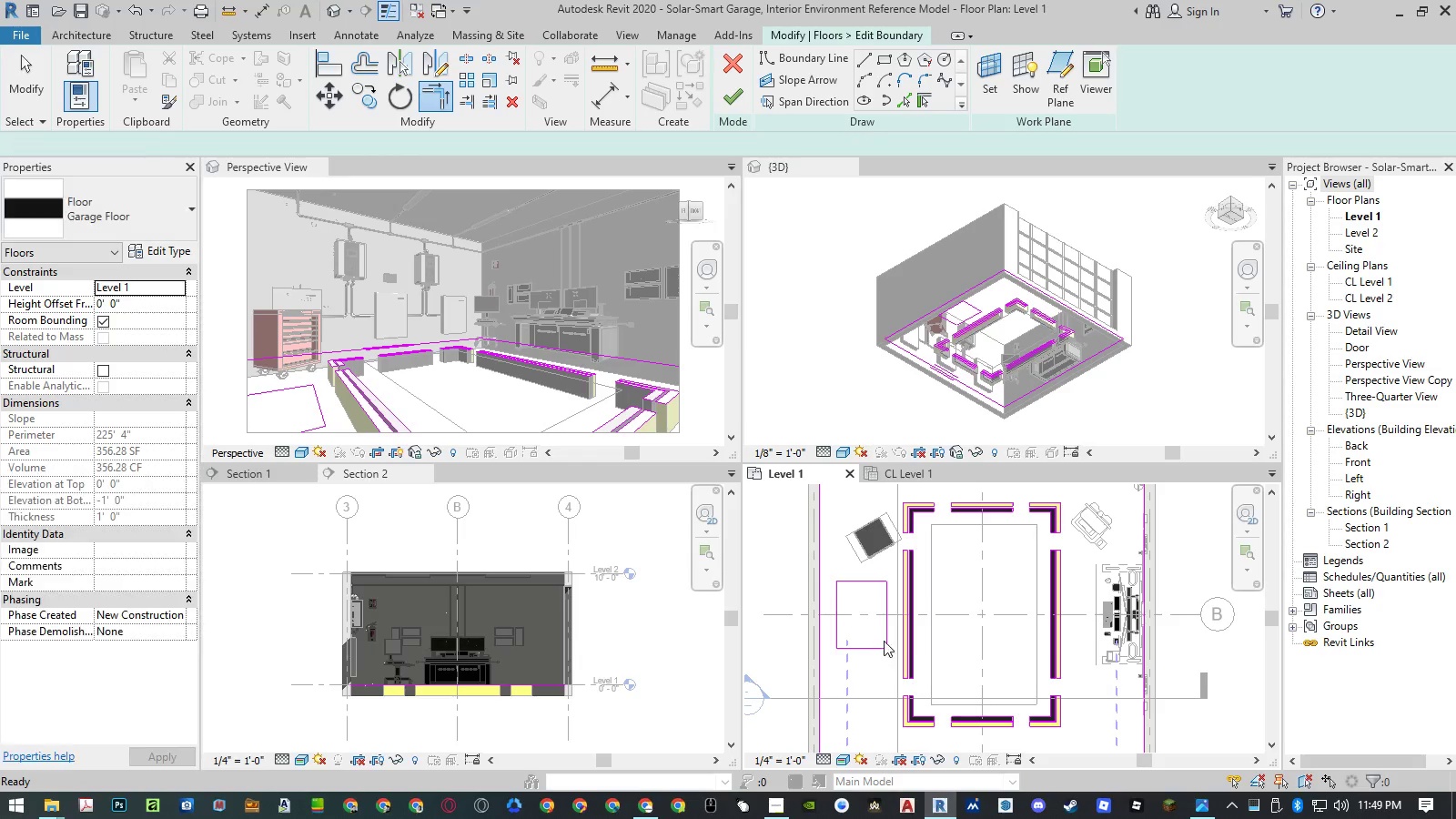 
key(Escape)
 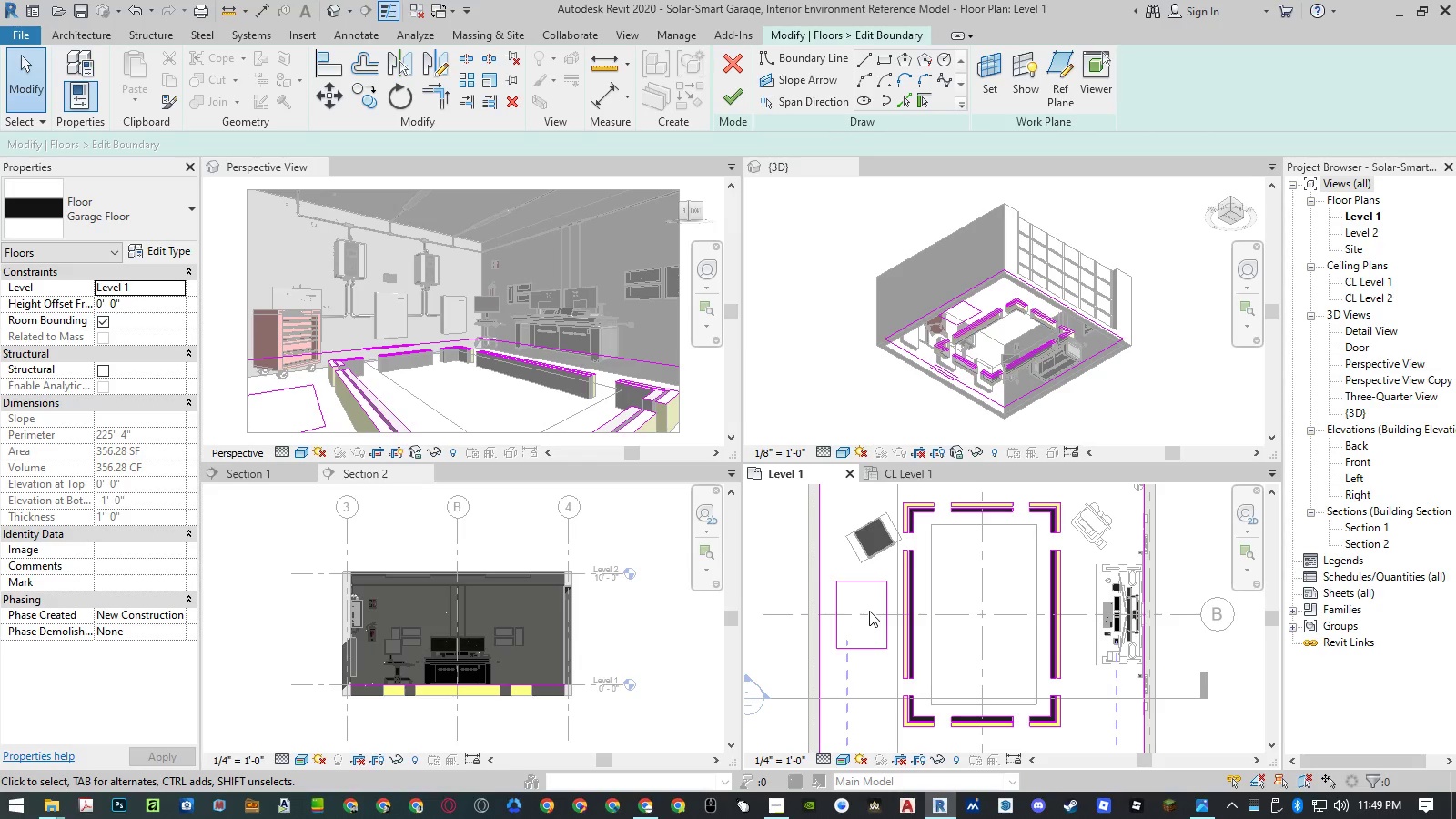 
type(of)
 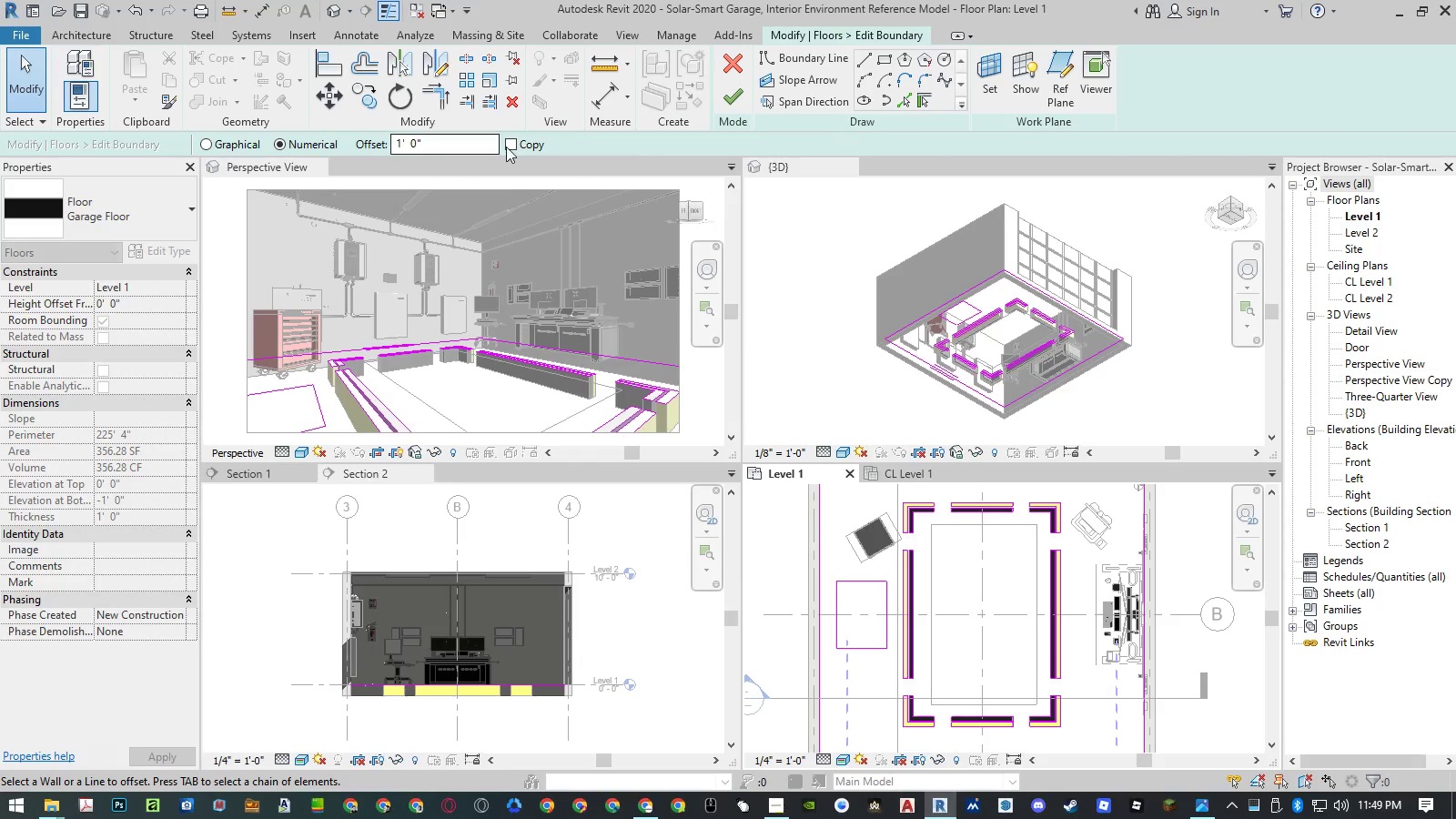 
left_click([509, 145])
 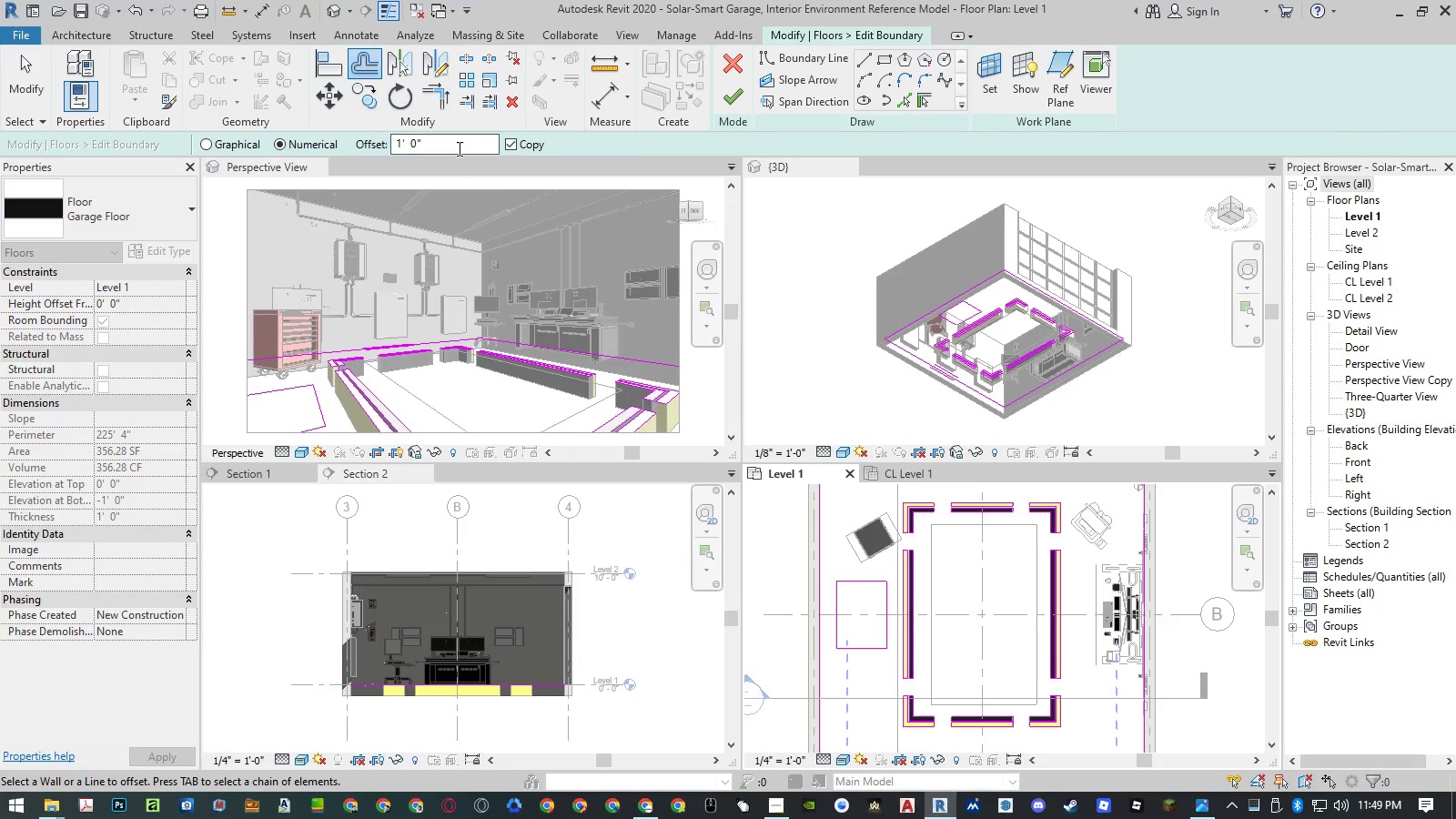 
left_click_drag(start_coordinate=[457, 147], to_coordinate=[342, 147])
 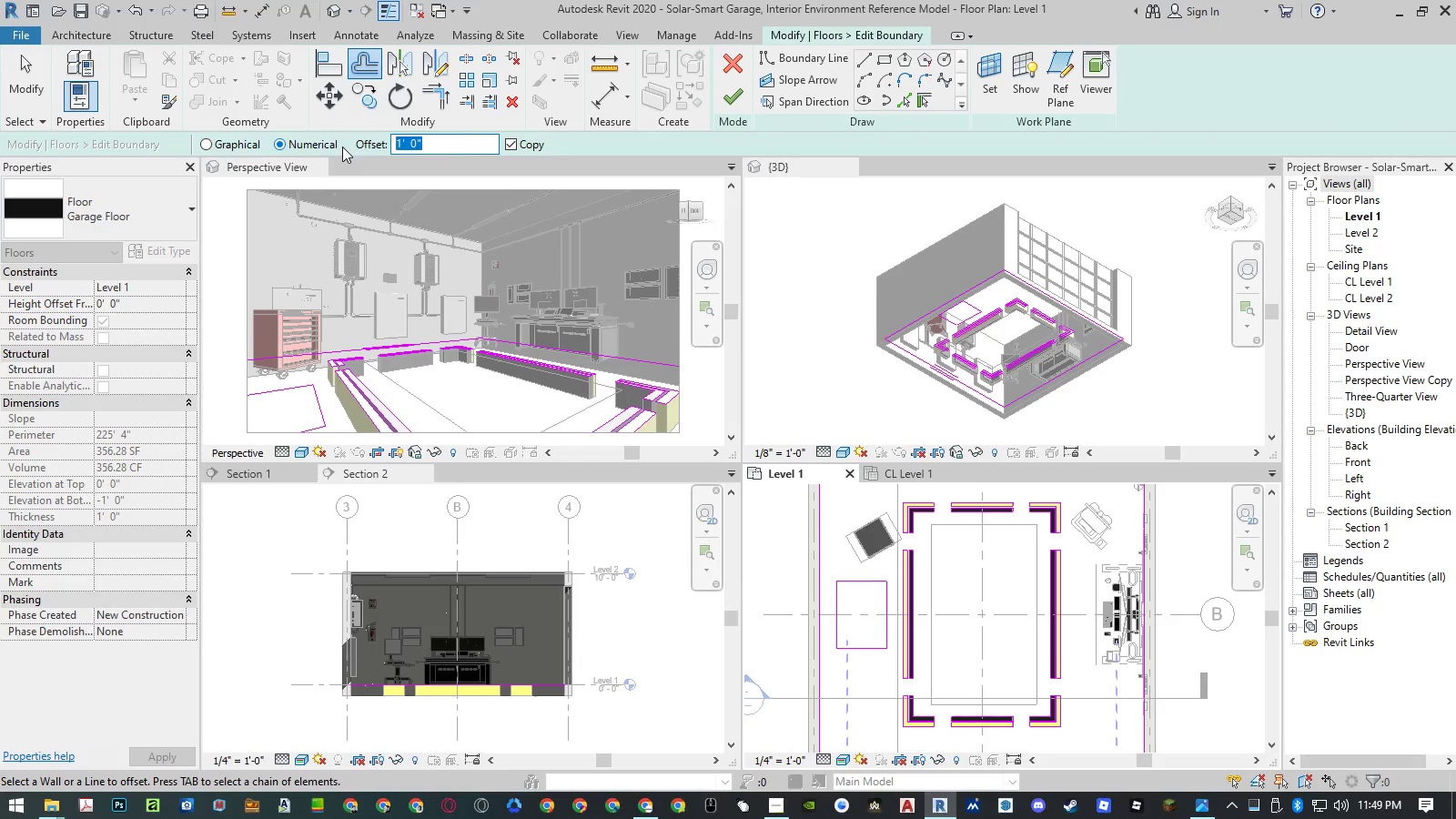 
key(Numpad2)
 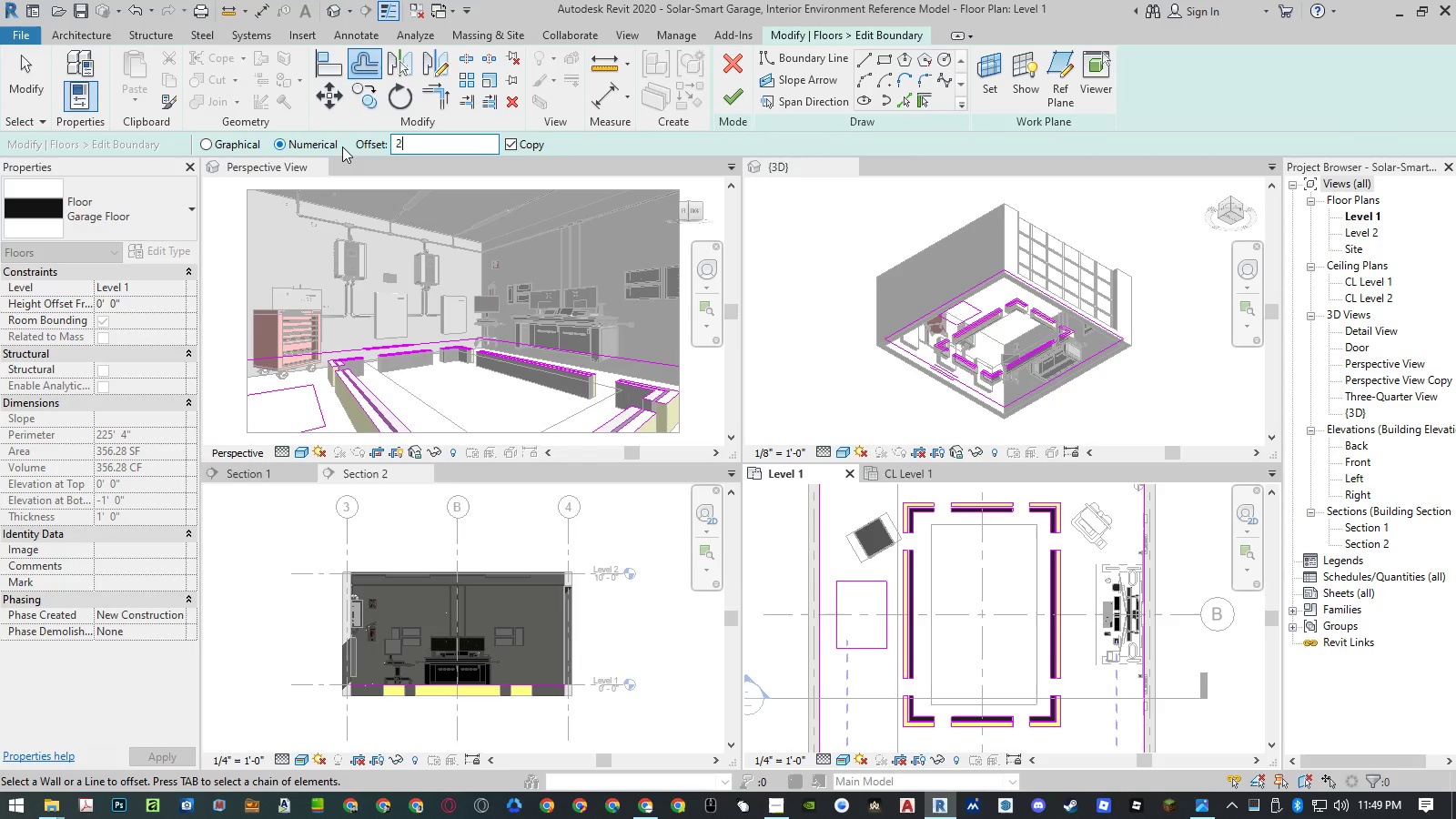 
key(Shift+ShiftRight)
 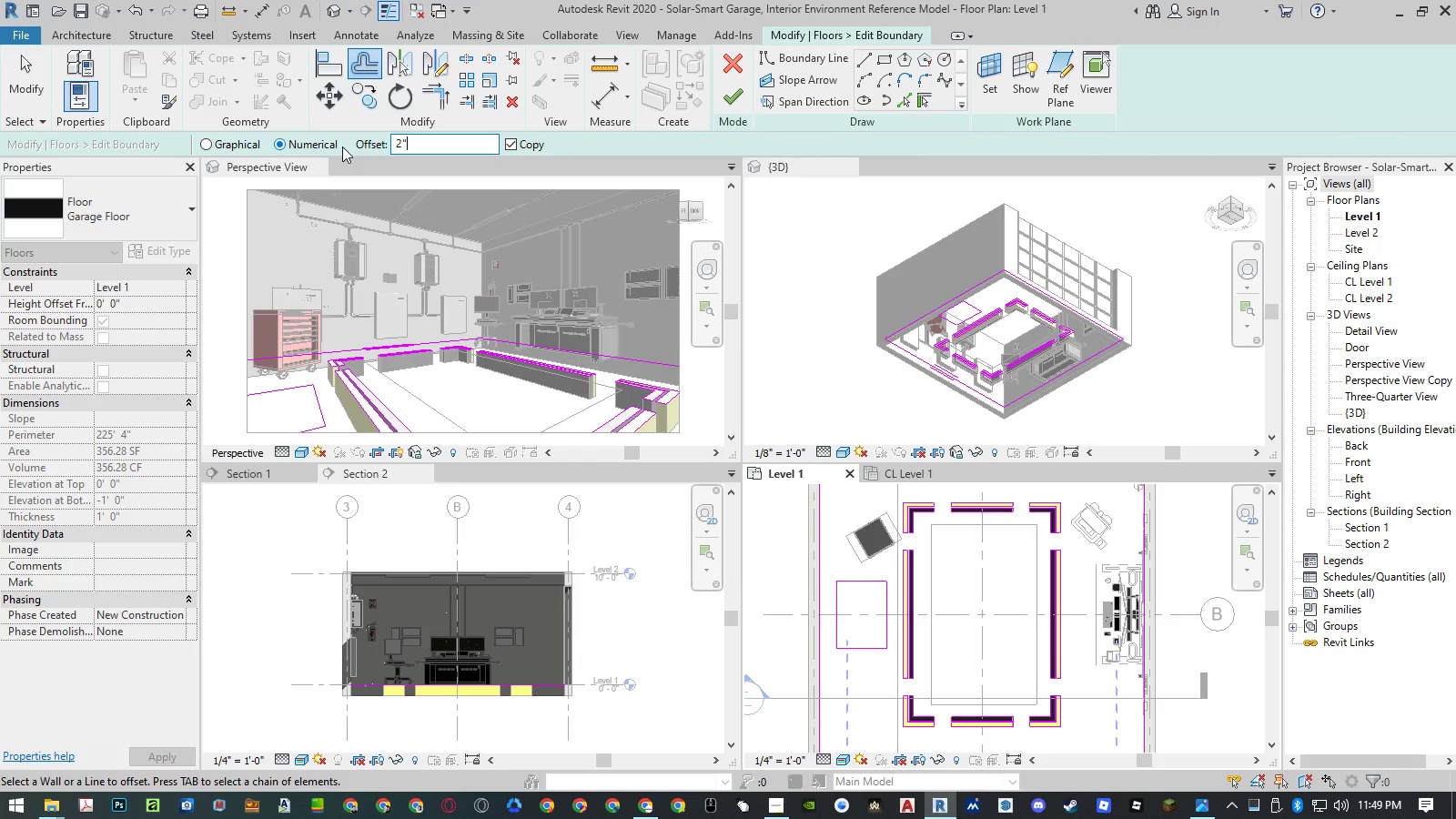 
key(Shift+Quote)
 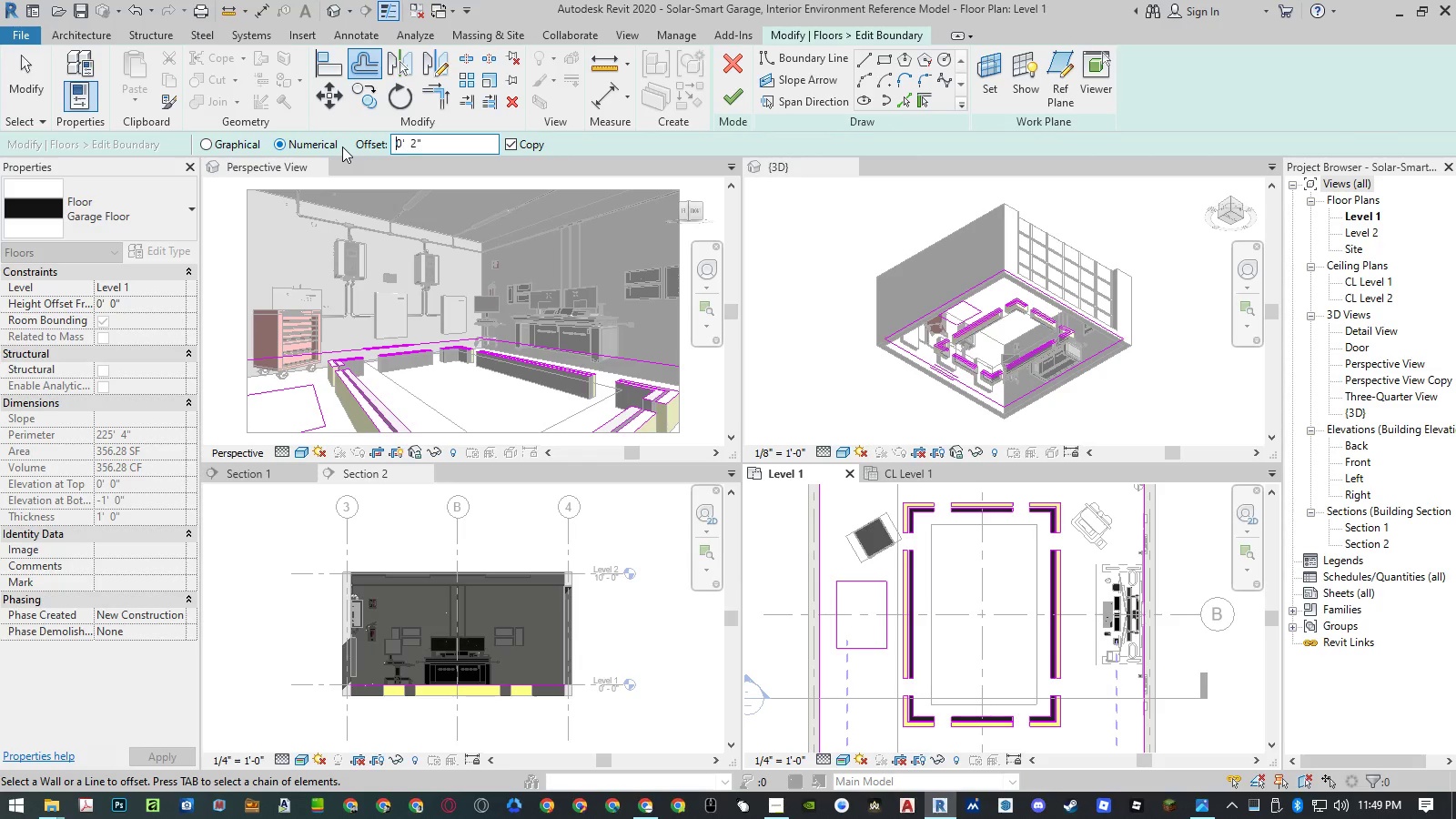 
key(NumpadEnter)
 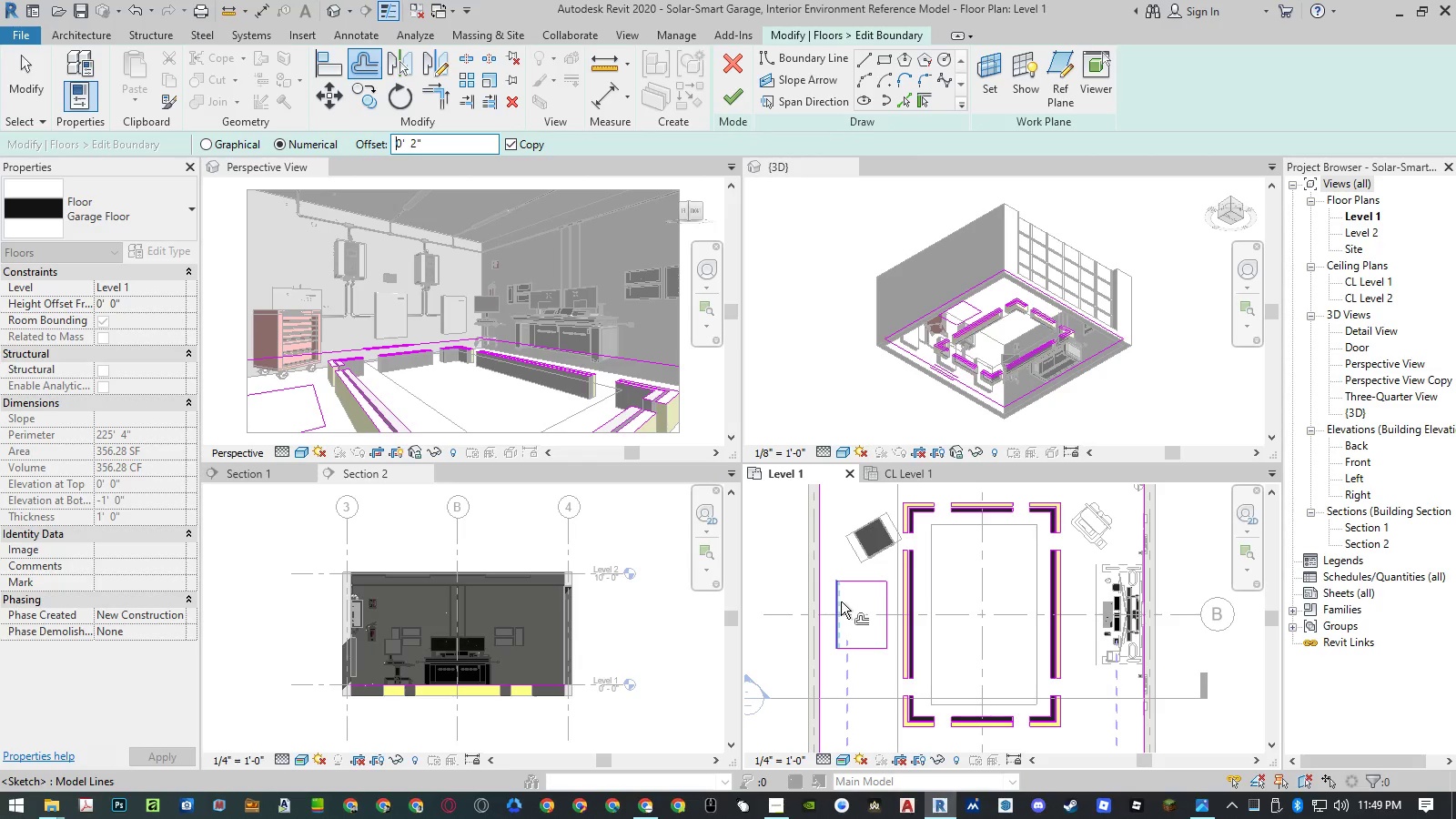 
scroll: coordinate [839, 596], scroll_direction: up, amount: 5.0
 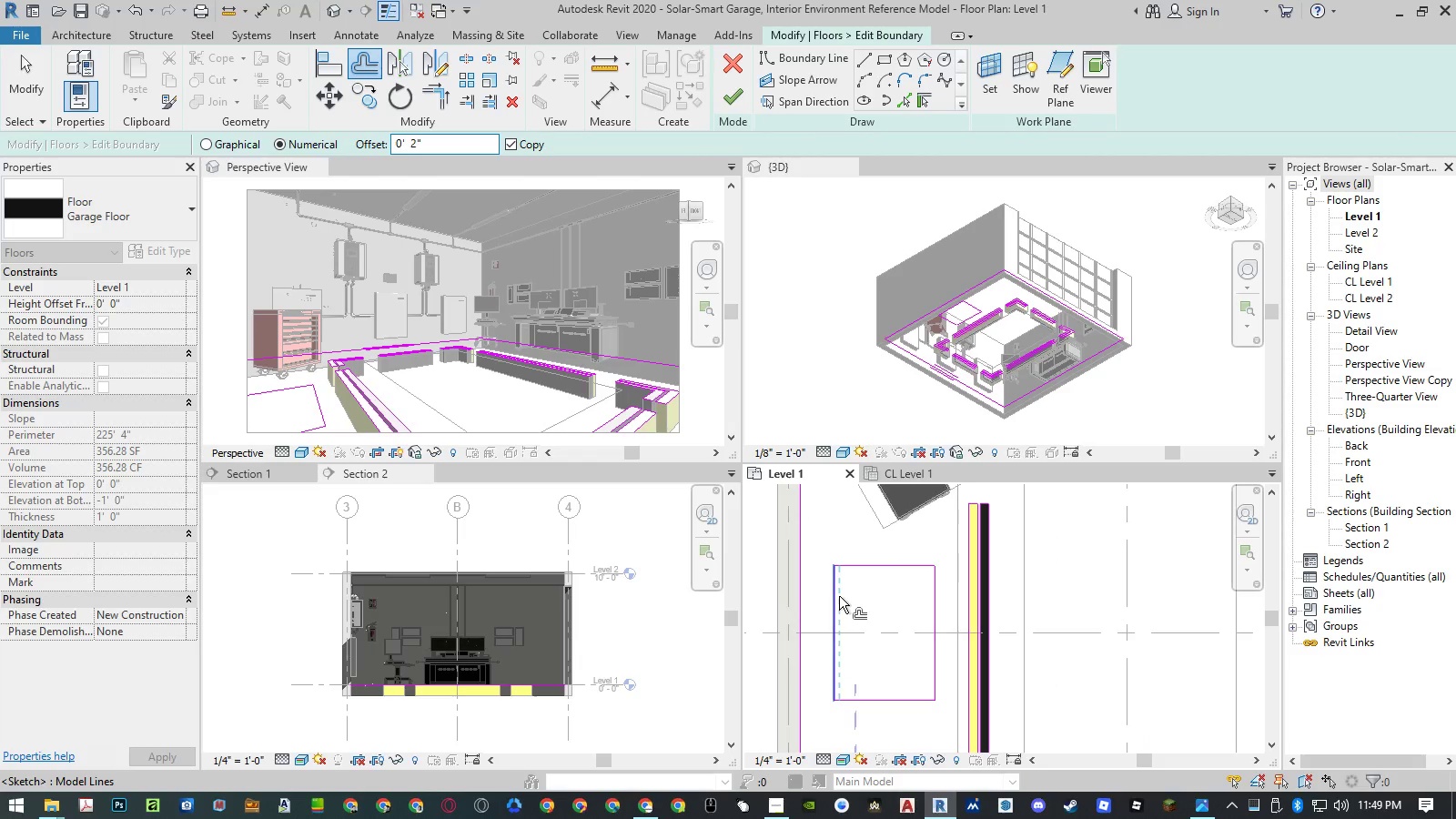 
left_click([839, 596])
 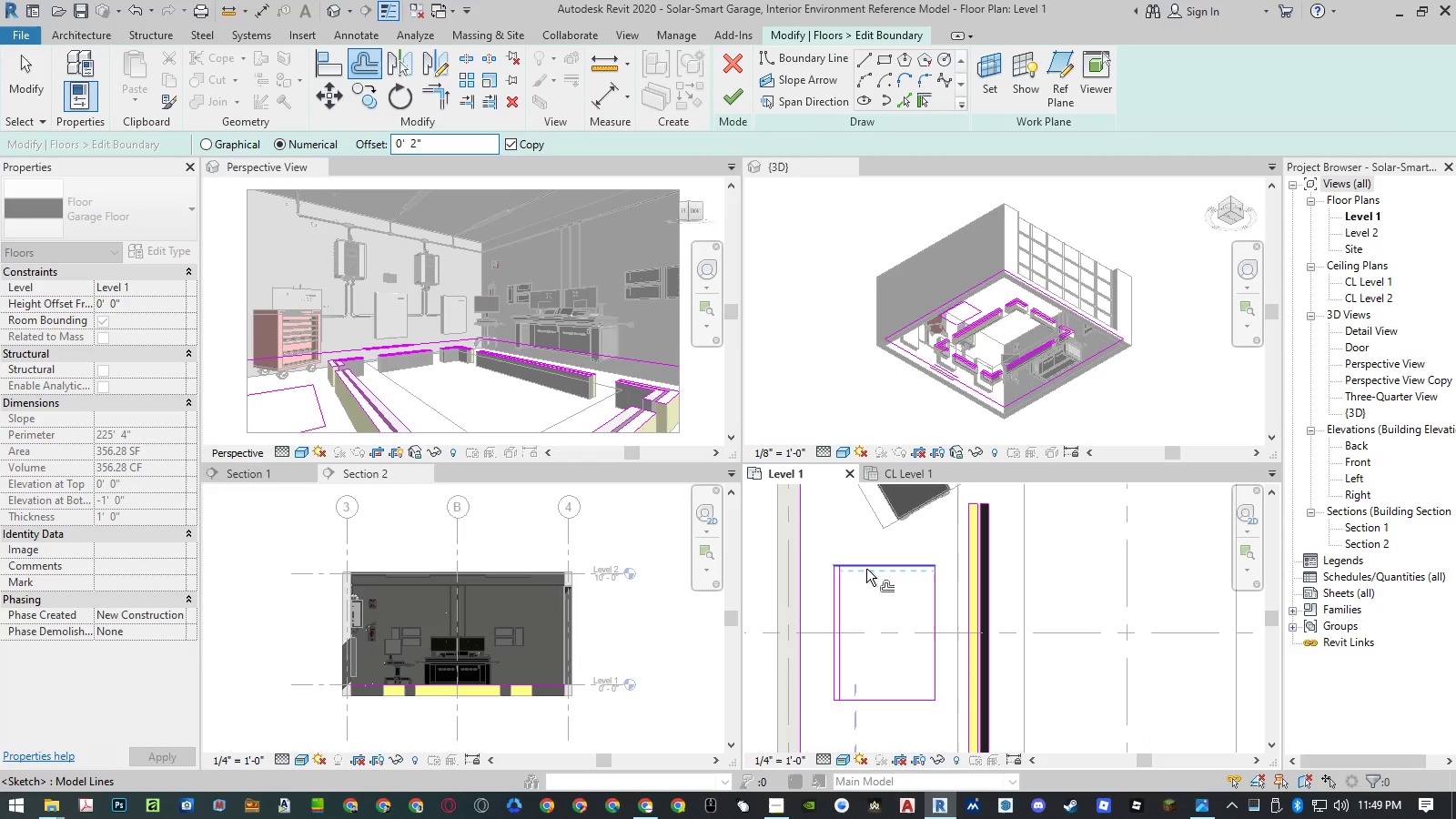 
left_click([867, 569])
 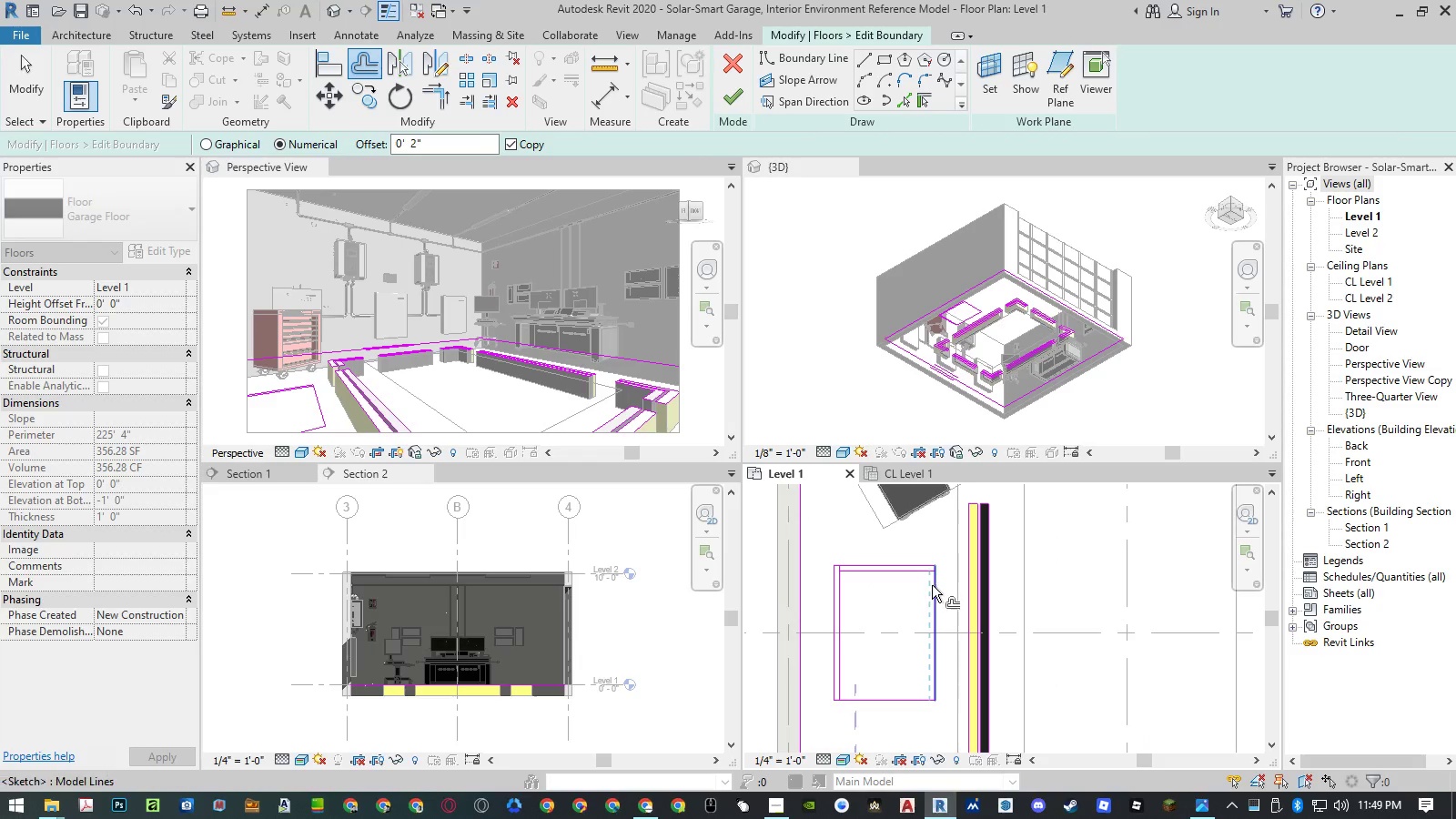 
left_click([932, 585])
 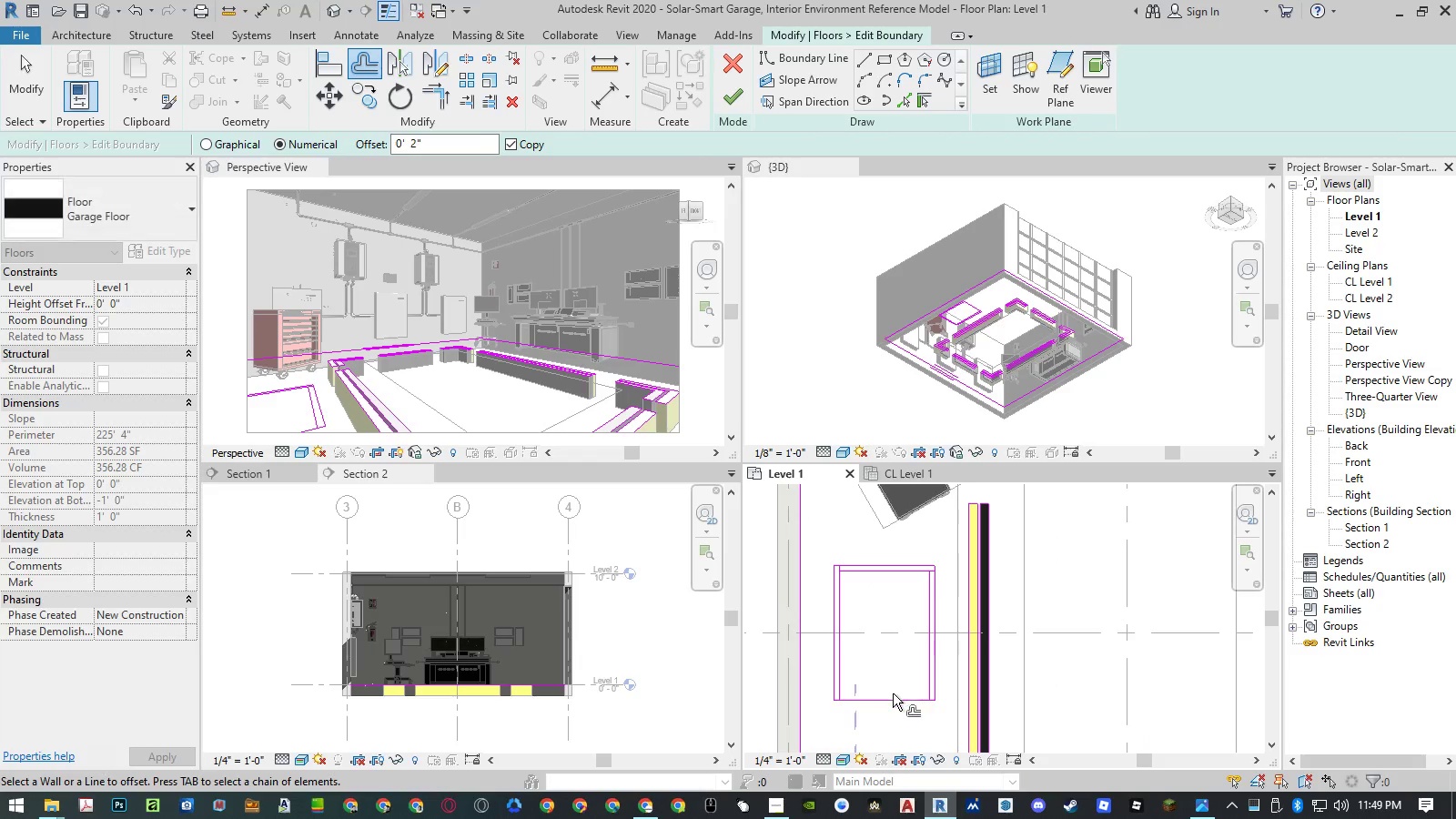 
left_click([893, 696])
 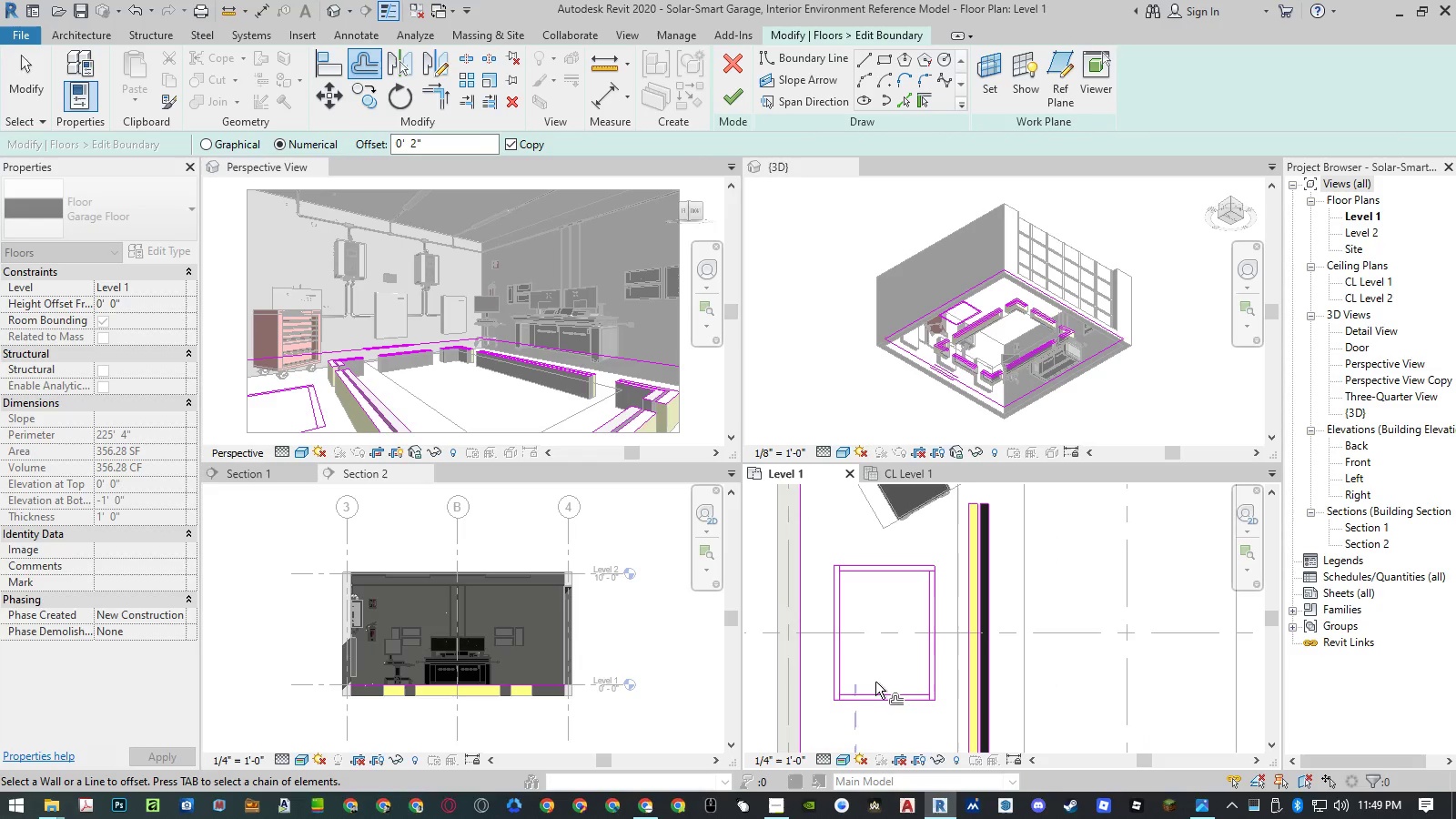 
key(Escape)
 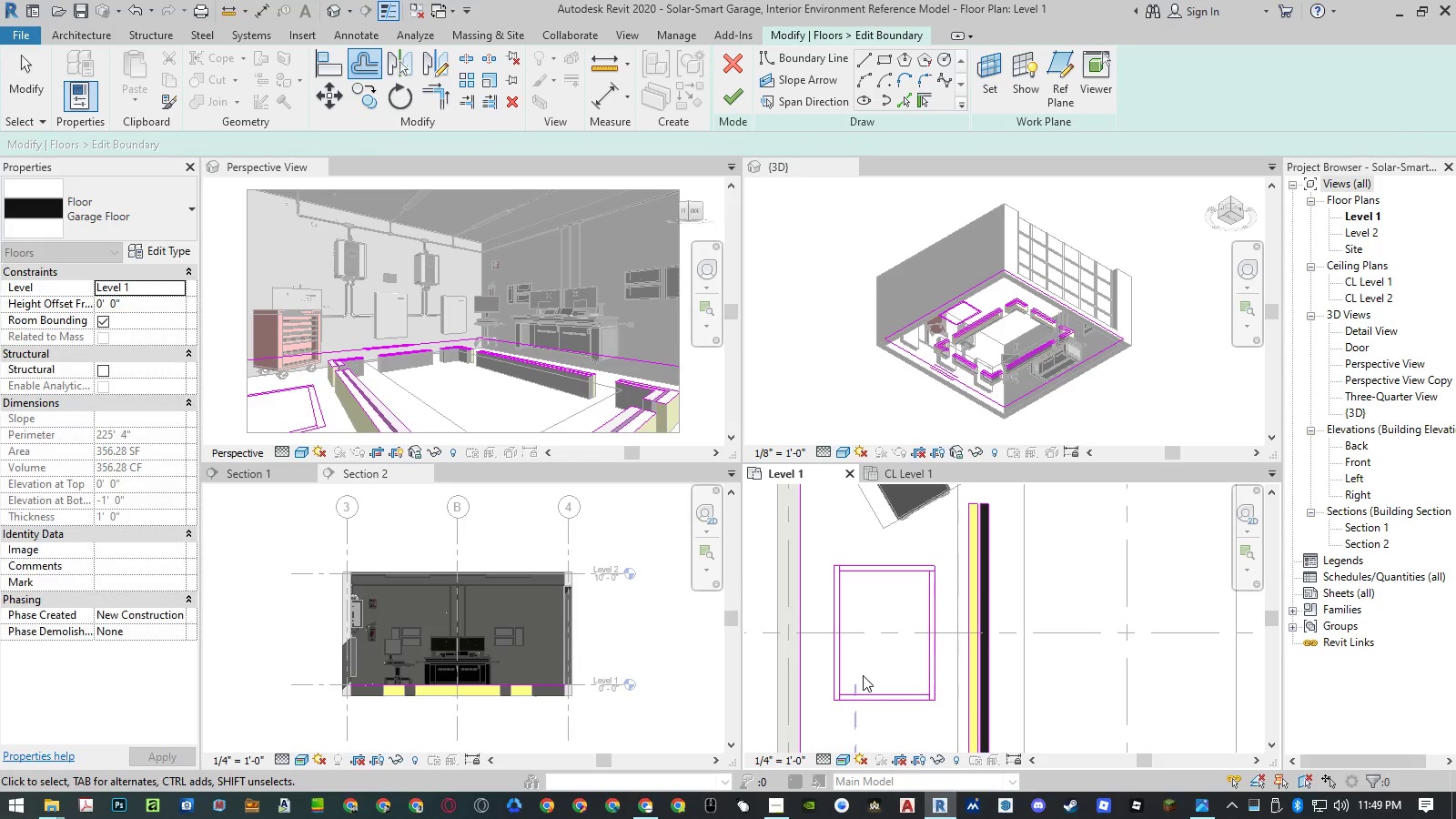 
key(T)
 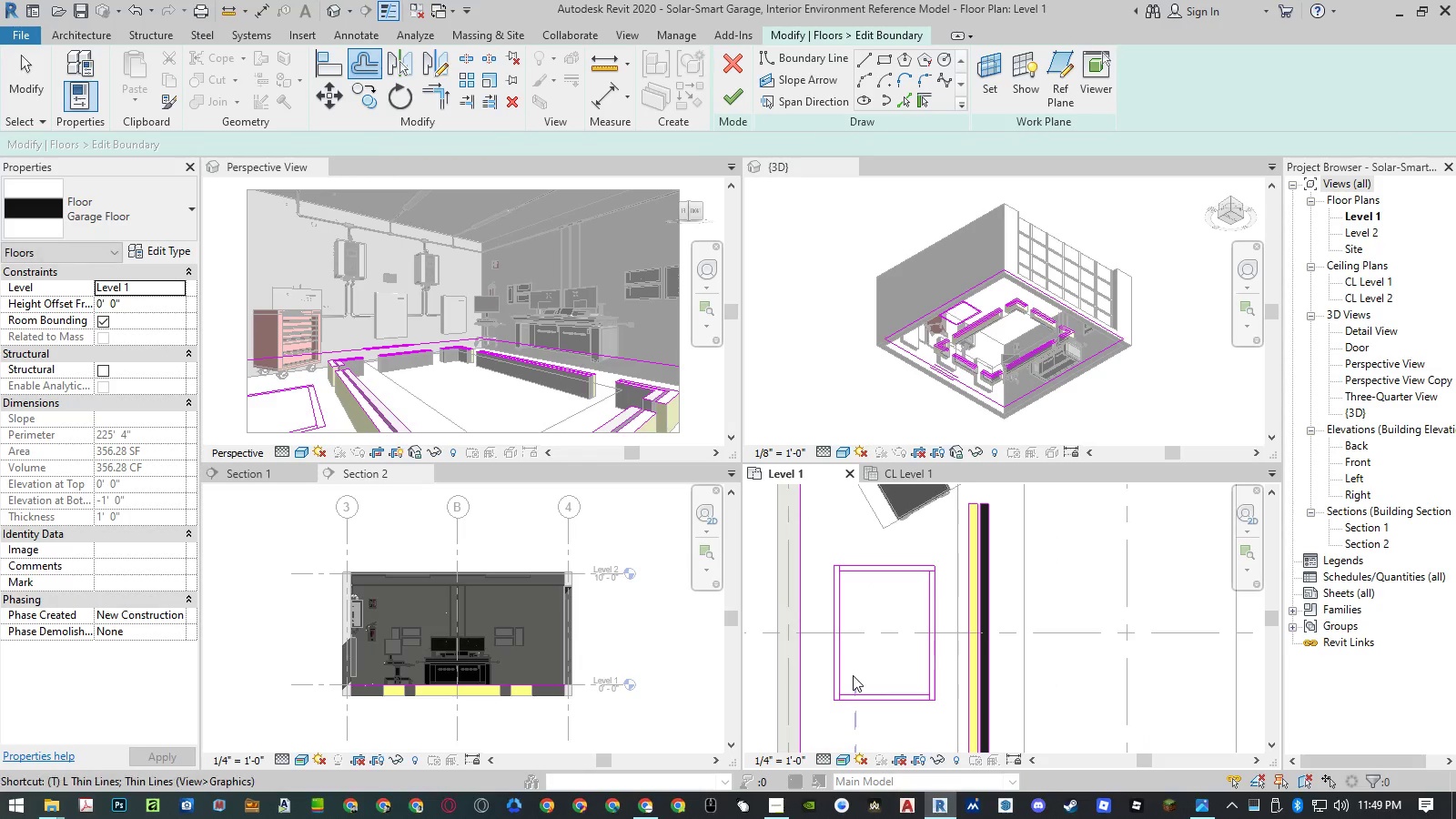 
left_click([841, 672])
 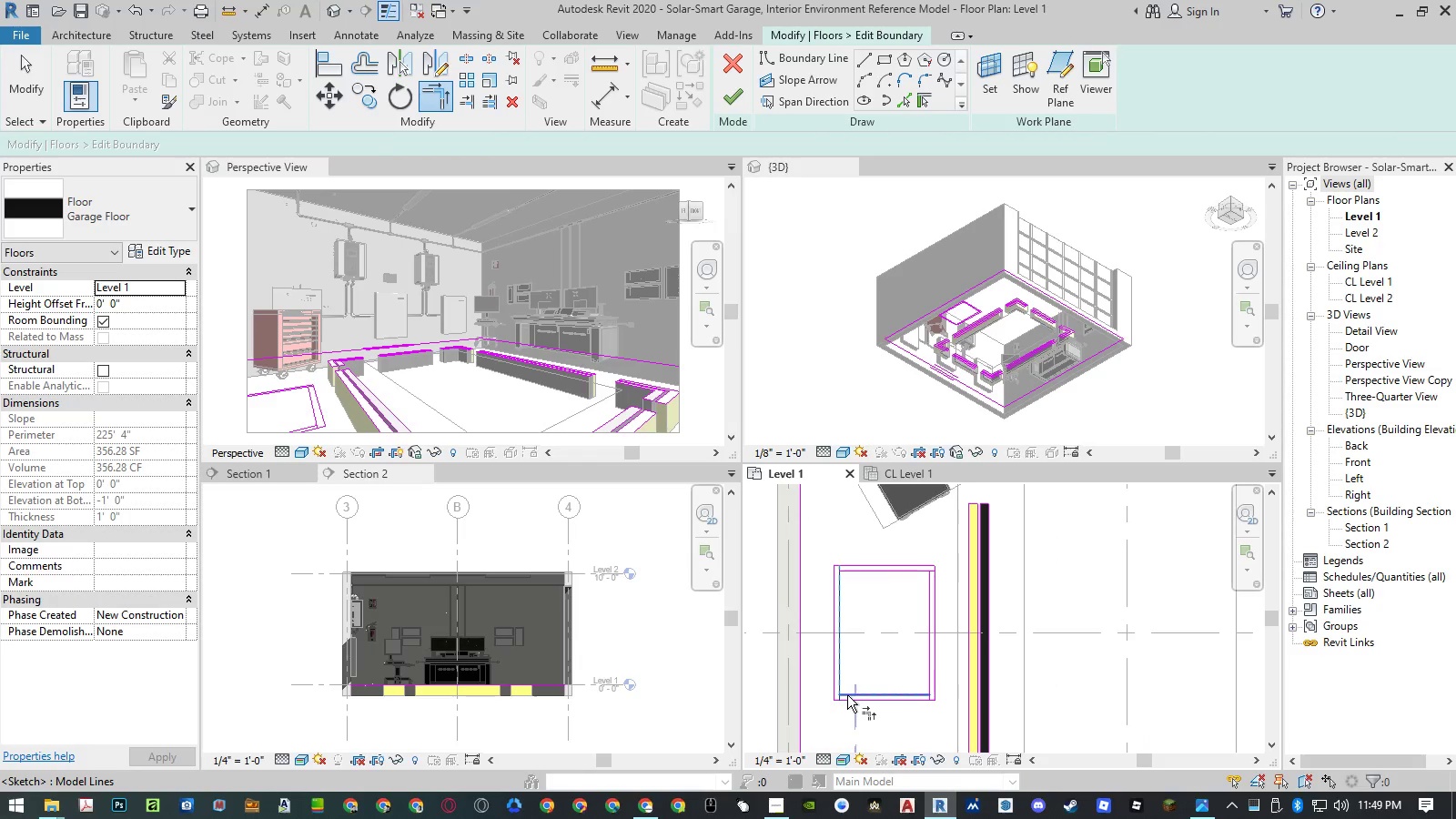 
double_click([847, 695])
 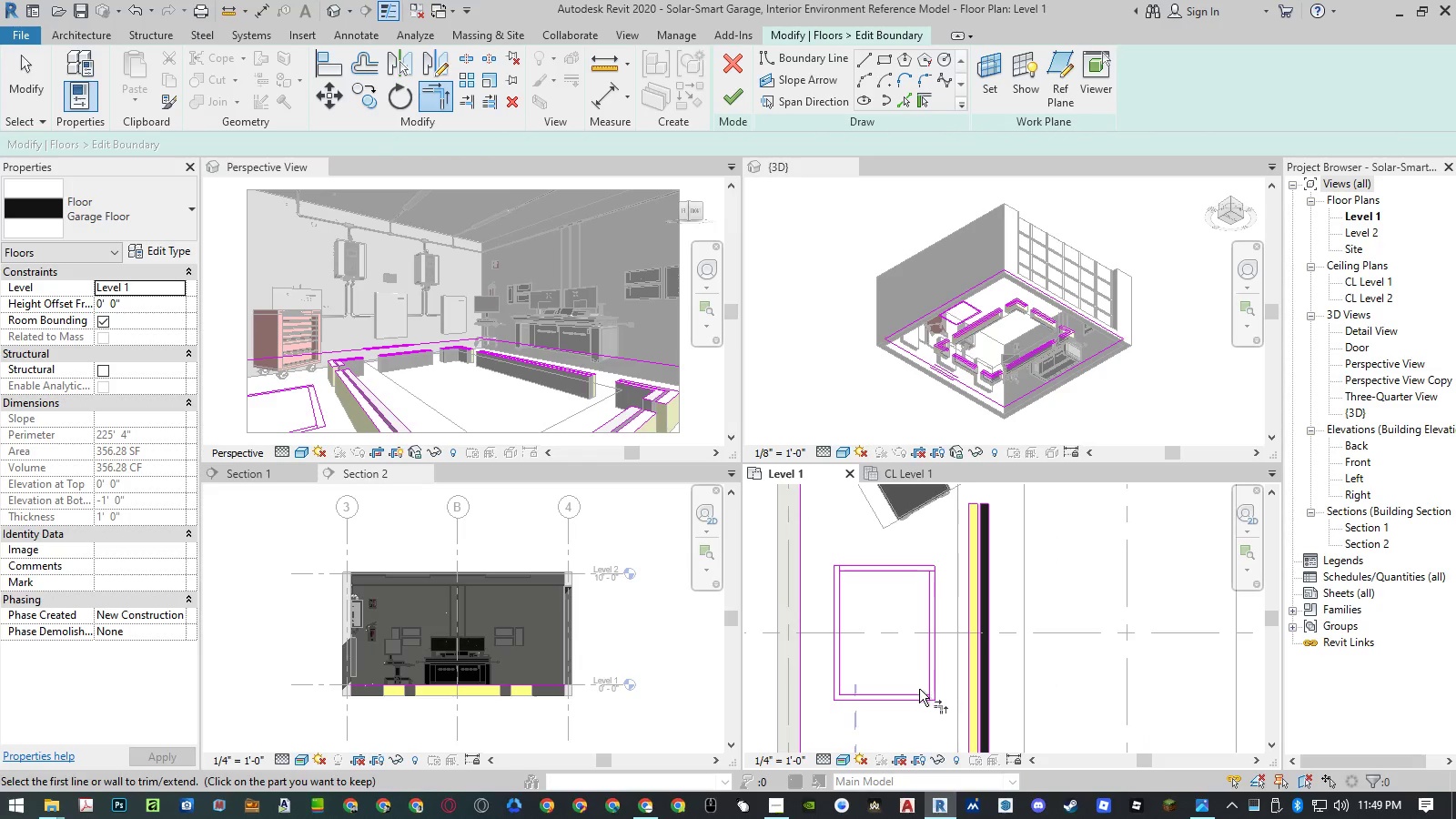 
left_click([919, 693])
 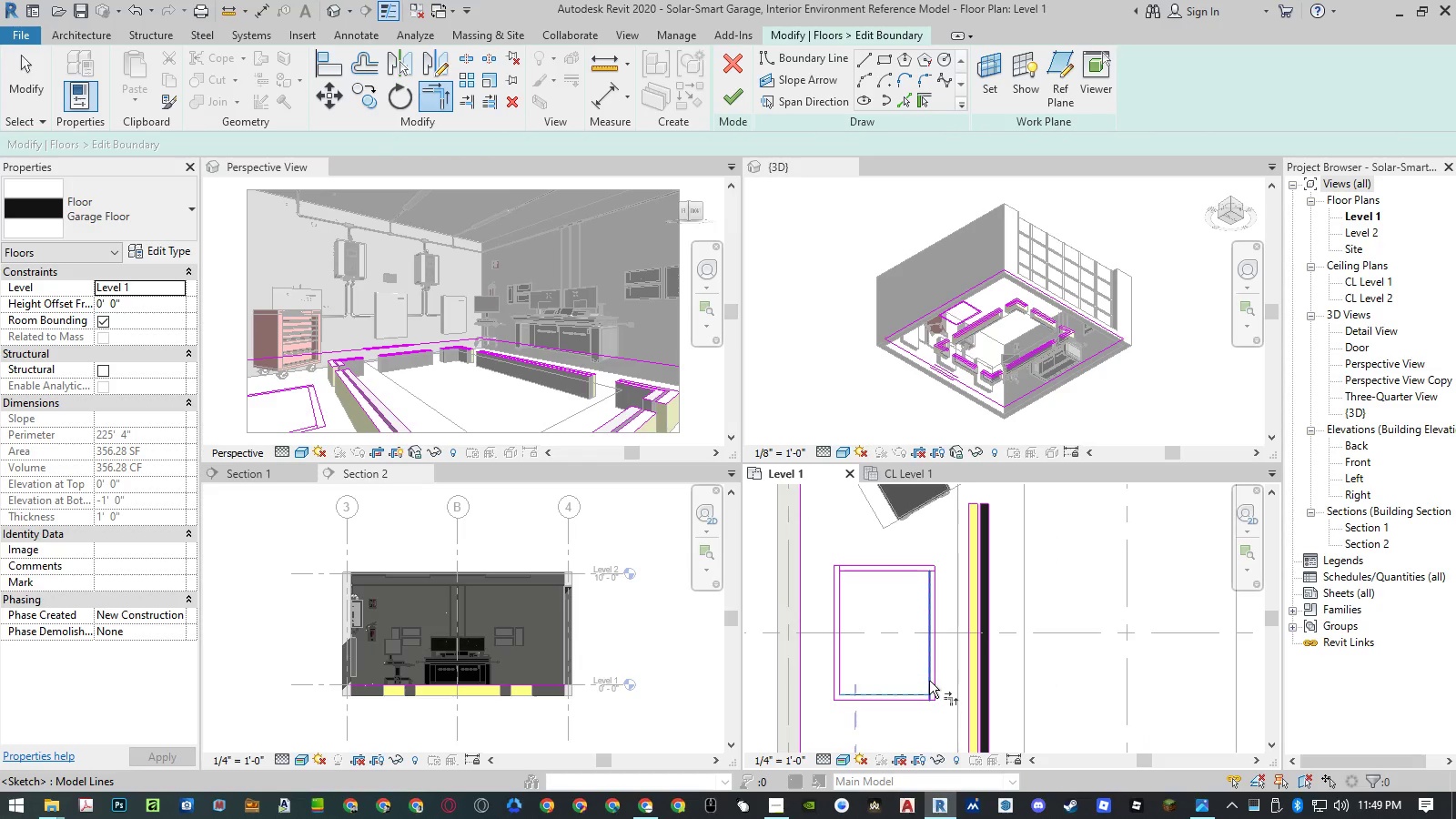 
double_click([930, 680])
 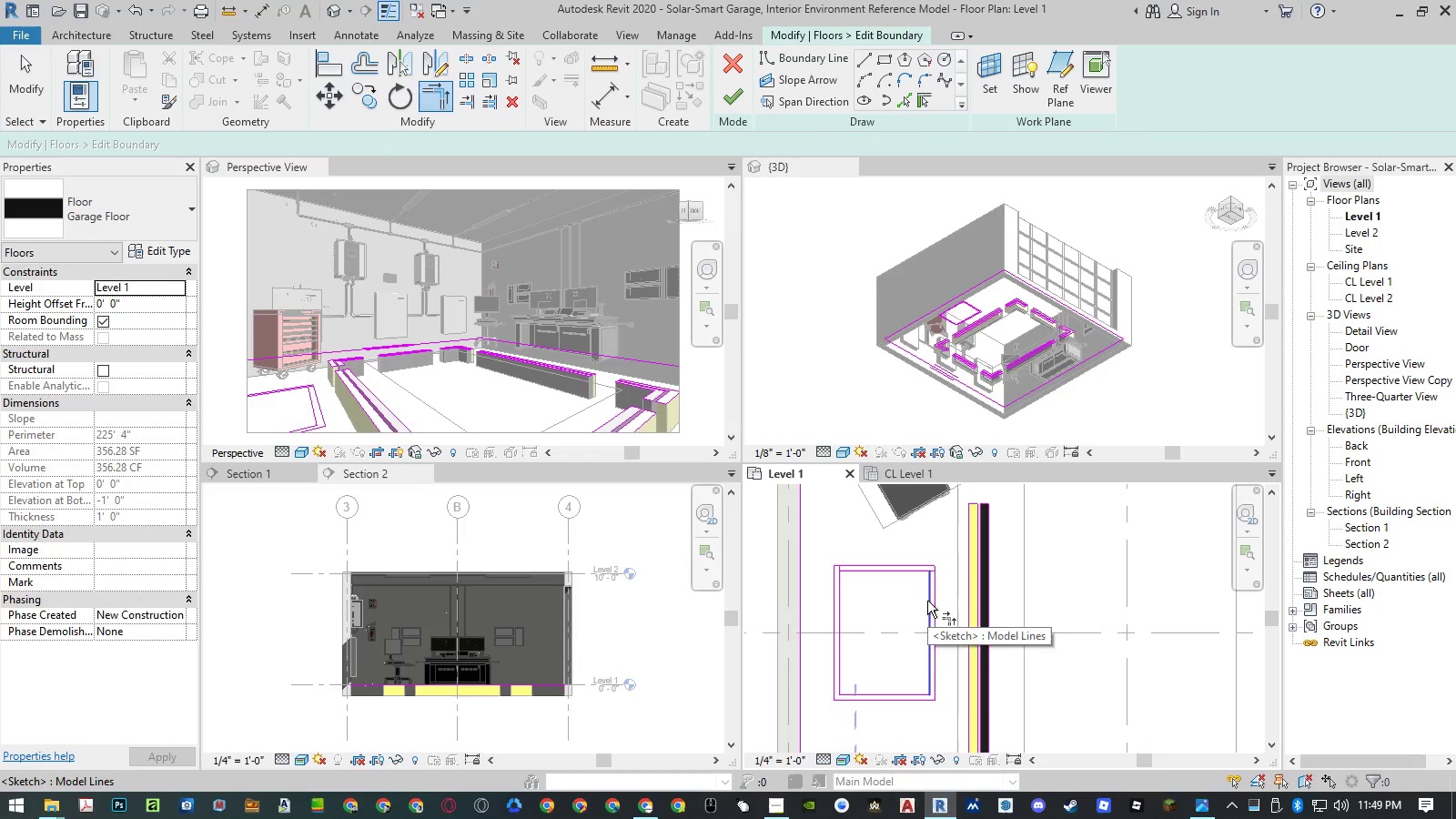 
left_click([928, 596])
 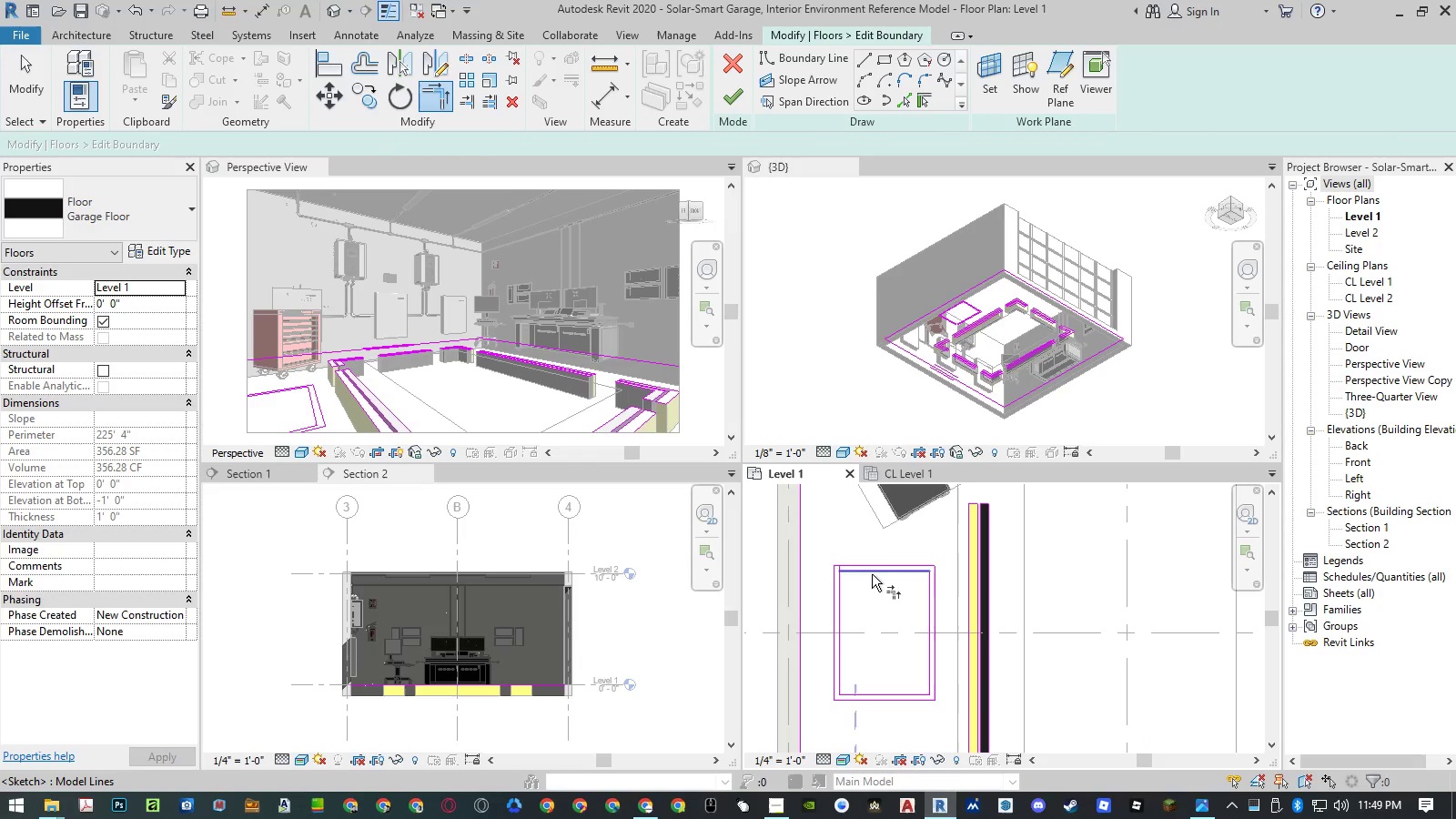 
left_click([864, 572])
 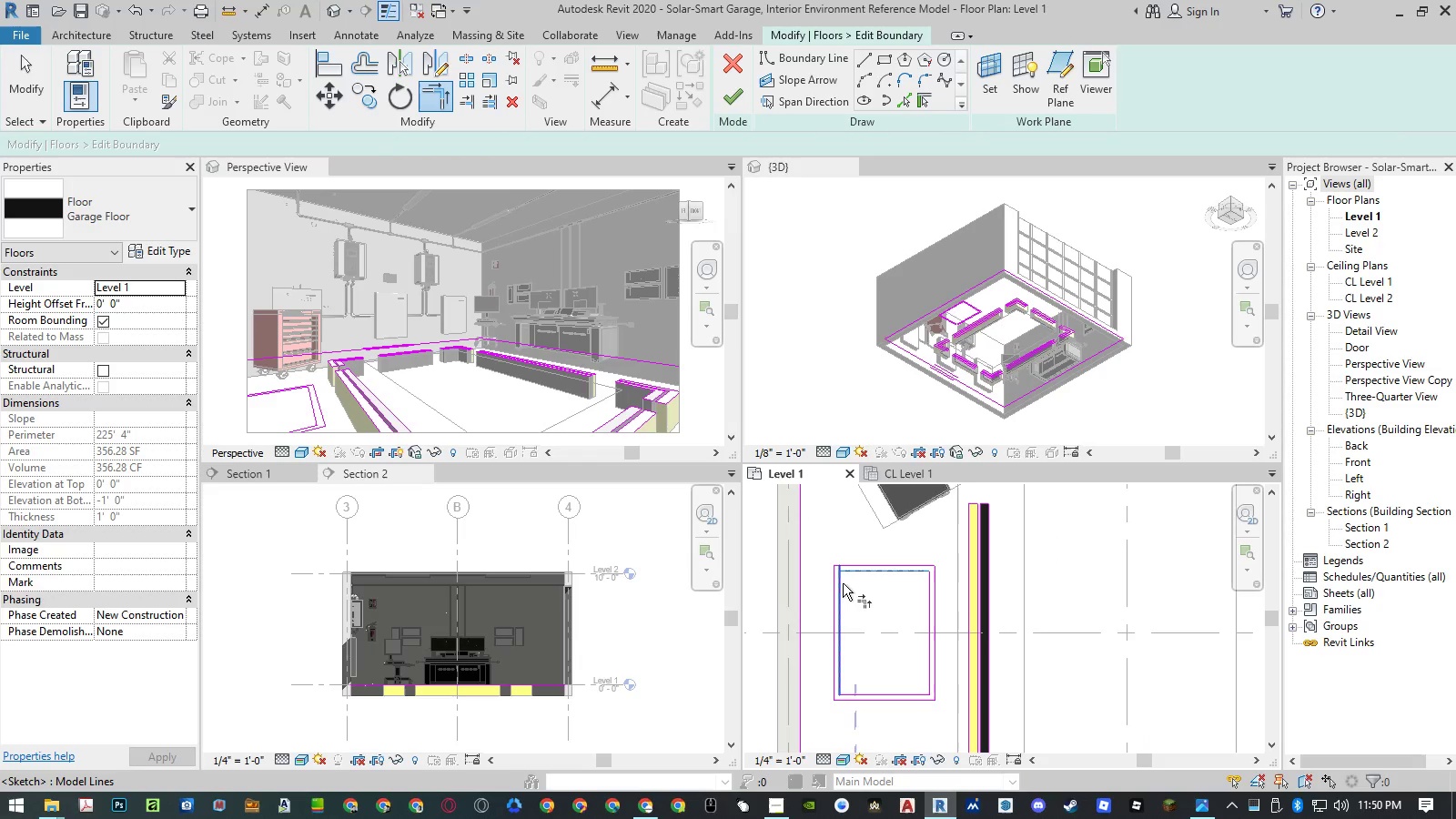 
left_click([843, 584])
 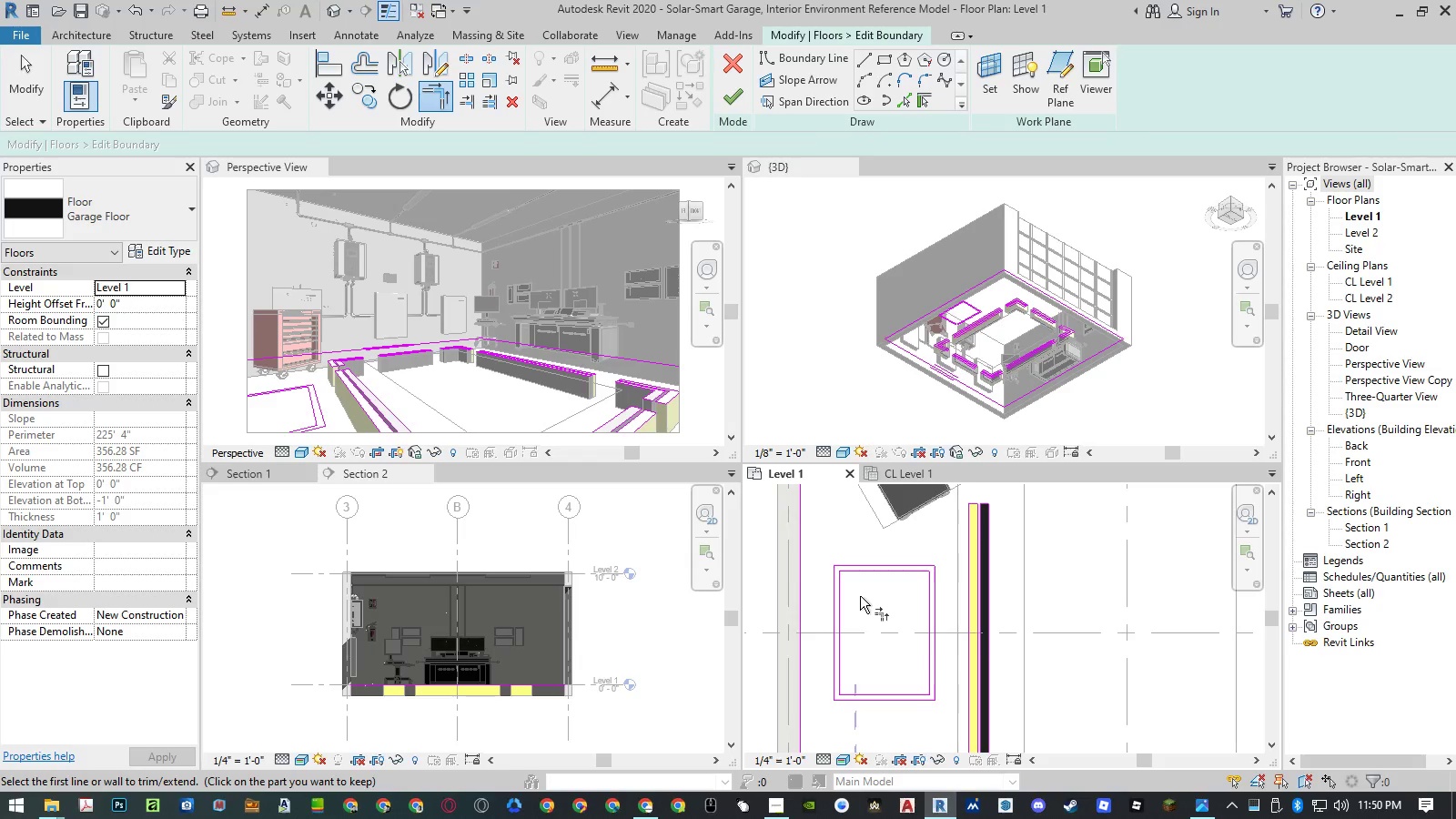 
key(Escape)
 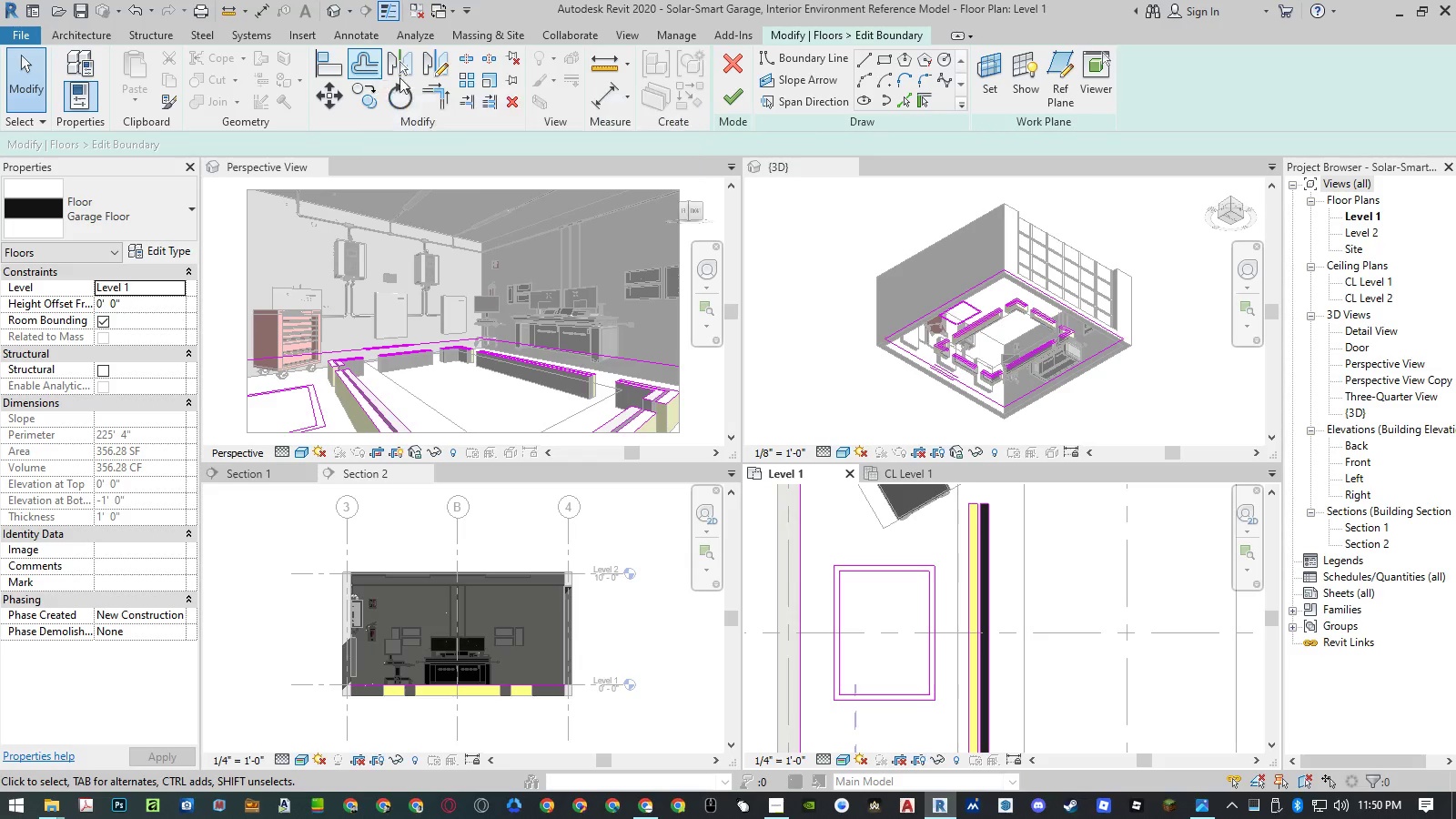 
wait(21.36)
 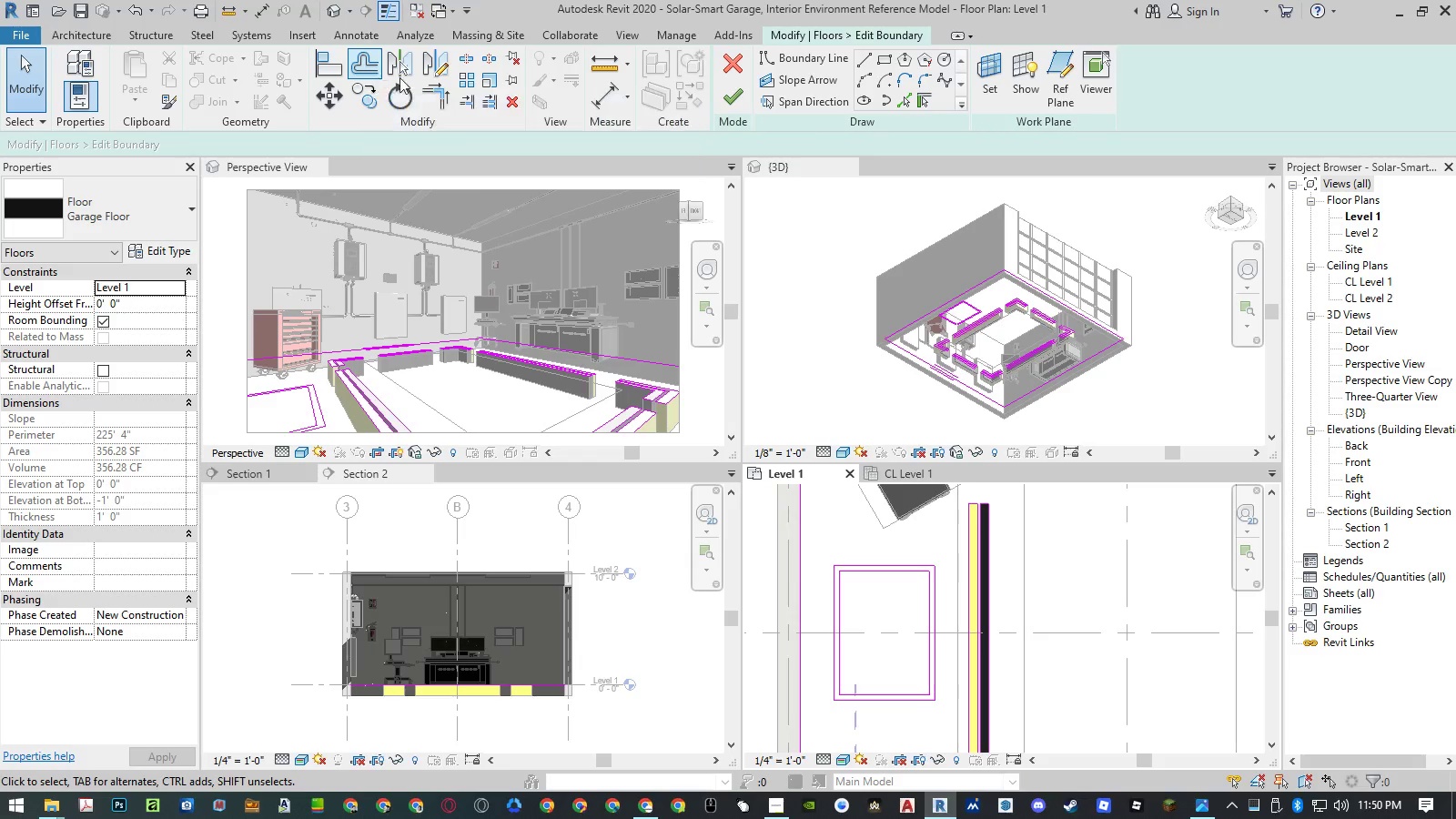 
left_click([930, 85])
 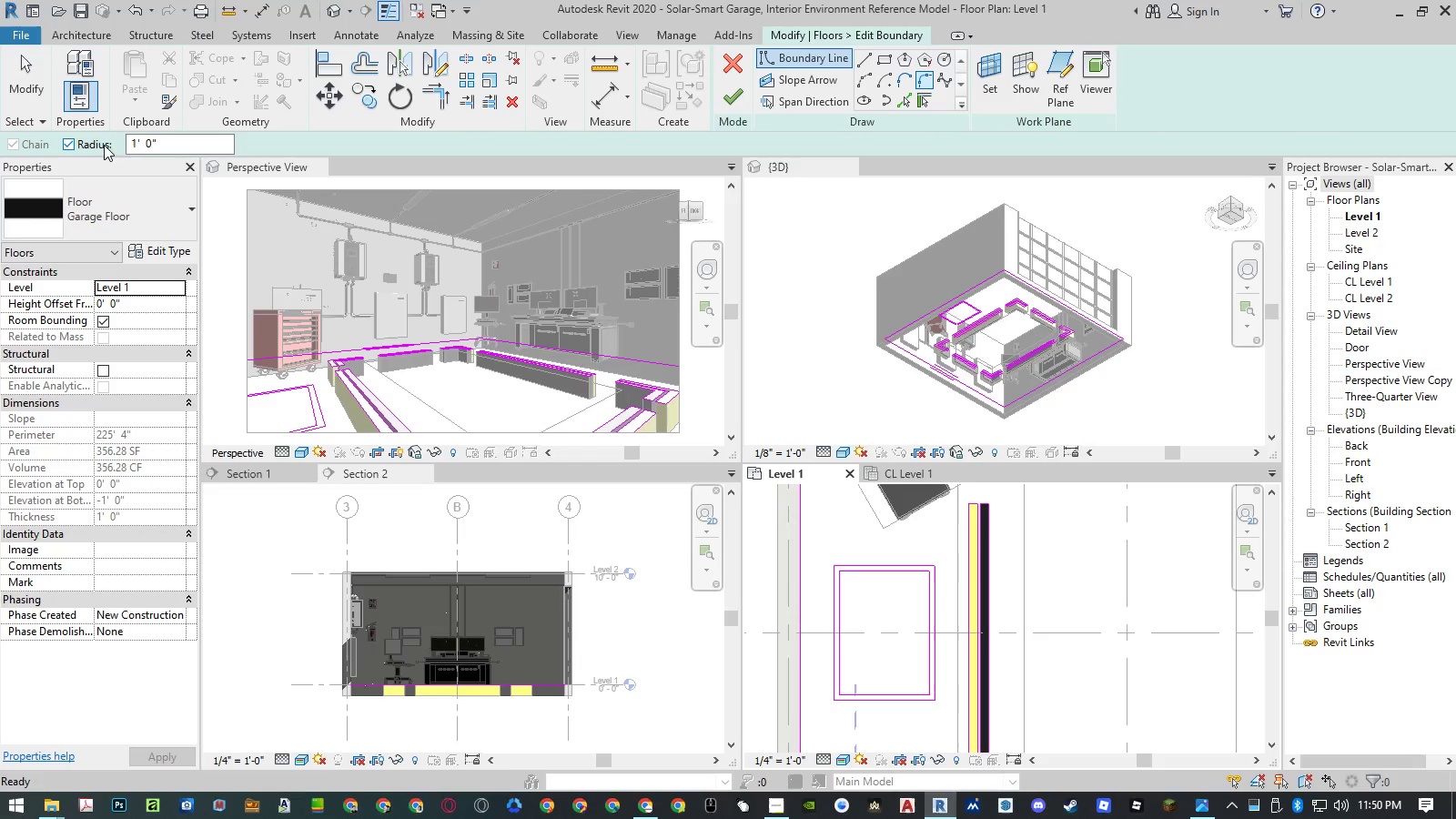 
left_click_drag(start_coordinate=[187, 136], to_coordinate=[114, 142])
 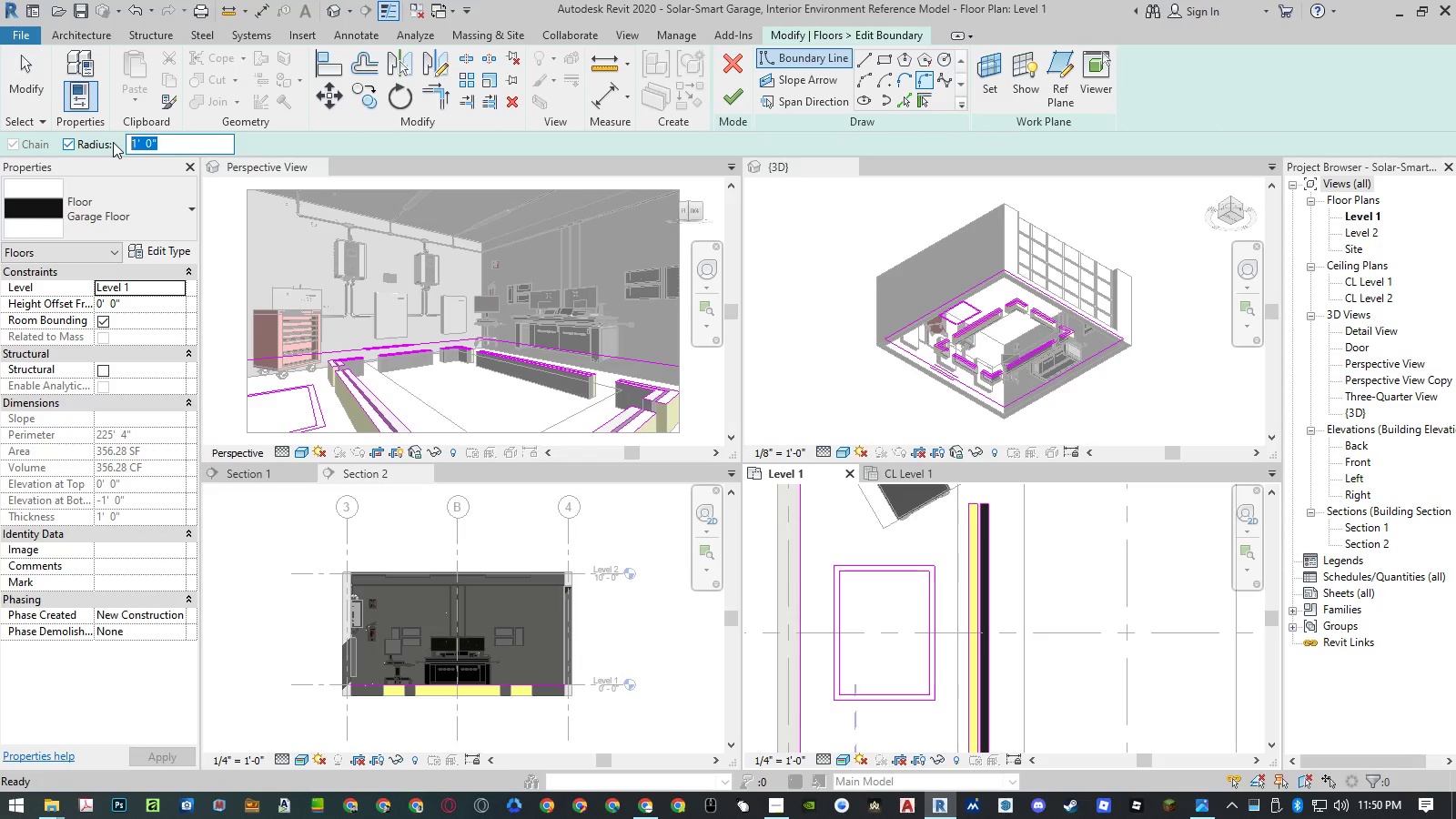 
key(Numpad1)
 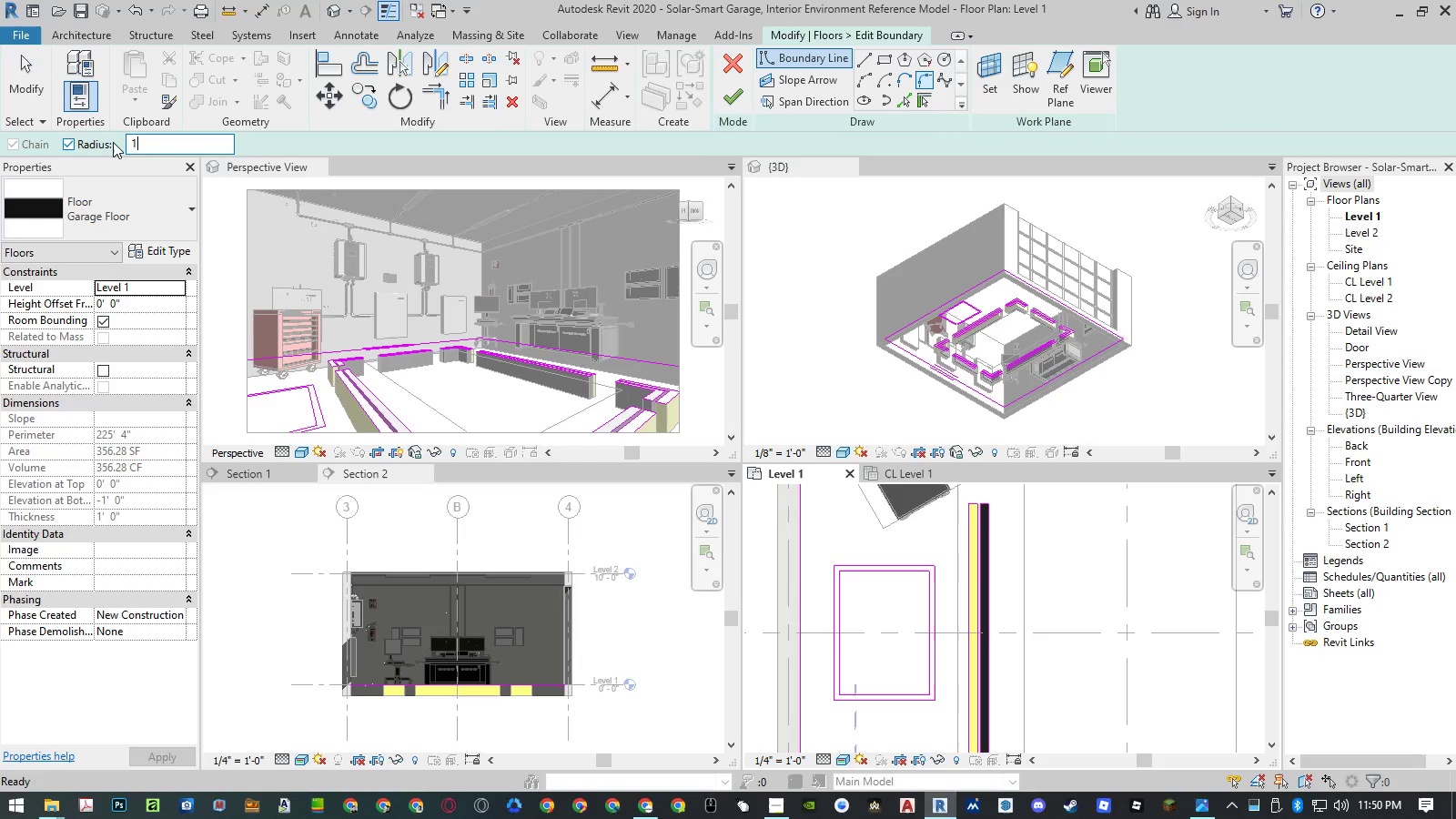 
key(Shift+ShiftRight)
 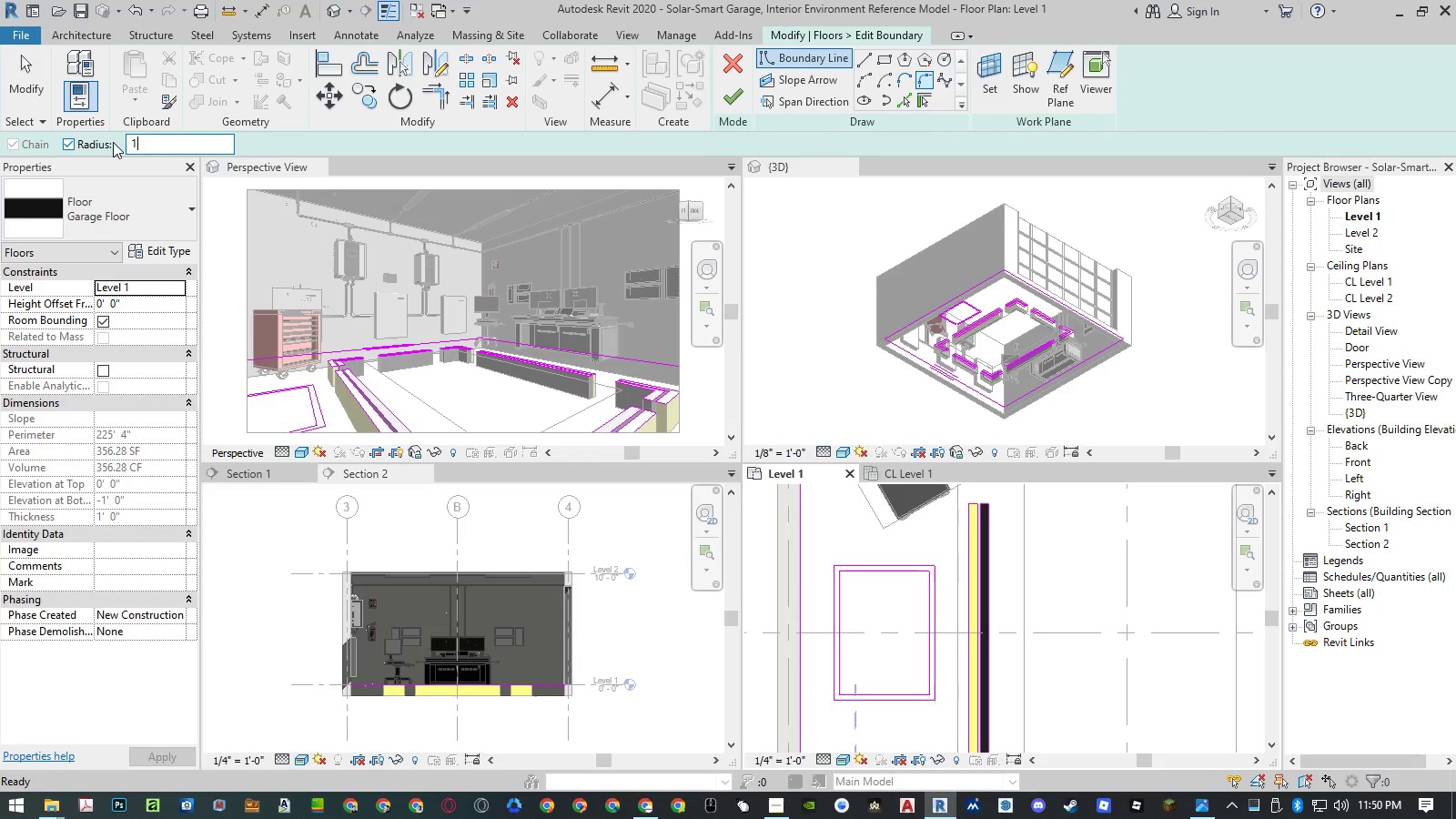 
key(Shift+Quote)
 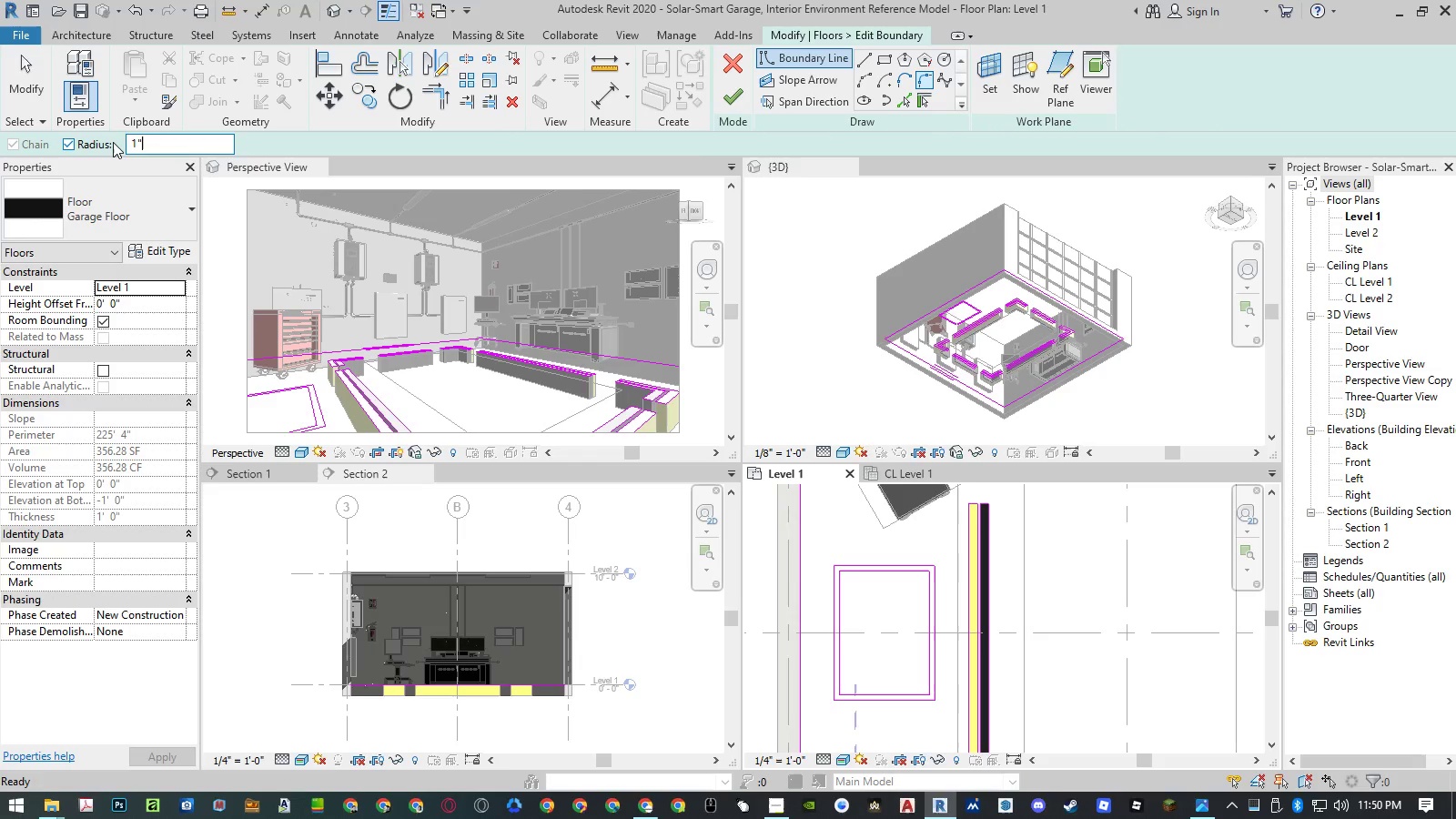 
key(NumpadEnter)
 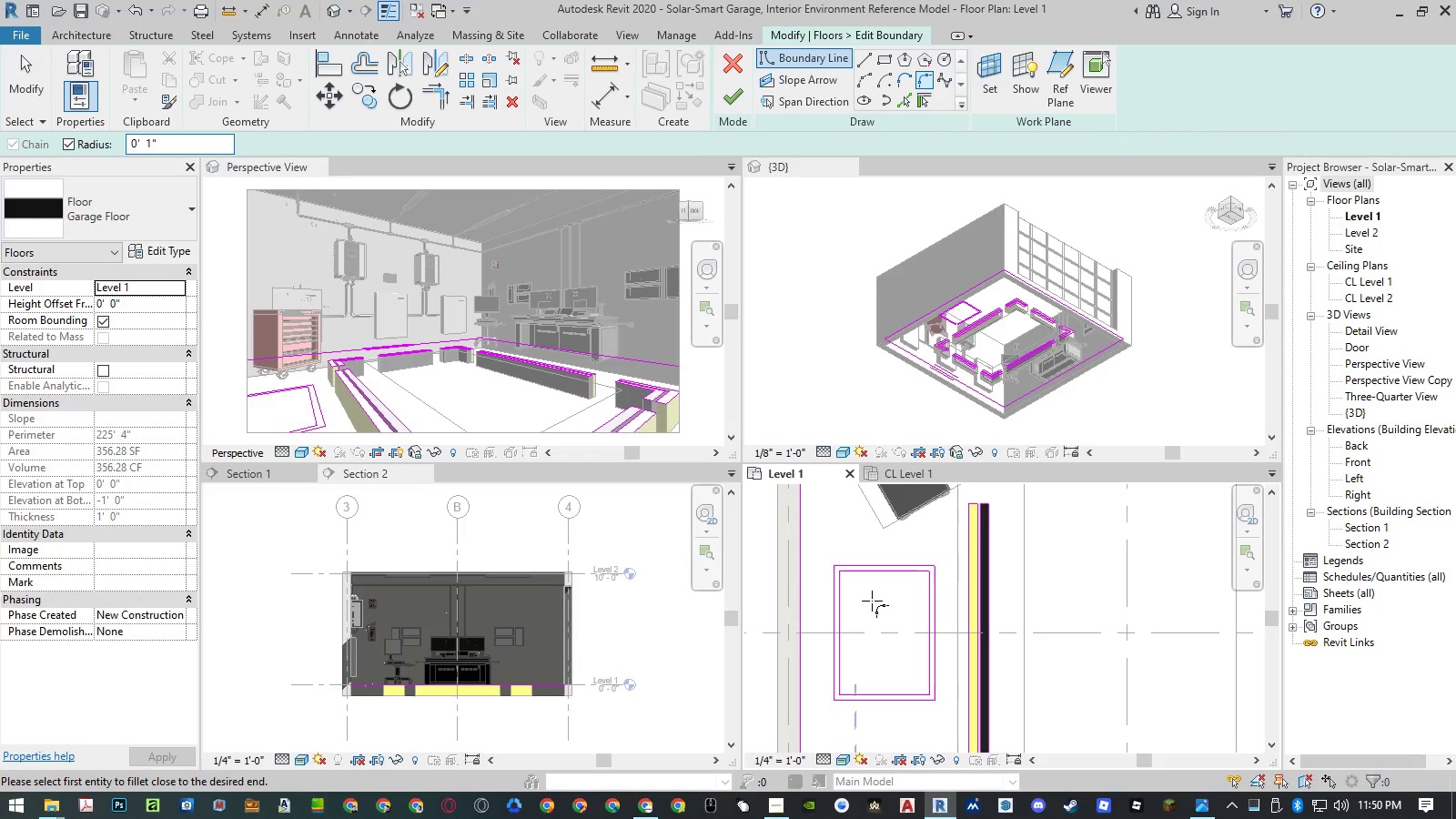 
scroll: coordinate [850, 577], scroll_direction: up, amount: 4.0
 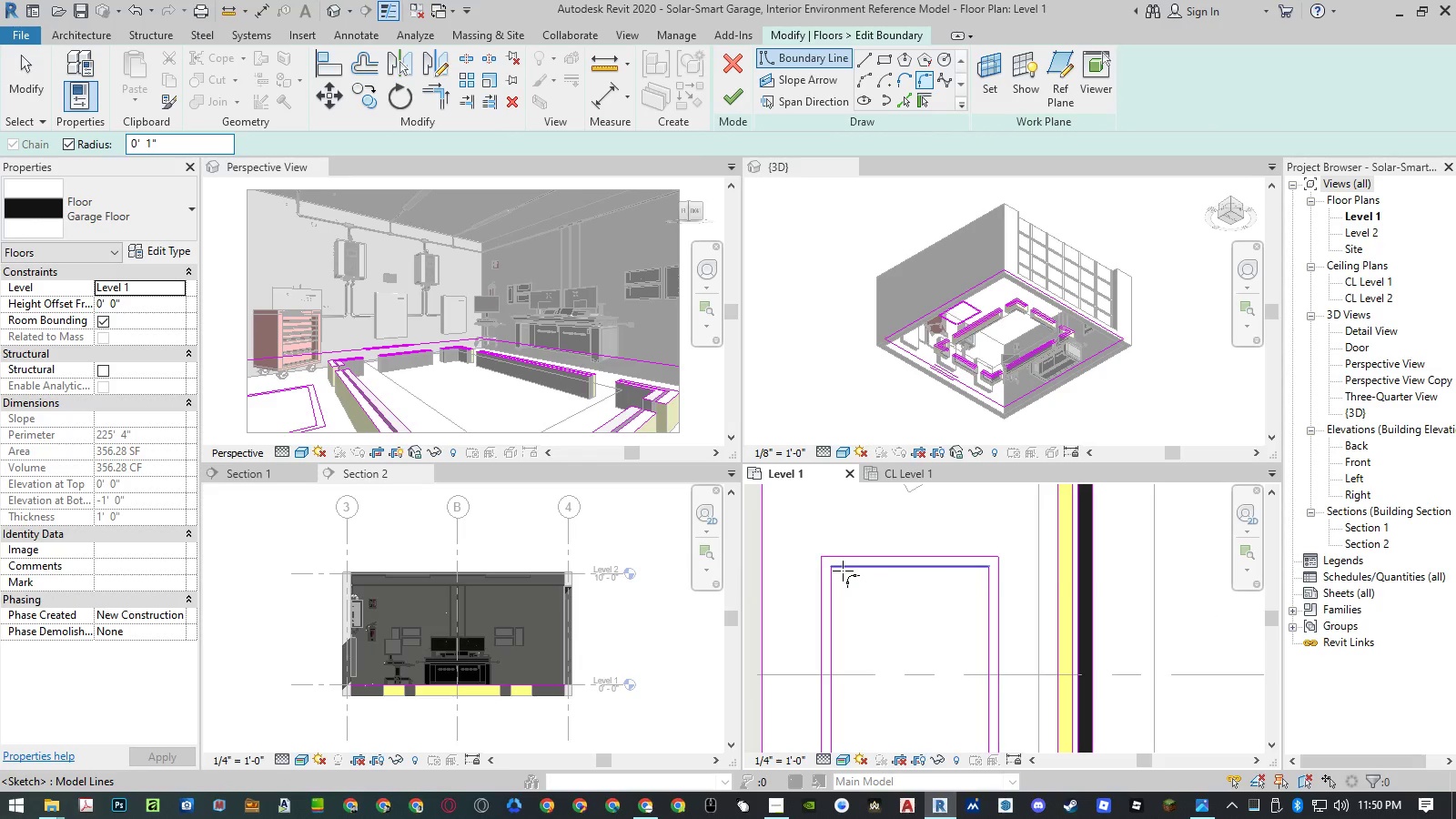 
left_click([842, 570])
 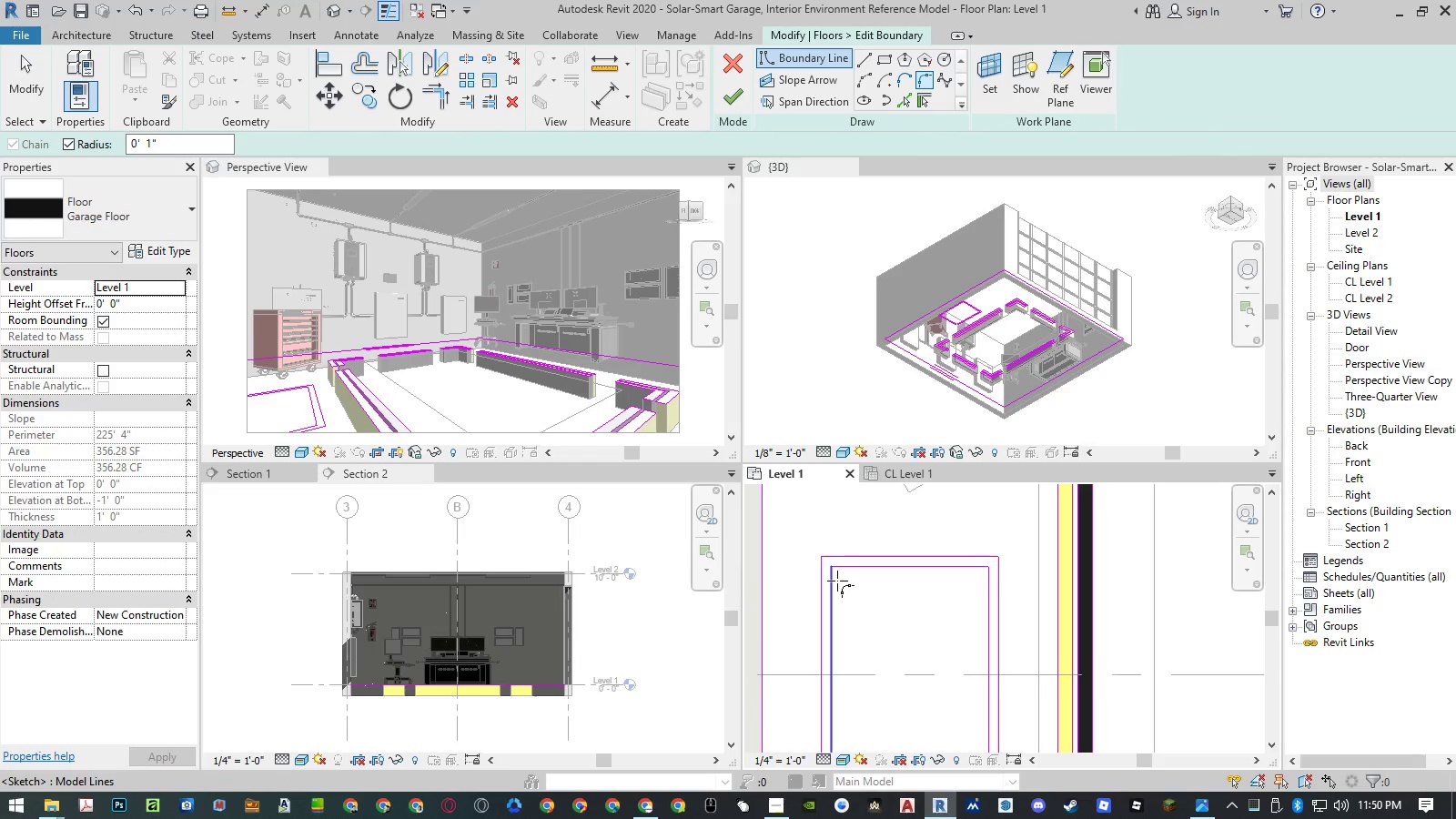 
left_click([837, 581])
 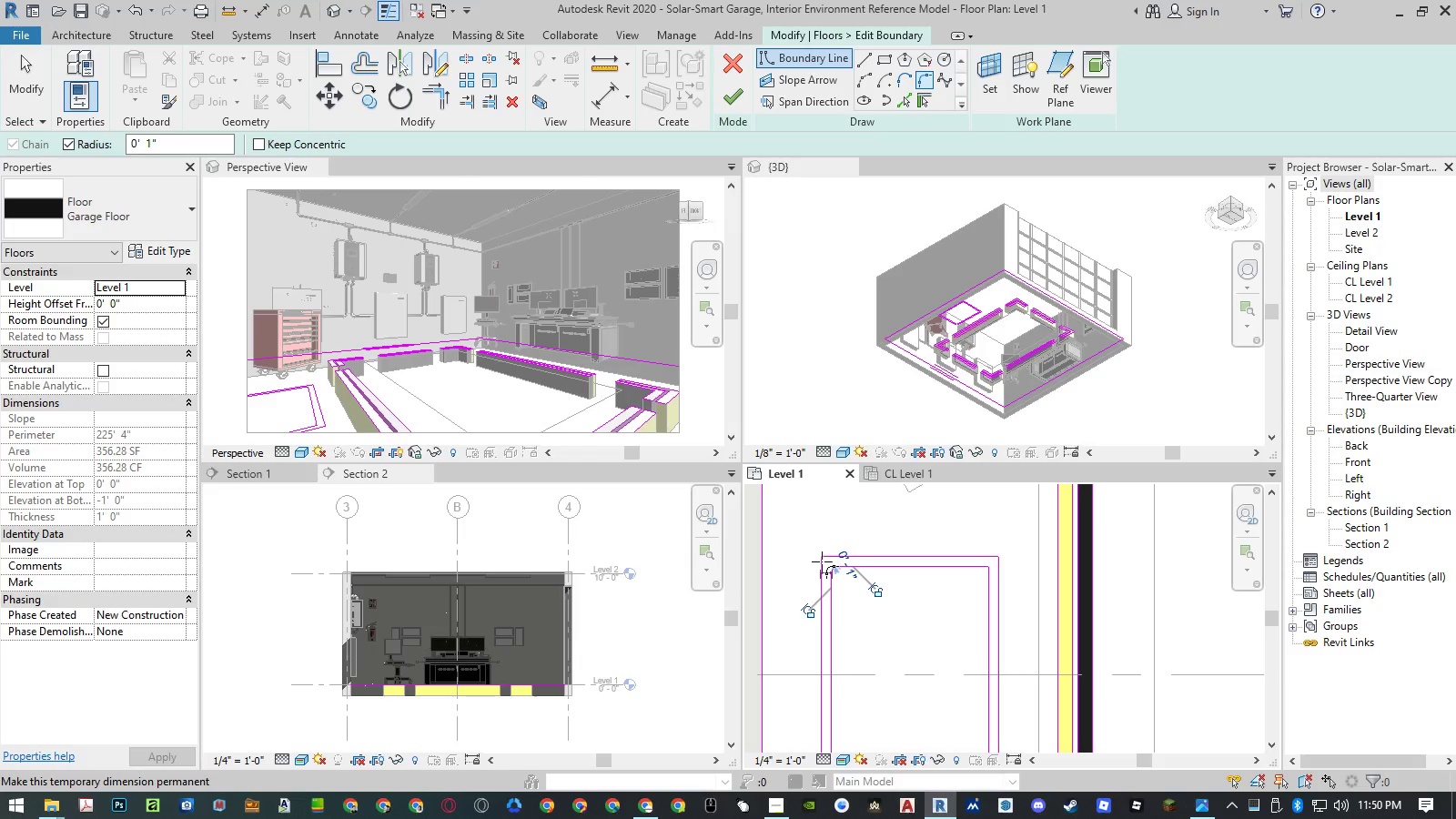 
left_click([831, 556])
 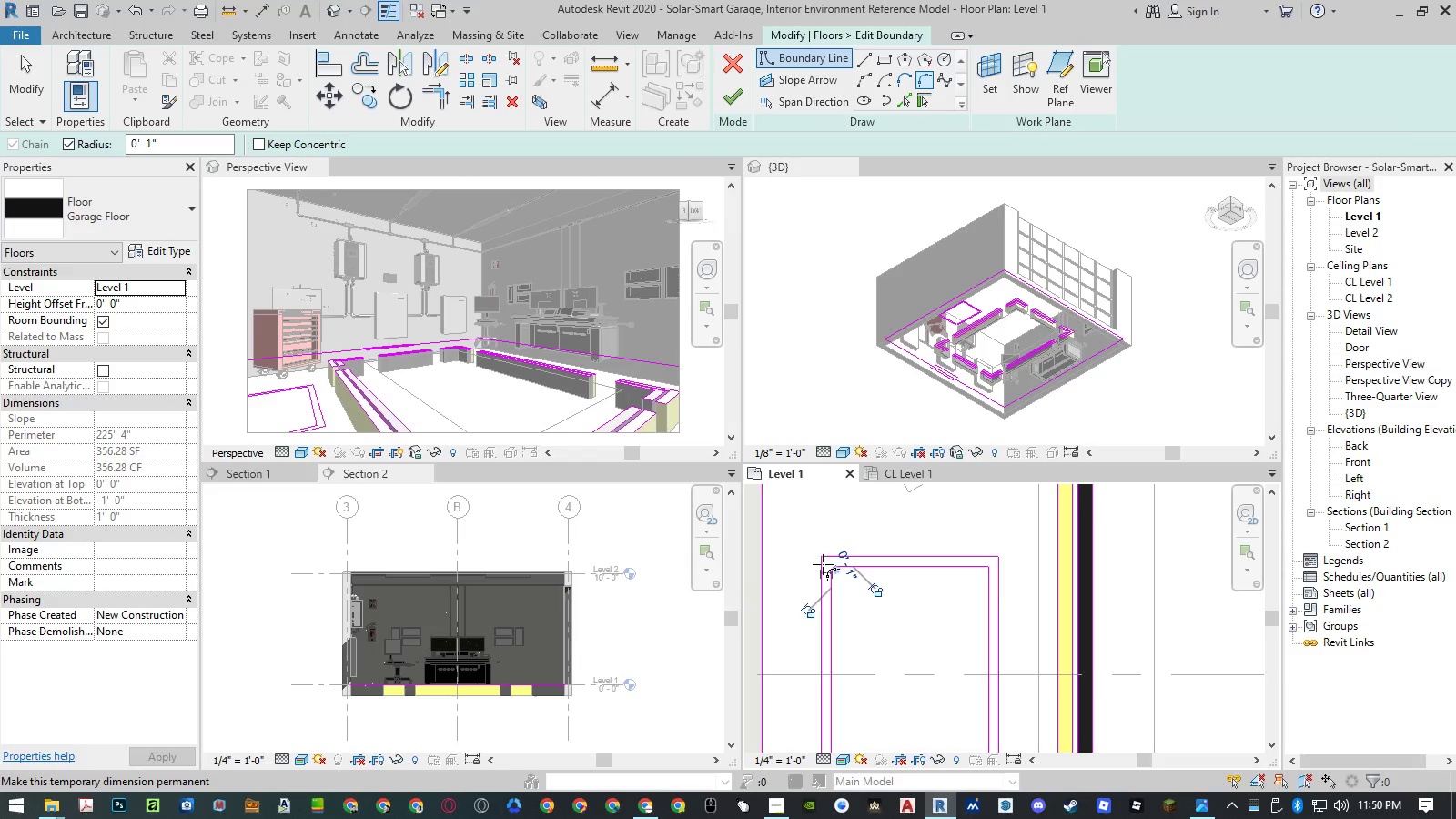 
scroll: coordinate [823, 564], scroll_direction: up, amount: 4.0
 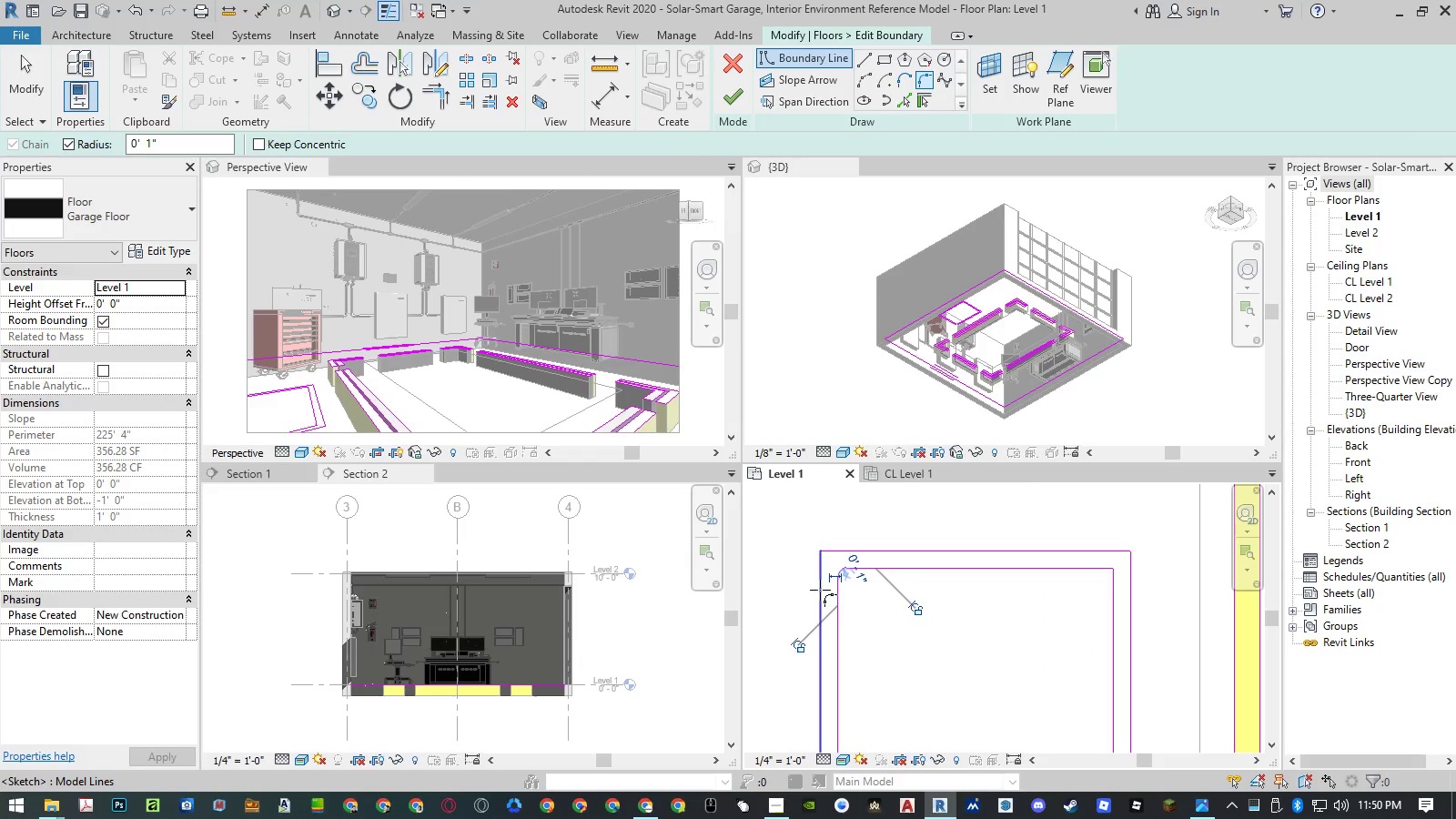 
left_click([820, 591])
 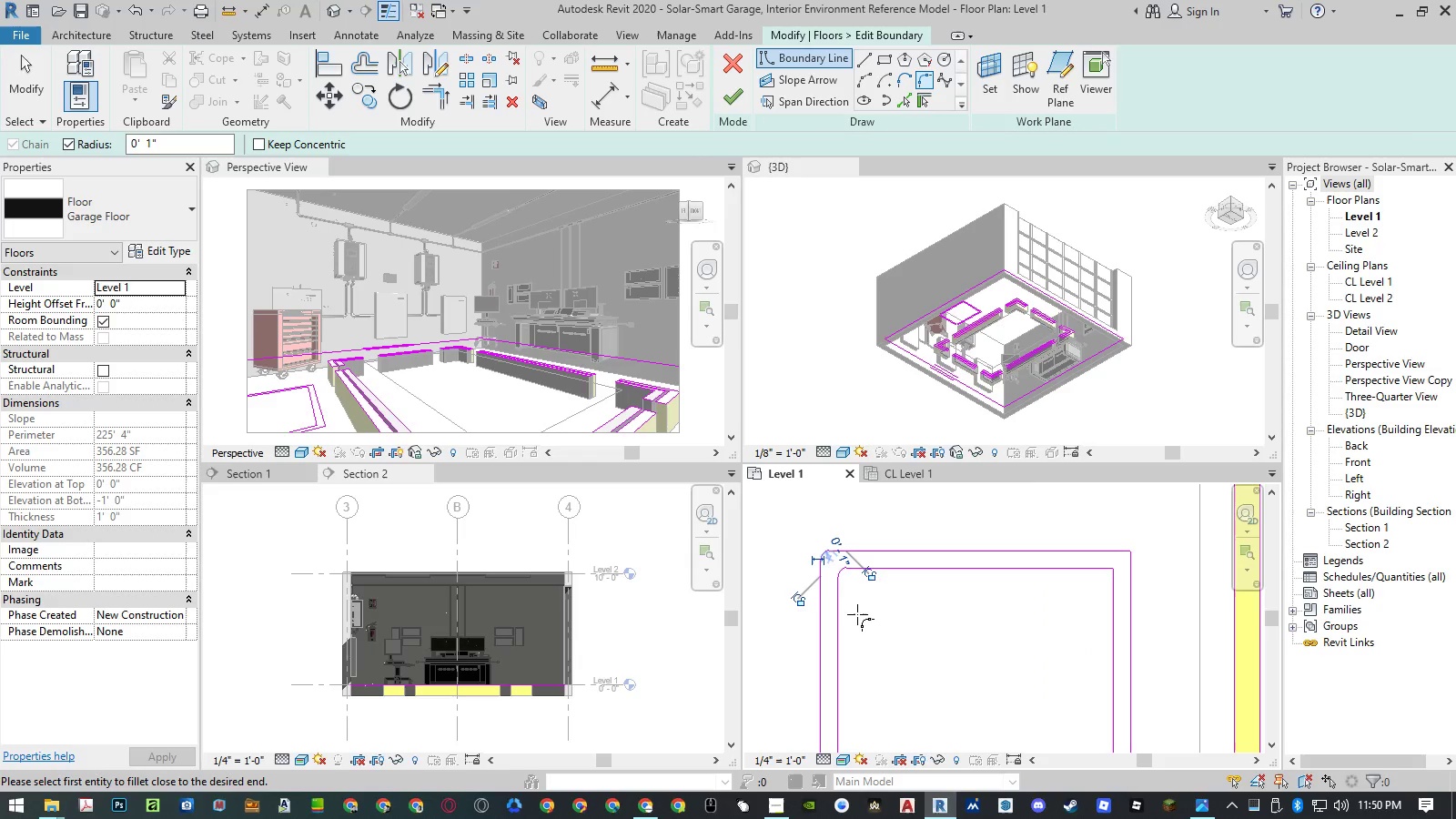 
key(Control+ControlLeft)
 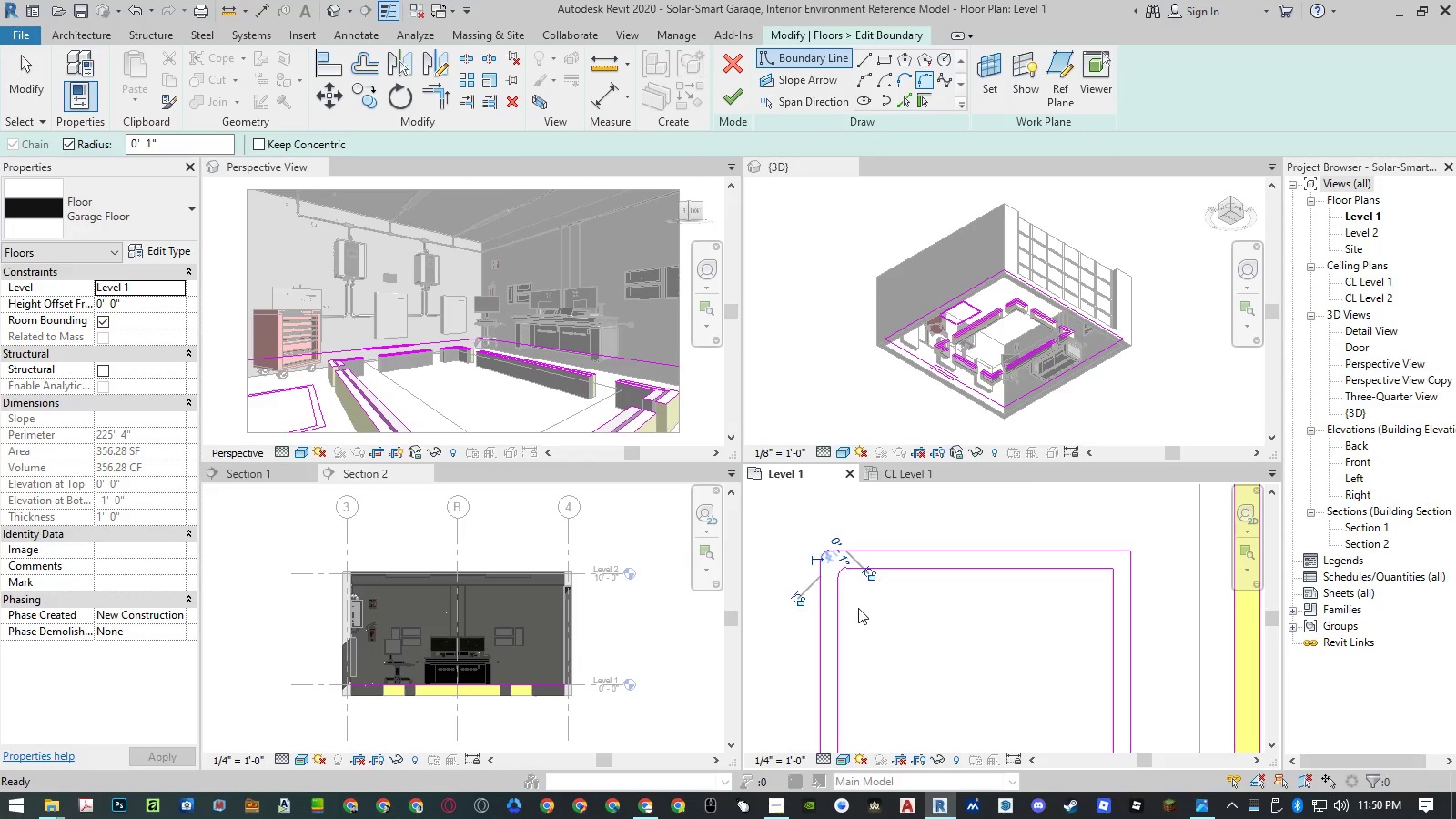 
key(Control+Z)
 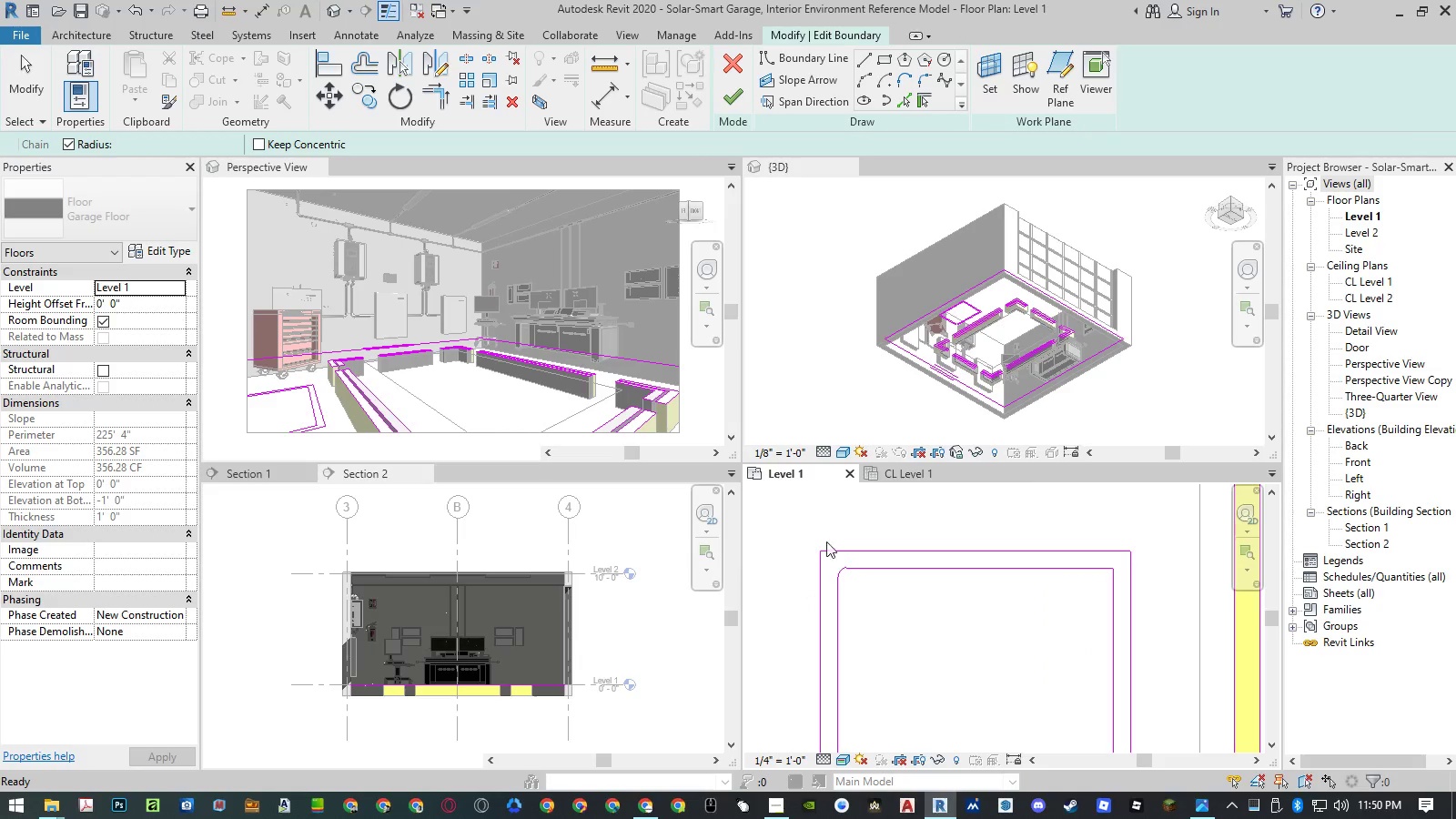 
scroll: coordinate [815, 517], scroll_direction: down, amount: 4.0
 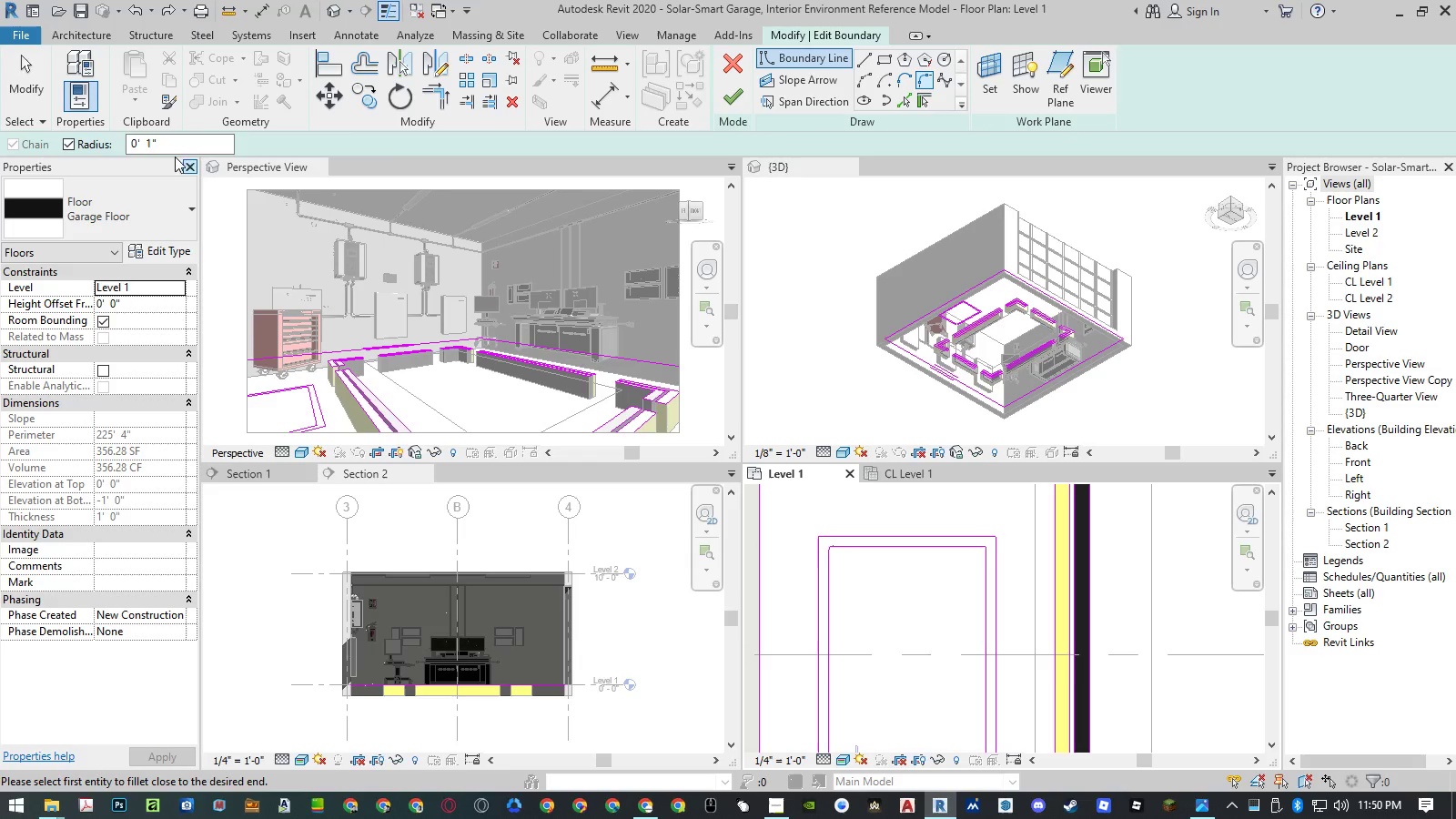 
wait(5.92)
 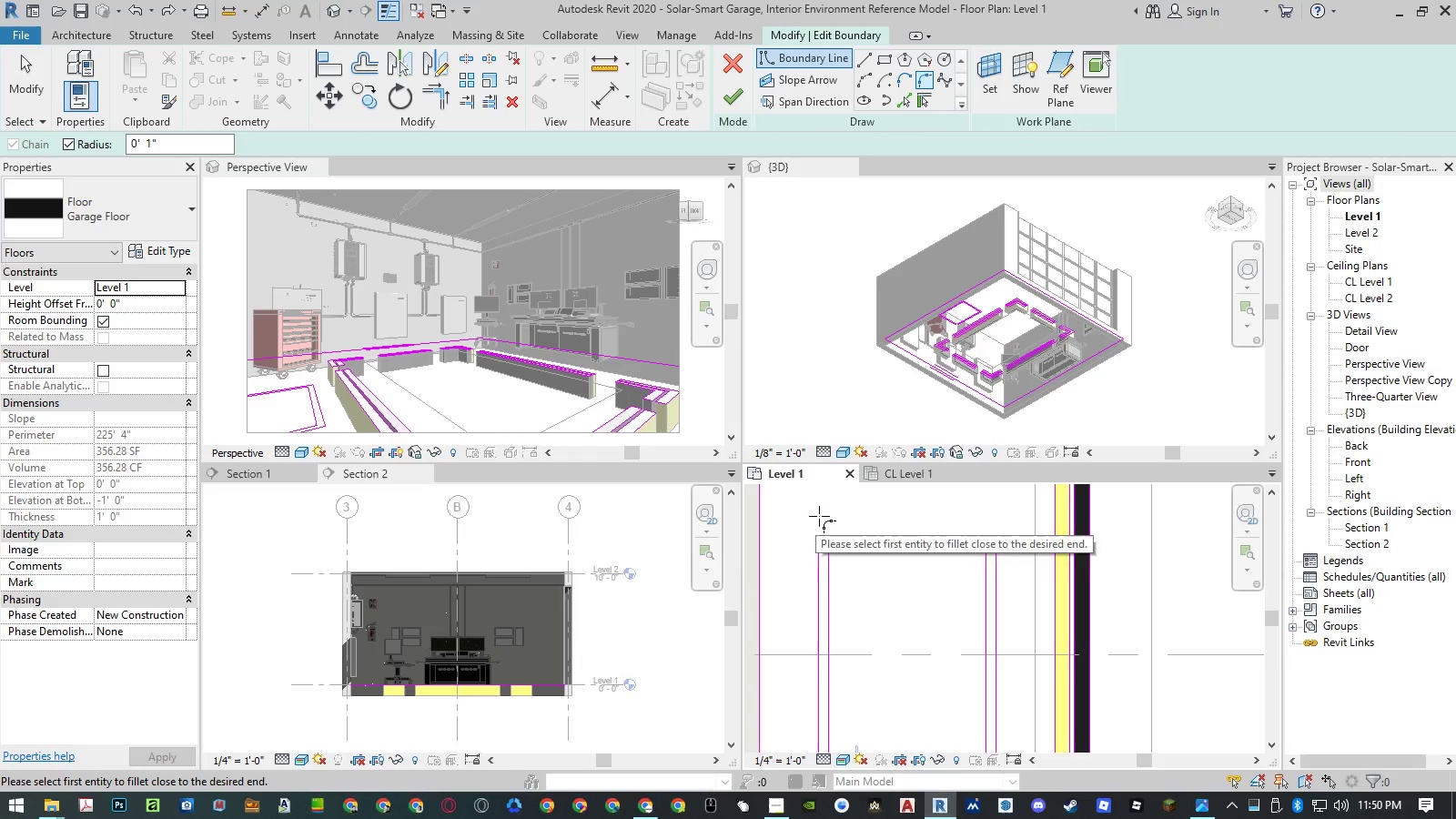 
key(Numpad2)
 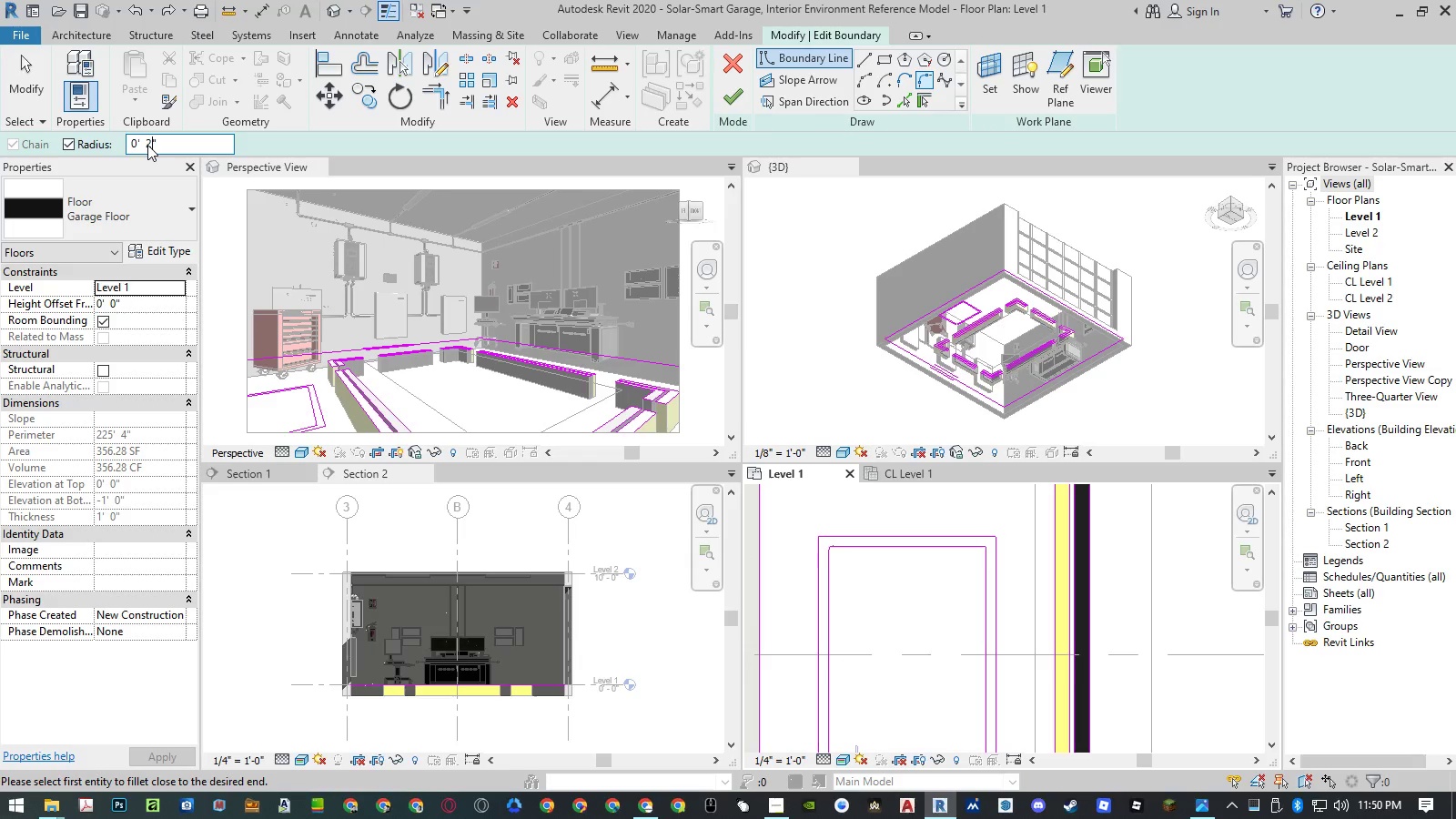 
key(NumpadEnter)
 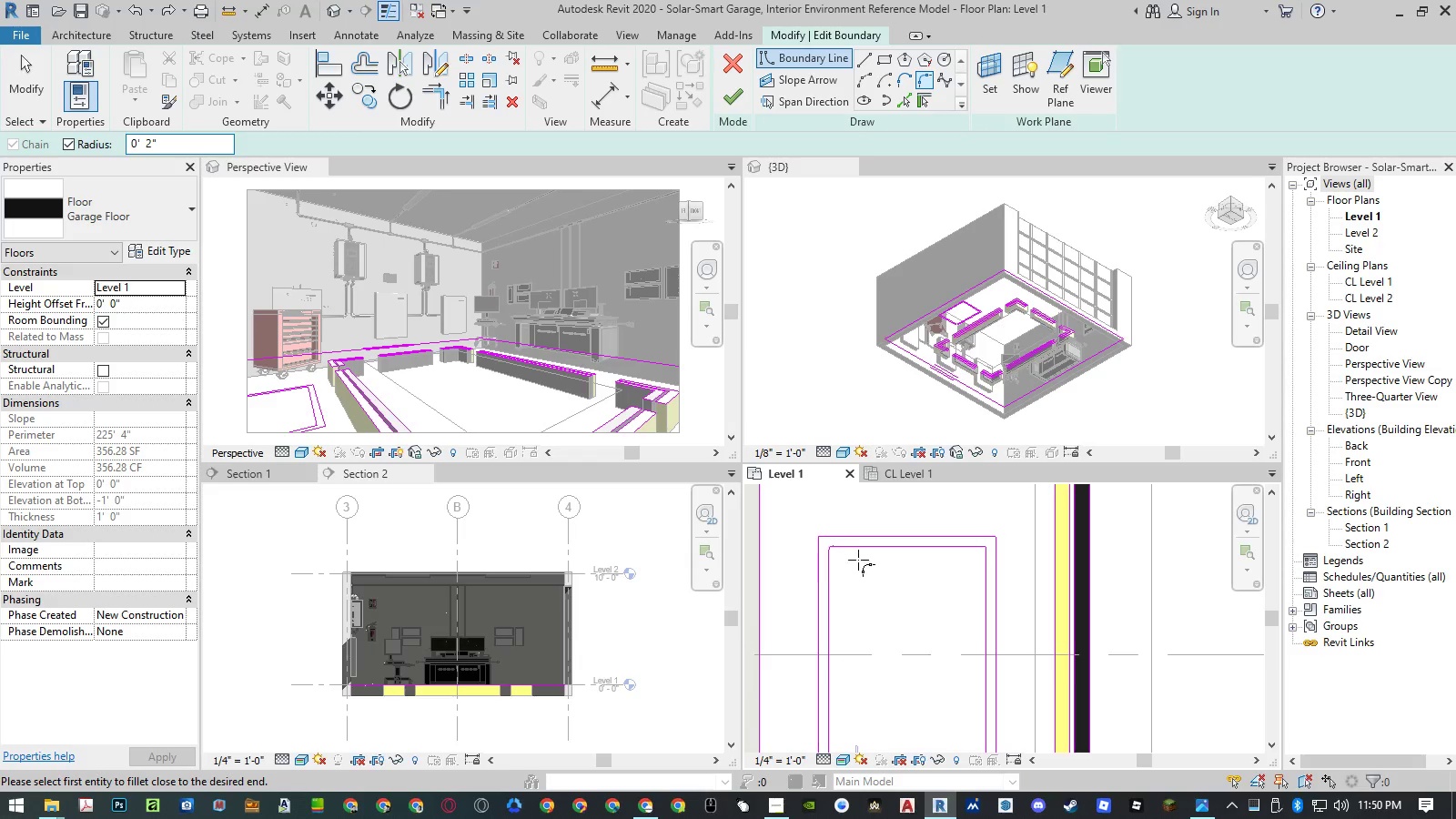 
left_click([858, 546])
 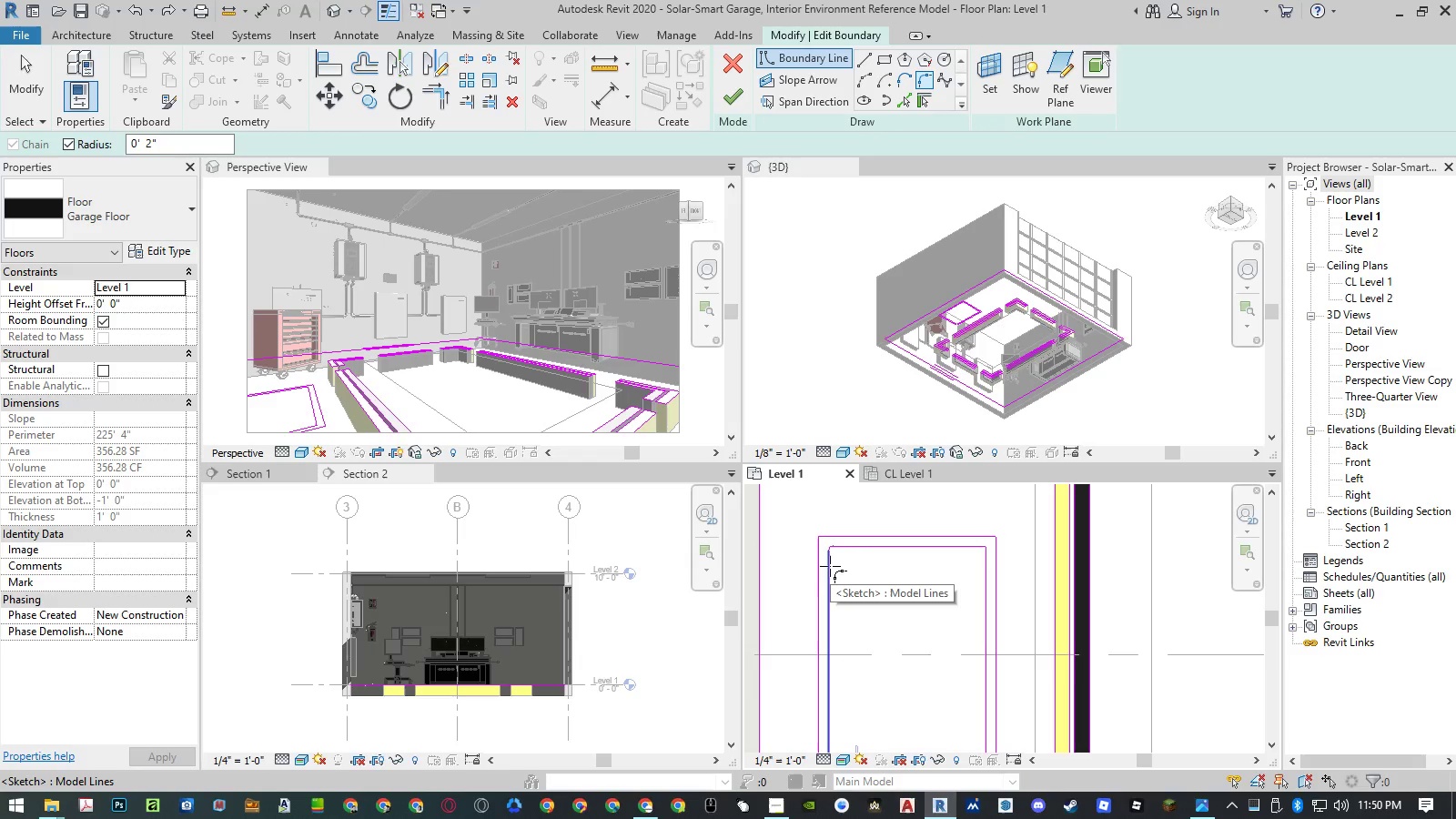 
left_click([830, 566])
 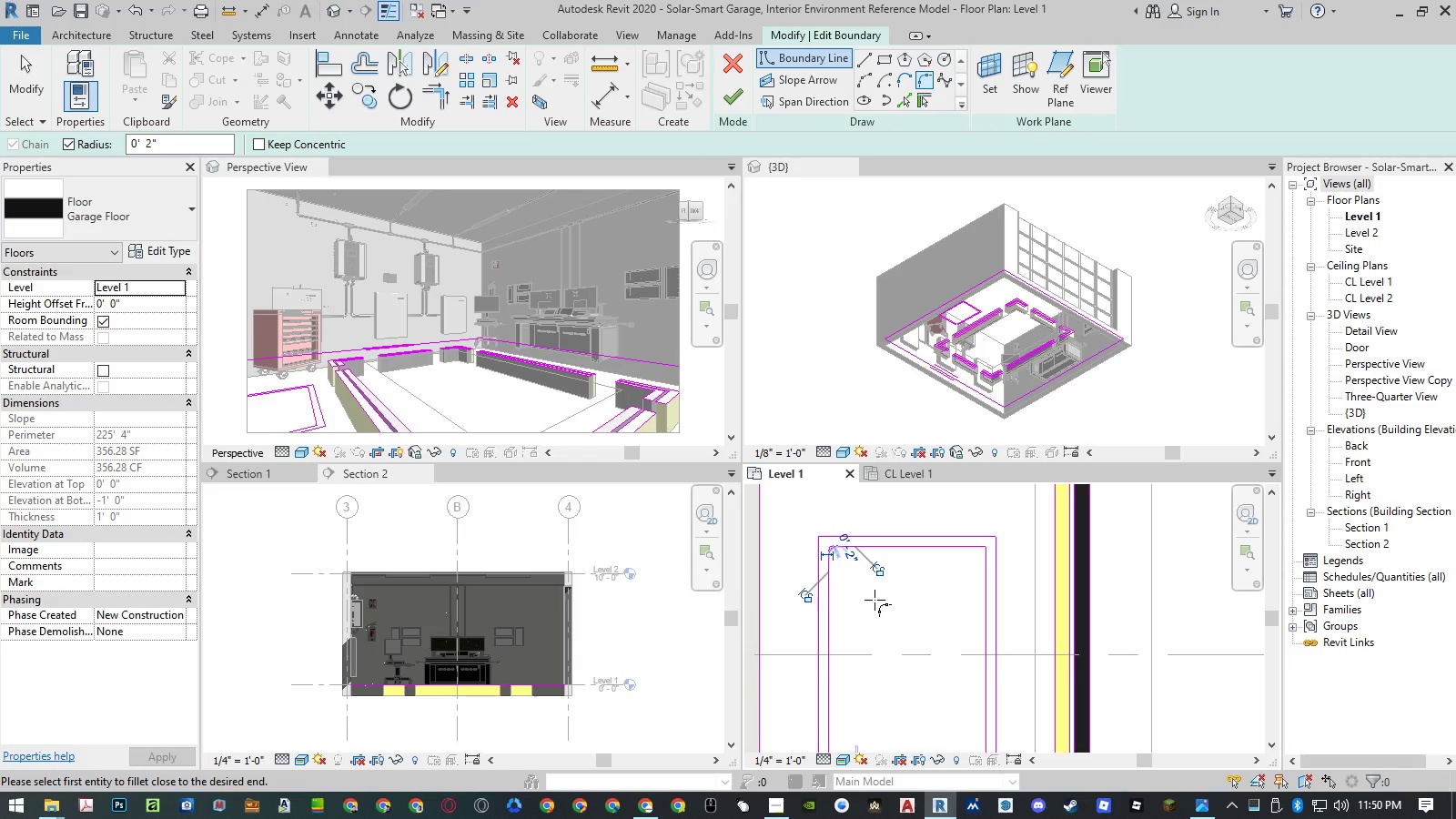 
key(Escape)
 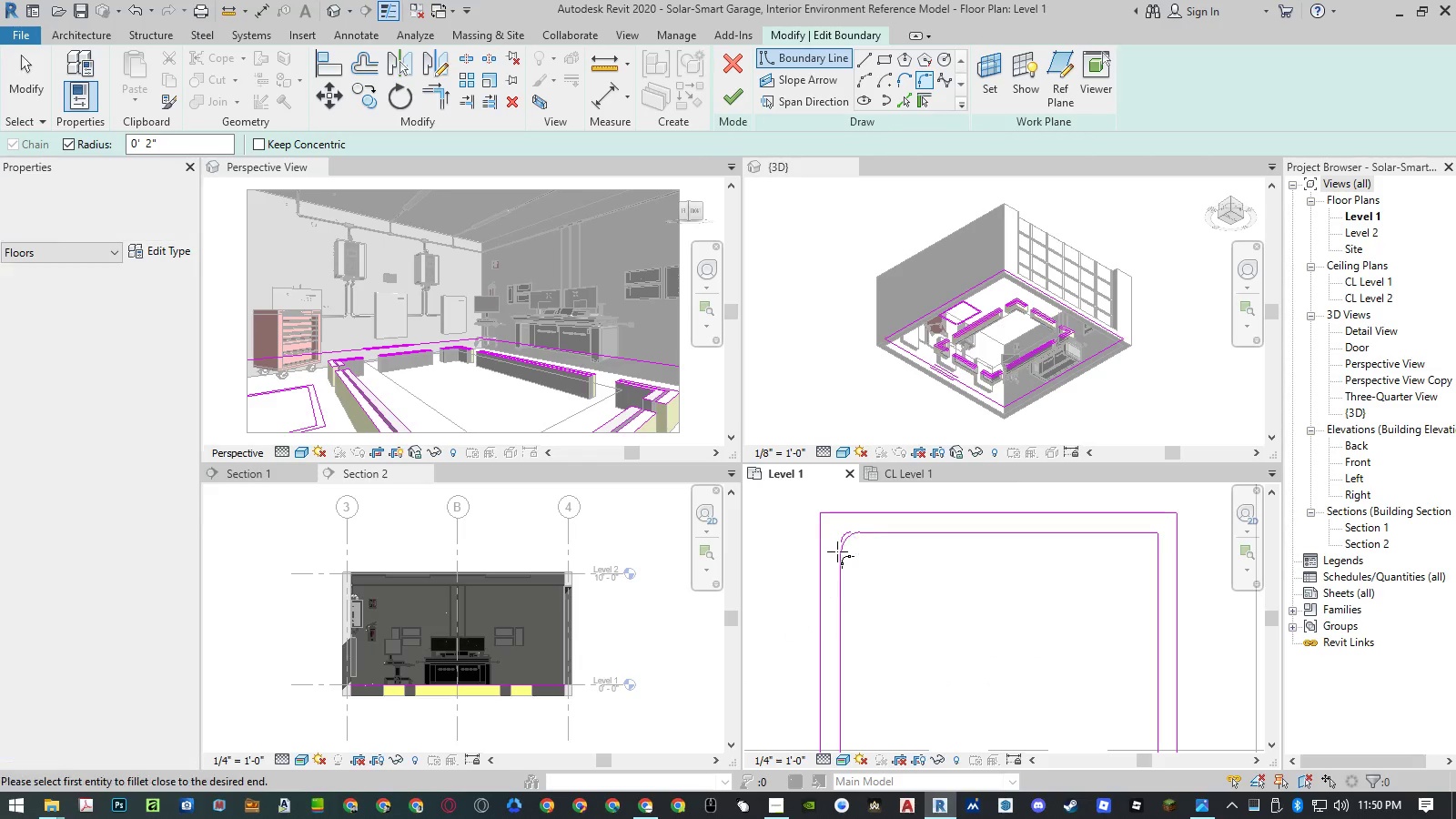 
scroll: coordinate [816, 559], scroll_direction: up, amount: 5.0
 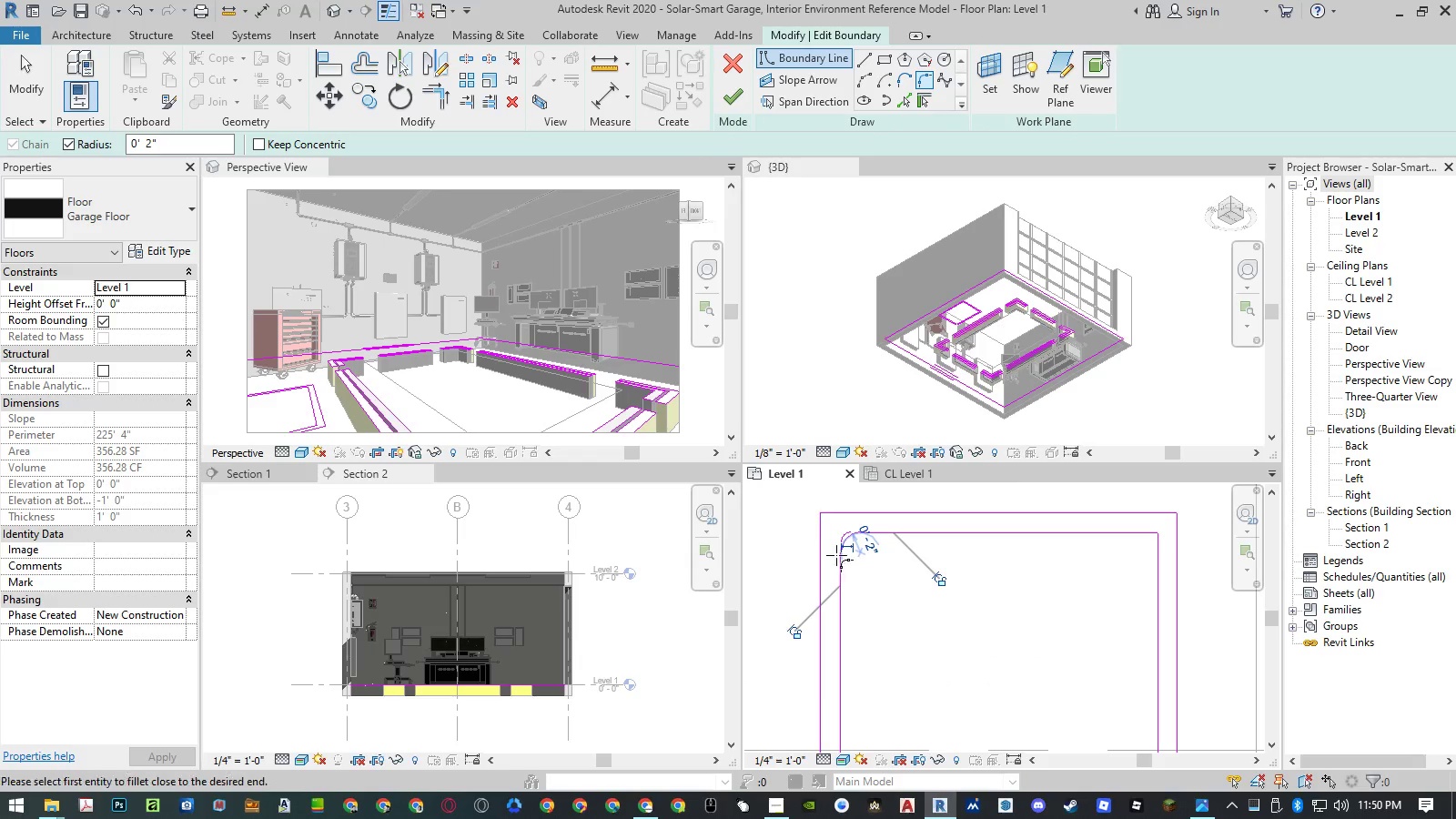 
key(Escape)
 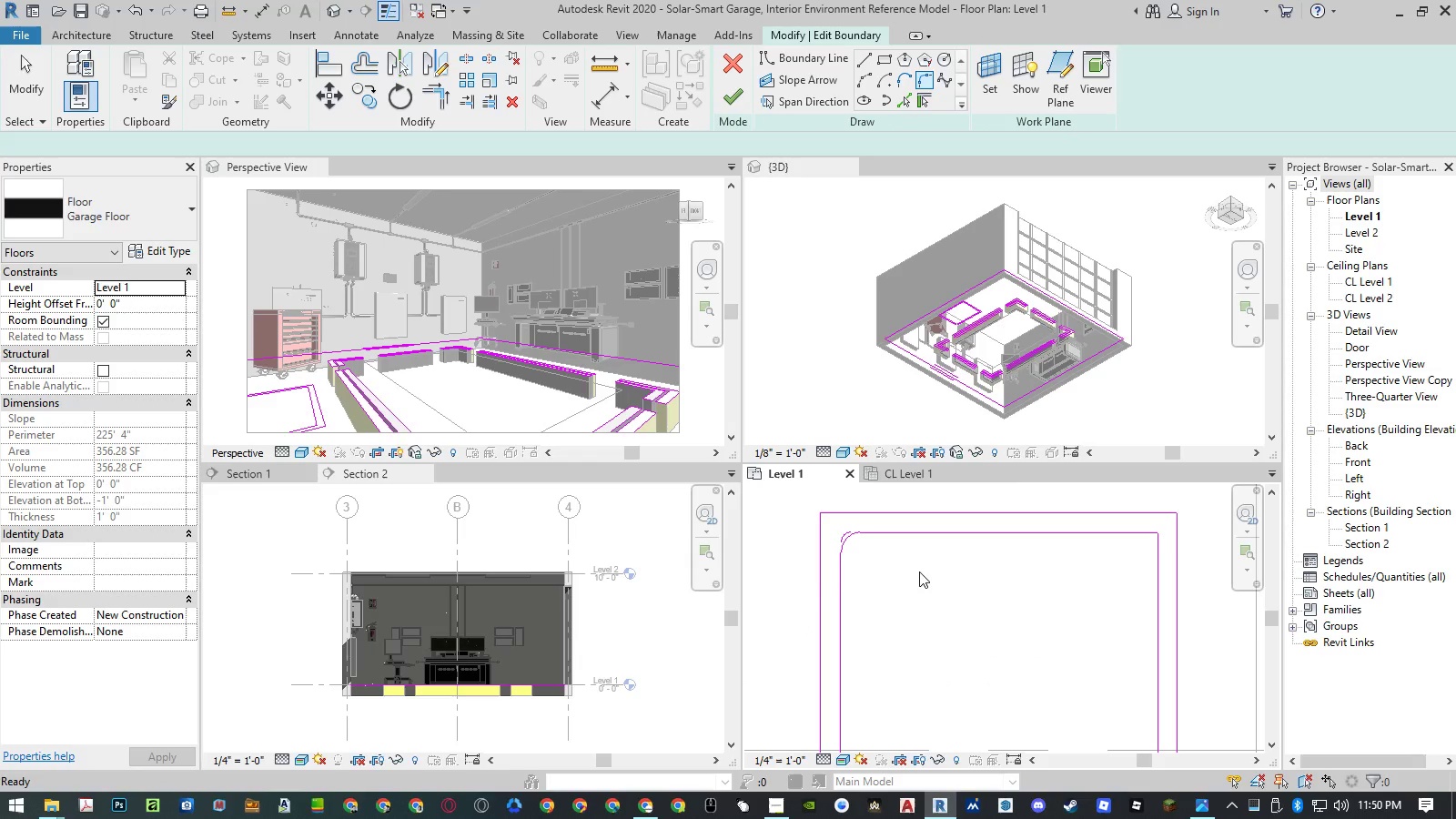 
key(Control+ControlLeft)
 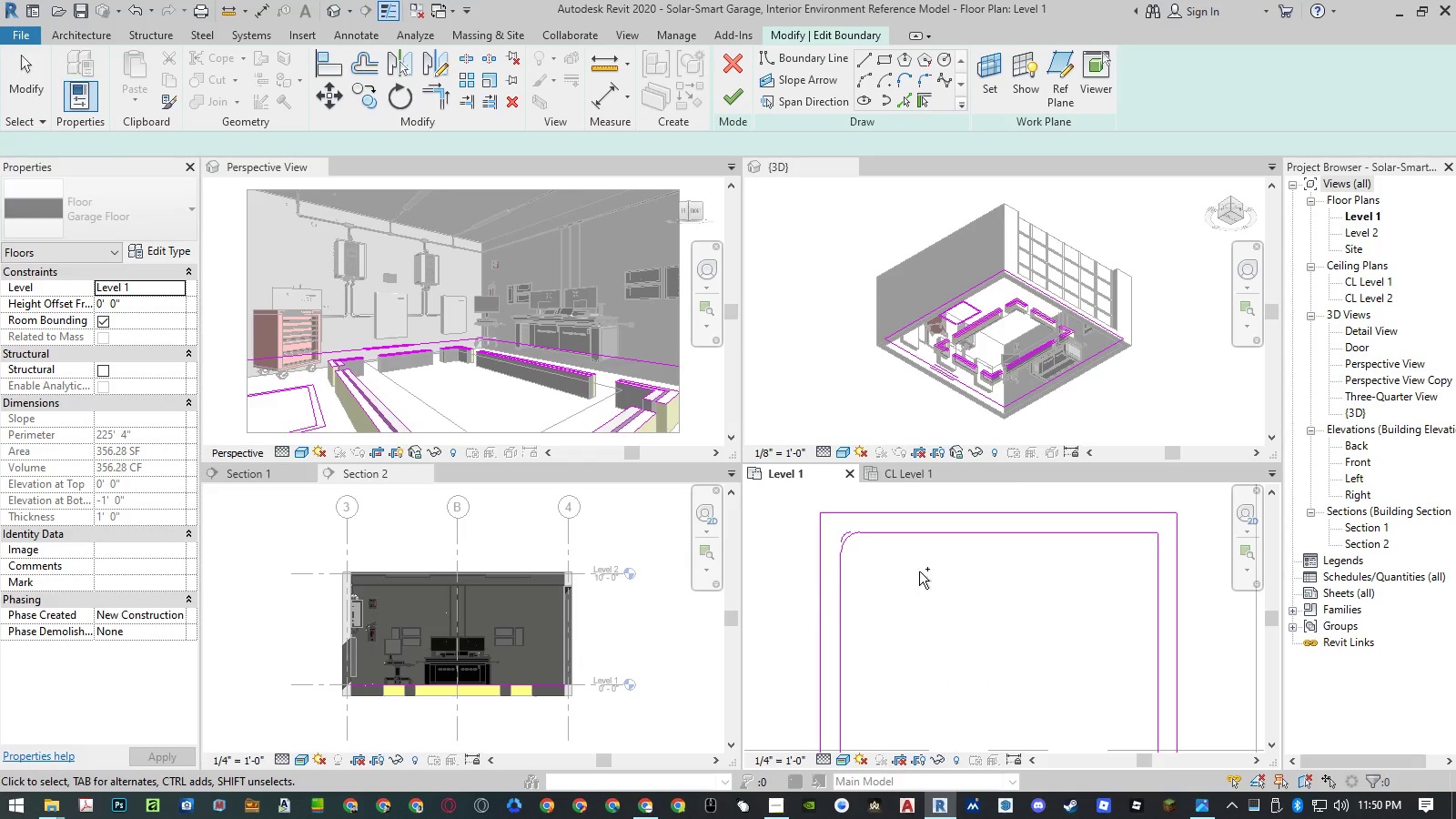 
key(Control+Z)
 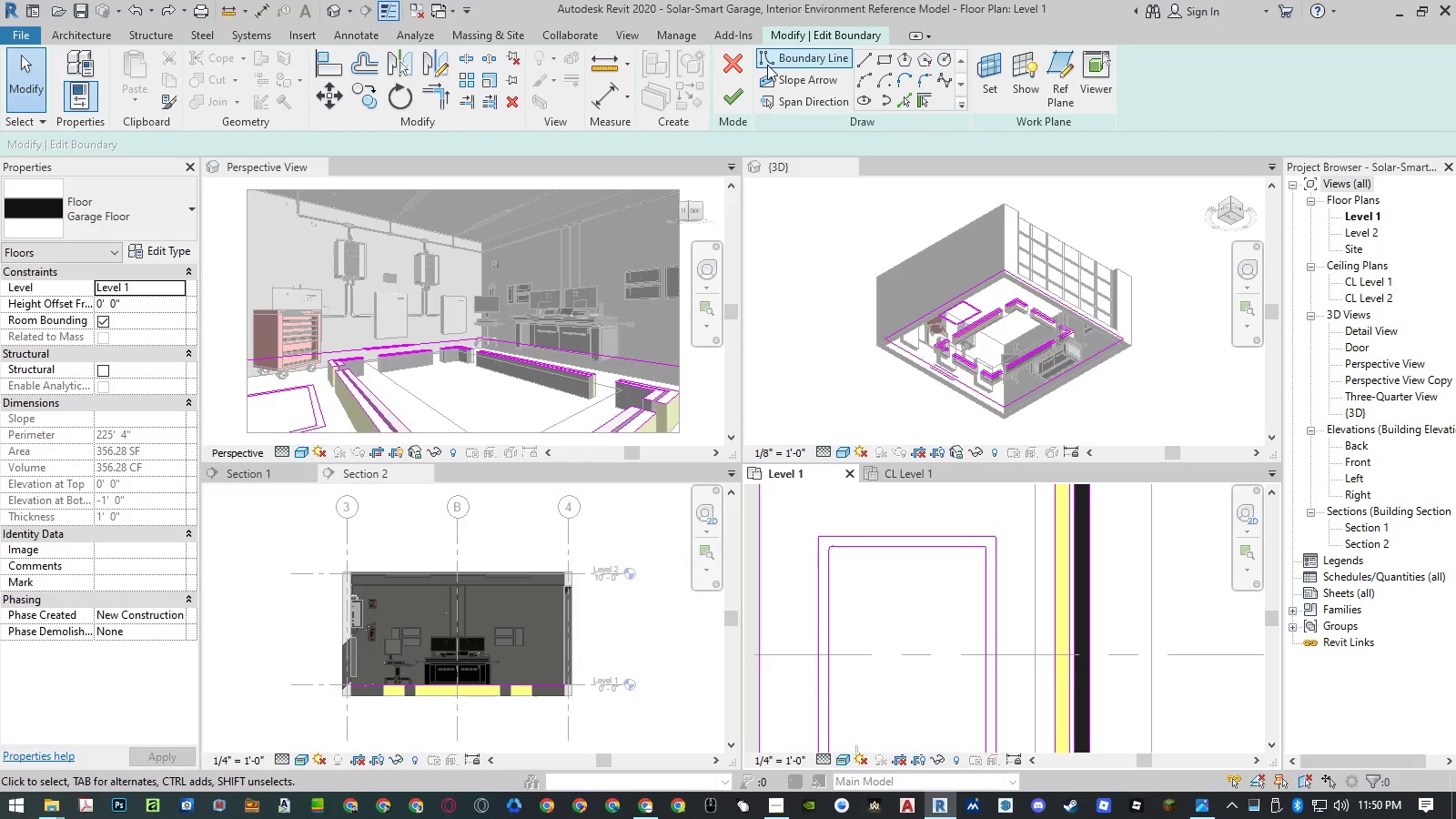 
double_click([924, 76])
 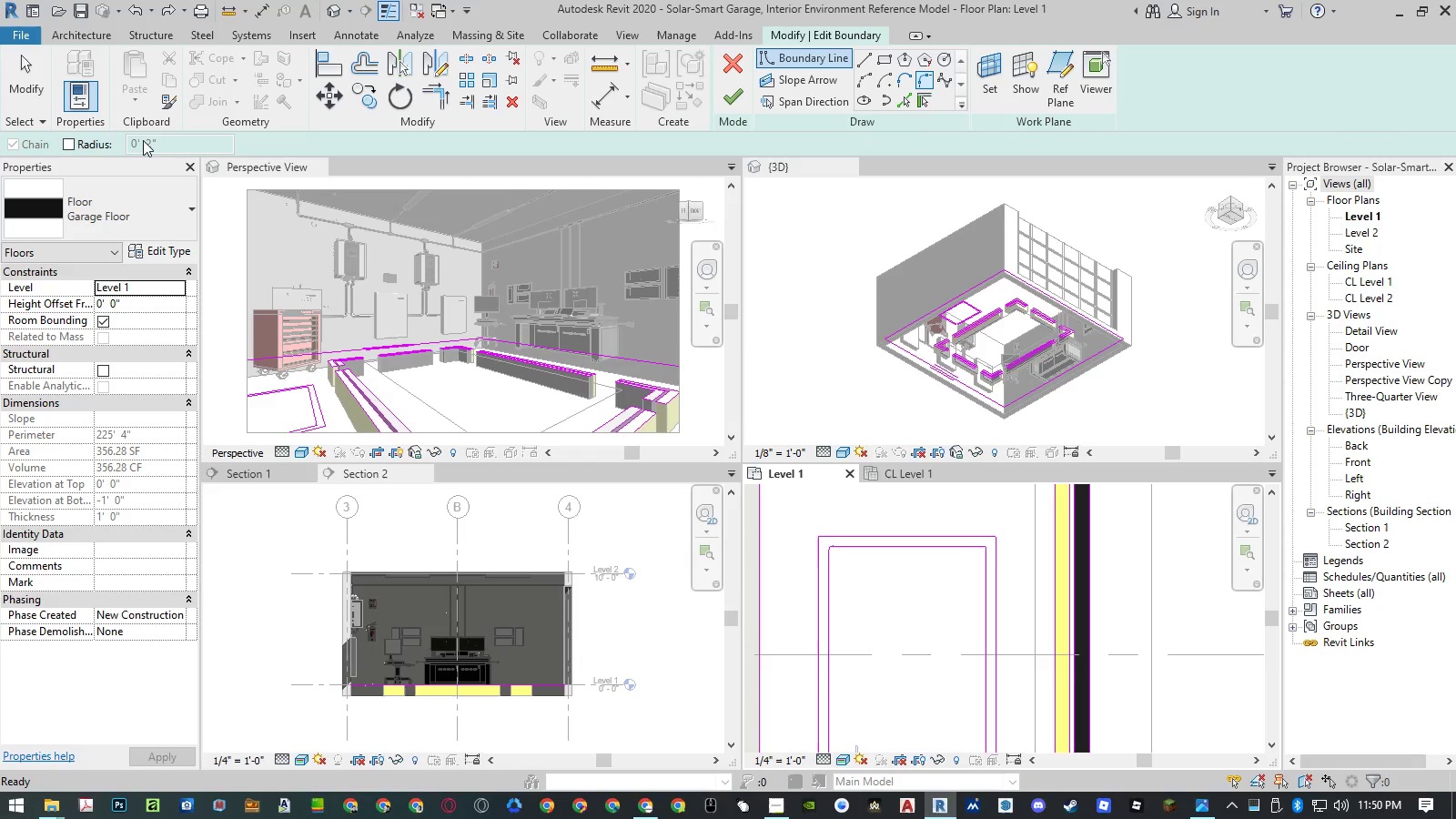 
left_click([99, 141])
 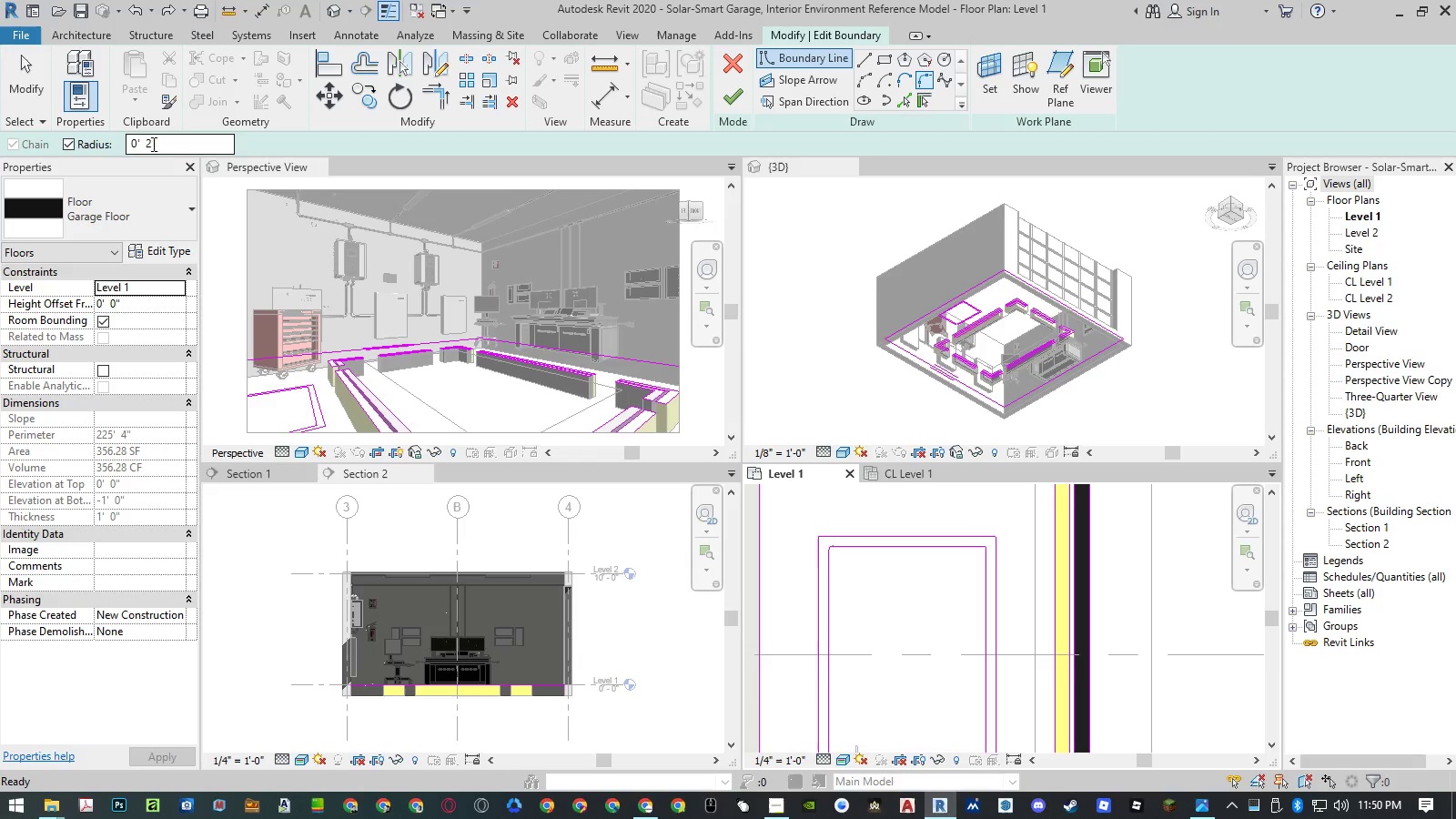 
left_click_drag(start_coordinate=[152, 143], to_coordinate=[147, 143])
 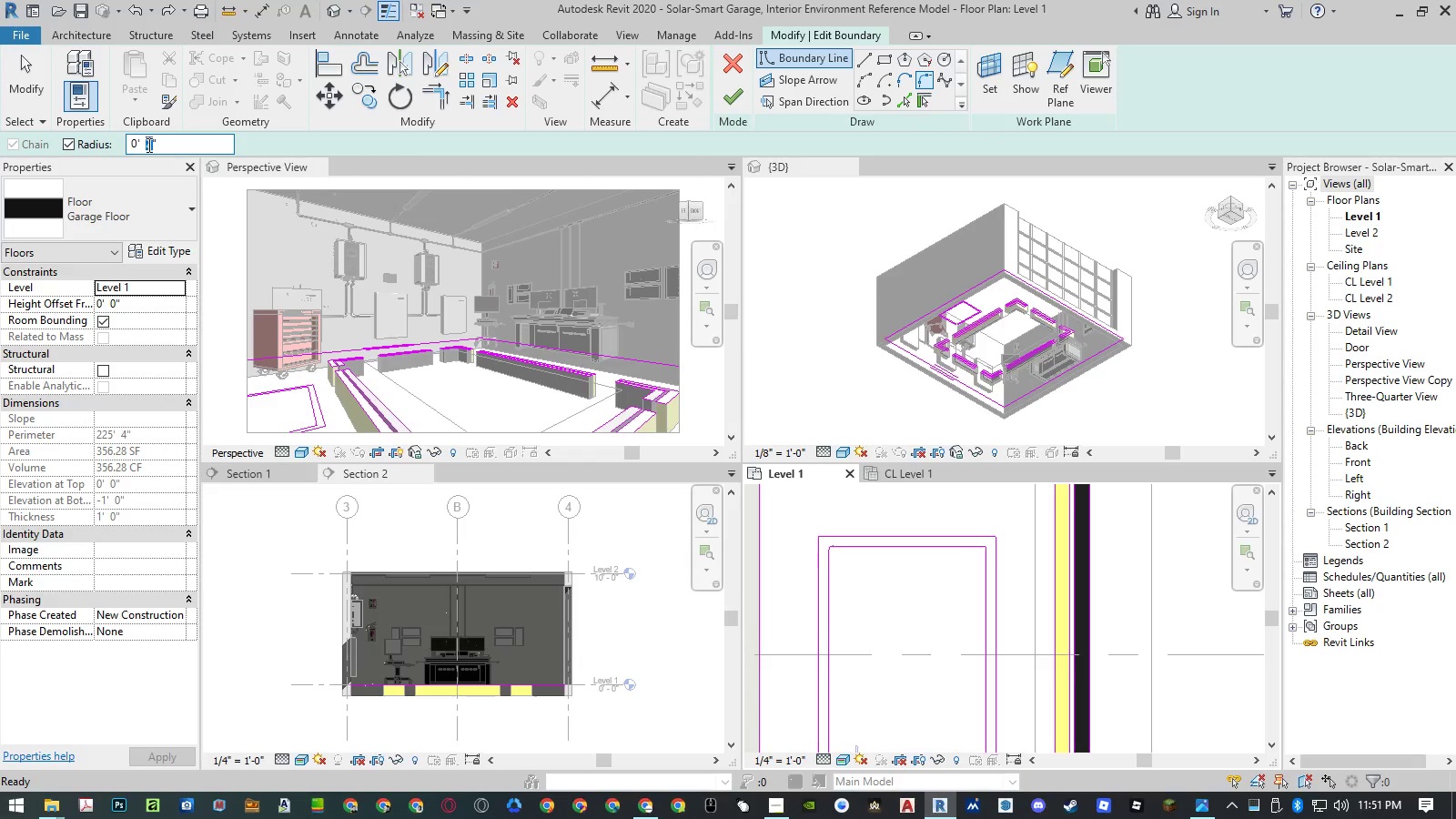 
key(Numpad1)
 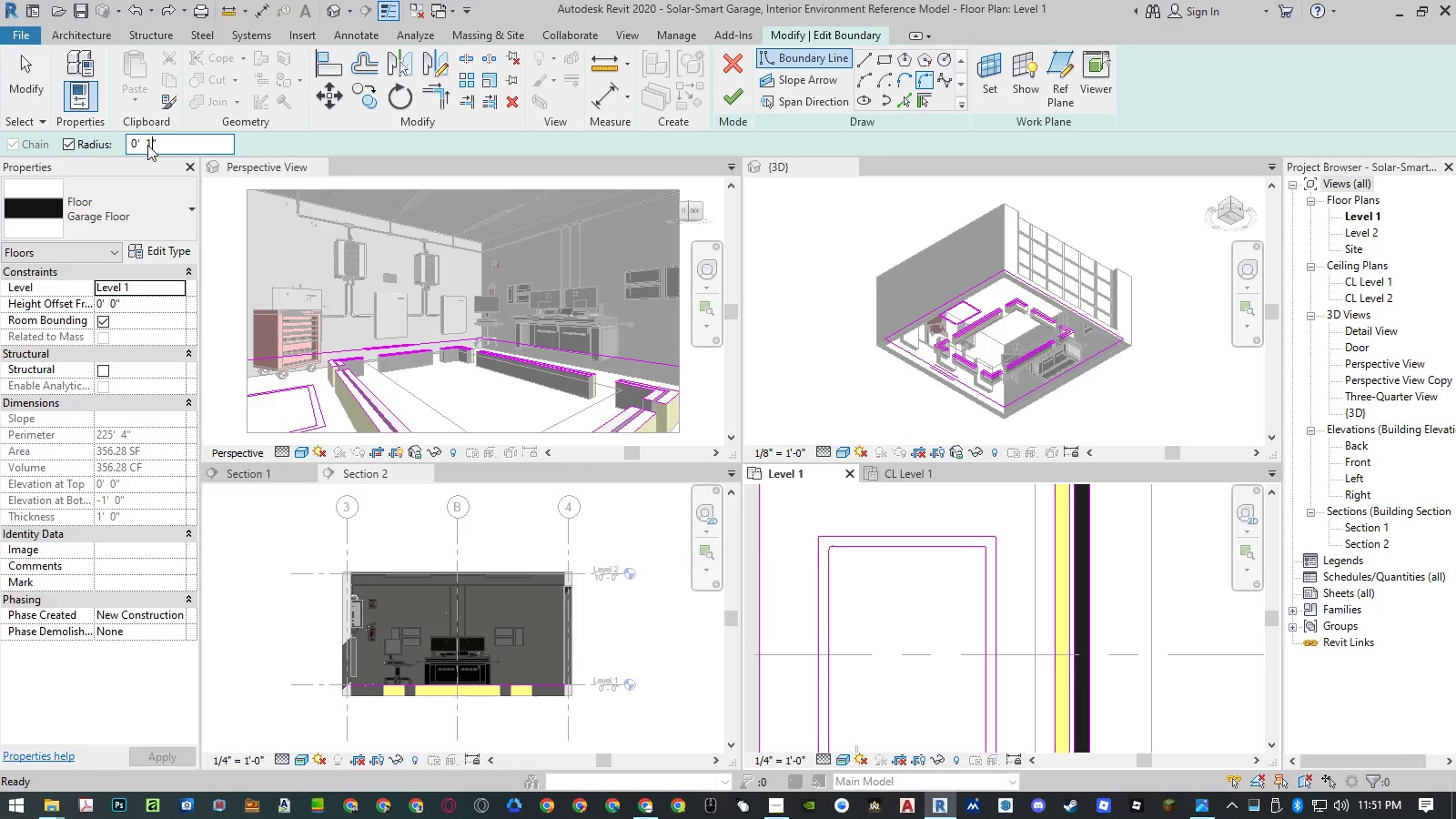 
key(NumpadEnter)
 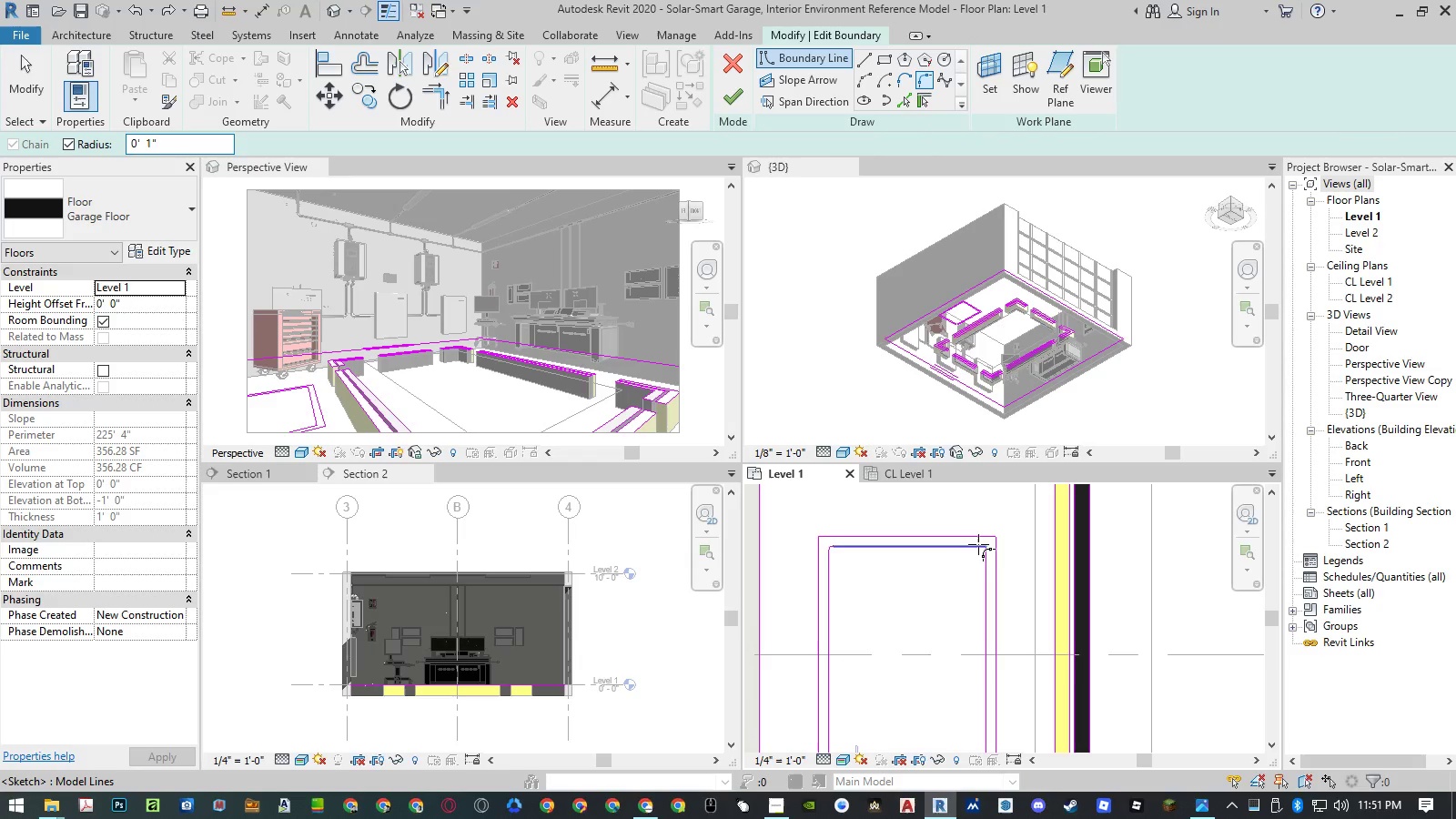 
left_click([978, 544])
 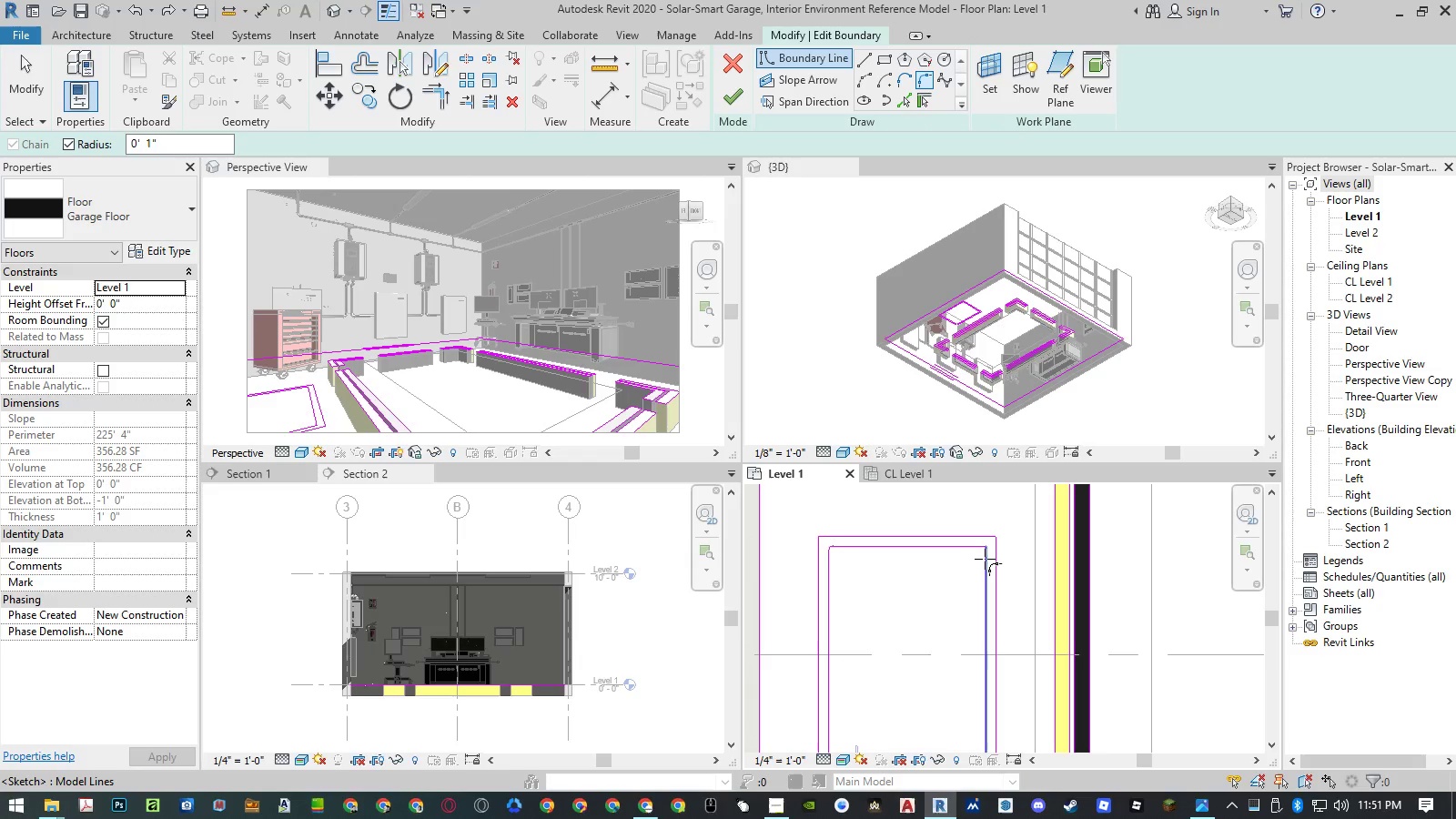 
left_click([985, 559])
 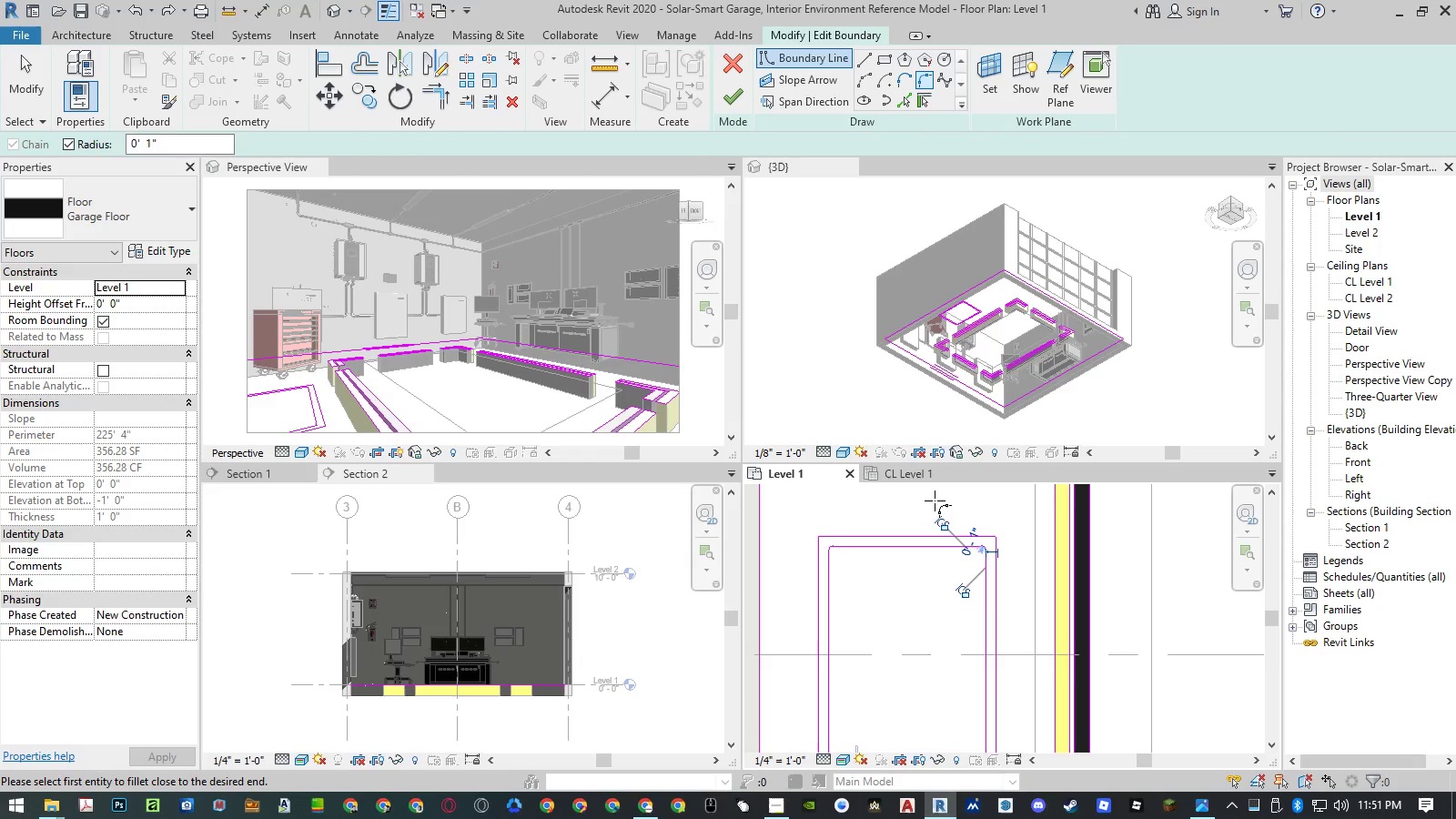 
scroll: coordinate [934, 497], scroll_direction: down, amount: 4.0
 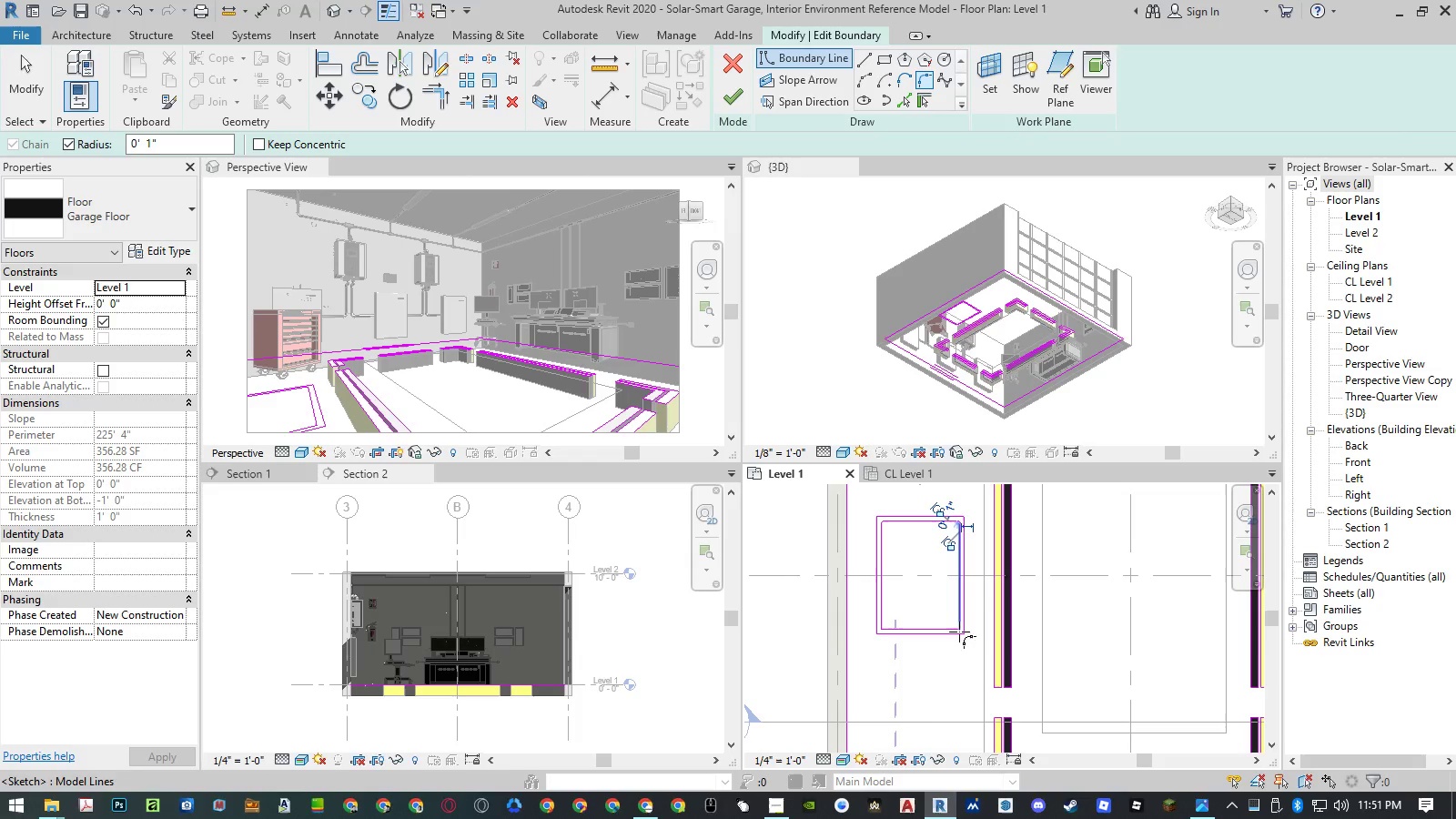 
scroll: coordinate [949, 646], scroll_direction: up, amount: 4.0
 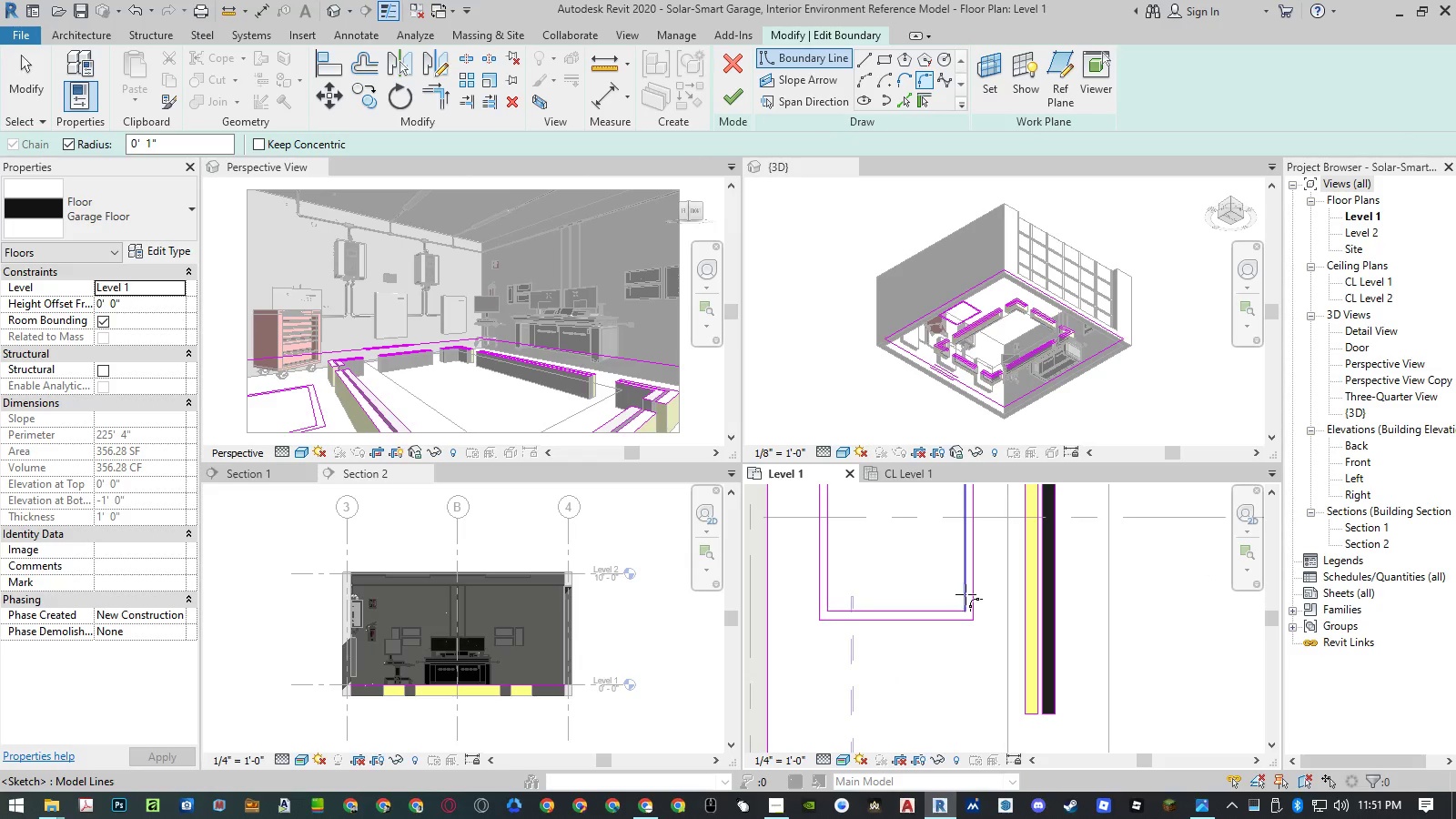 
left_click([966, 594])
 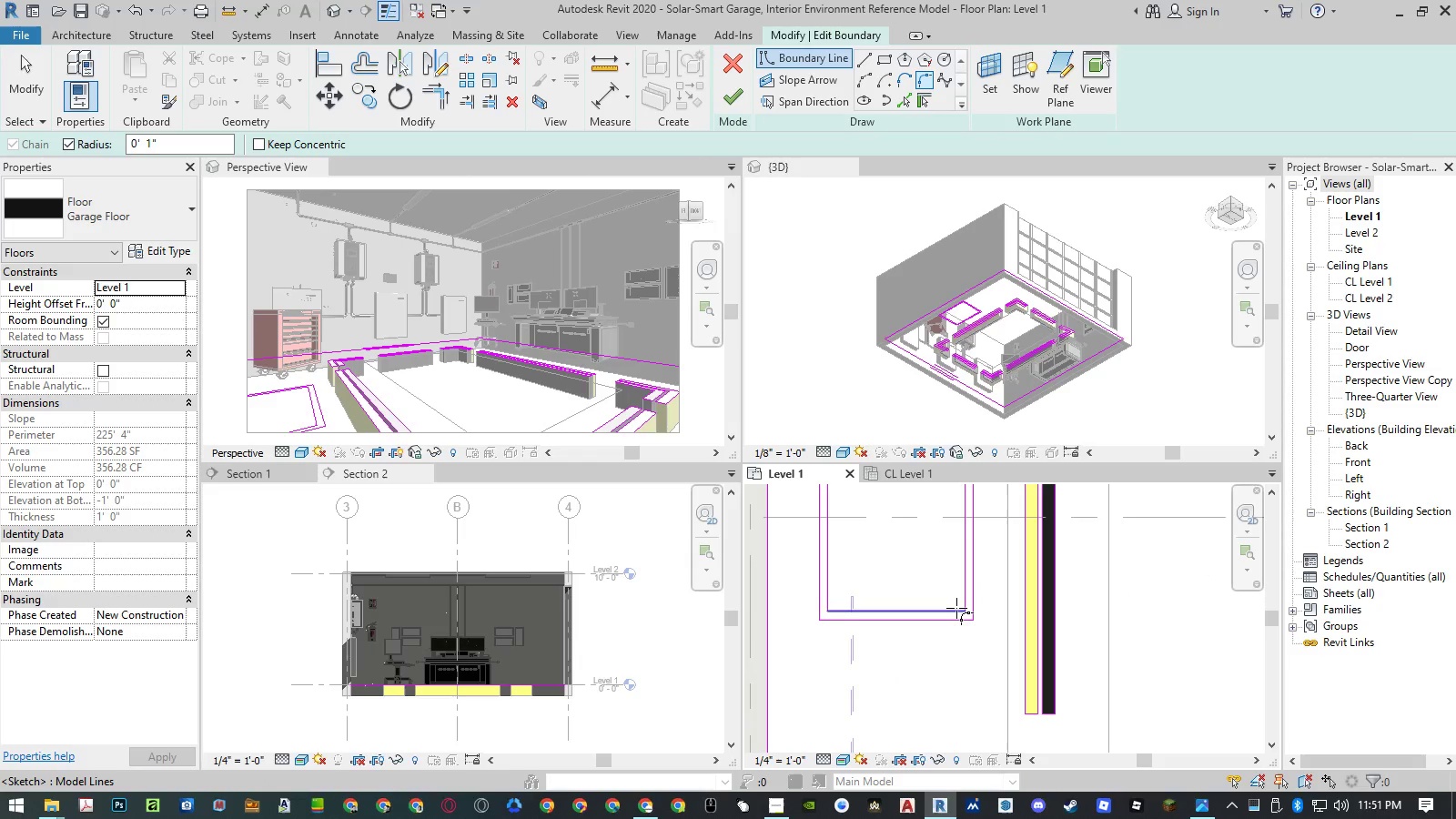 
left_click([956, 608])
 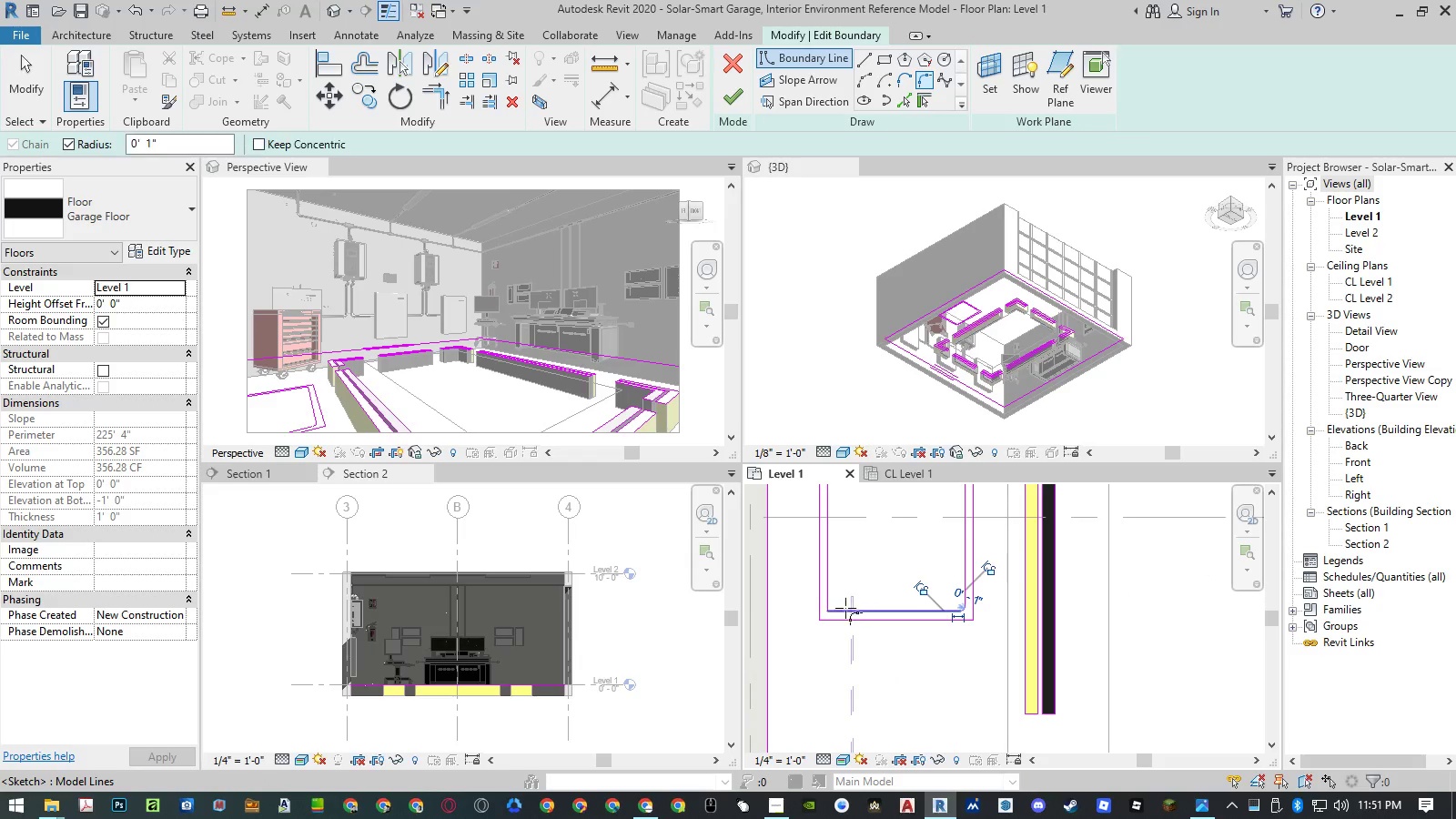 
left_click([844, 612])
 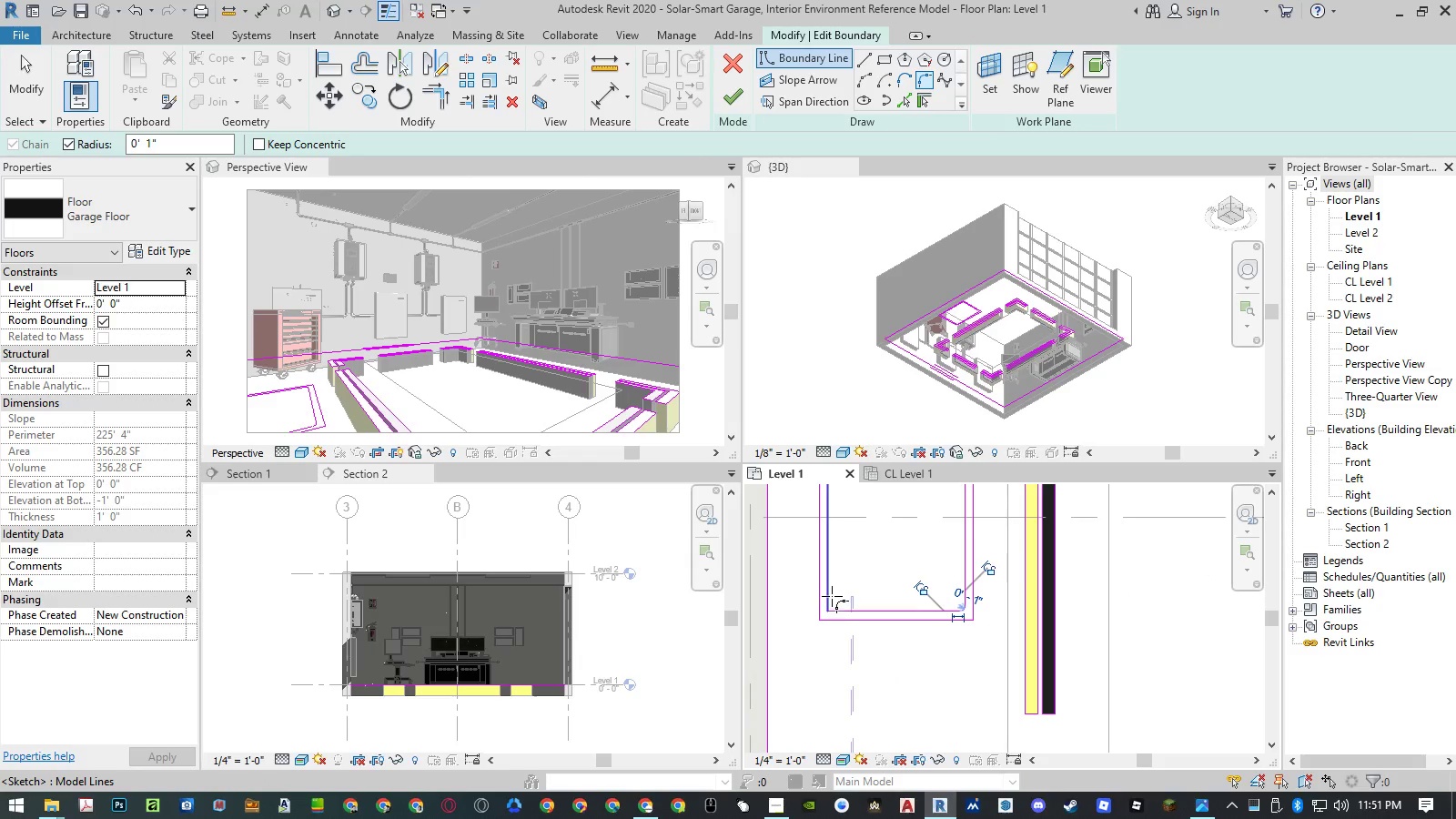 
double_click([832, 594])
 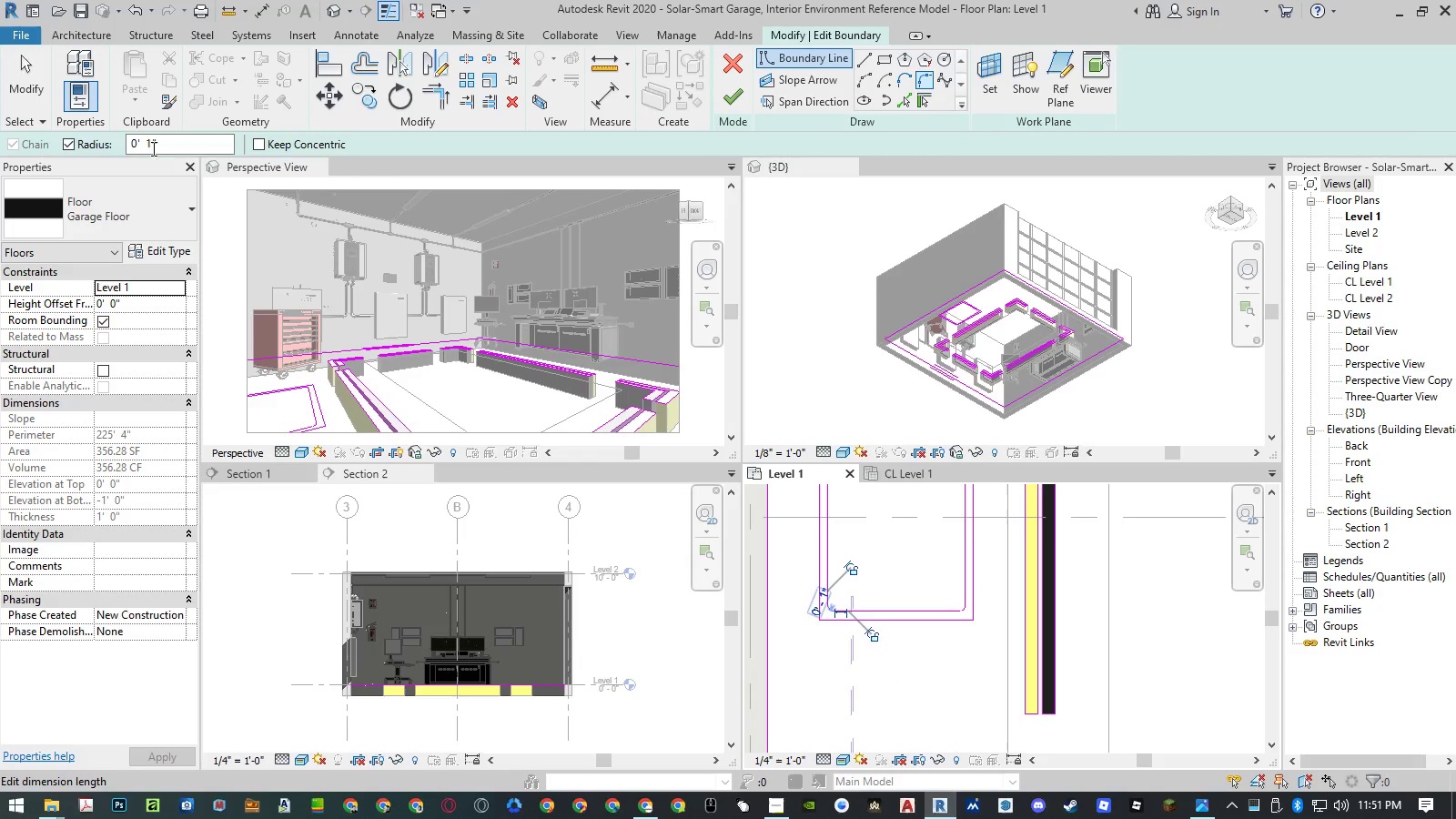 
left_click([152, 144])
 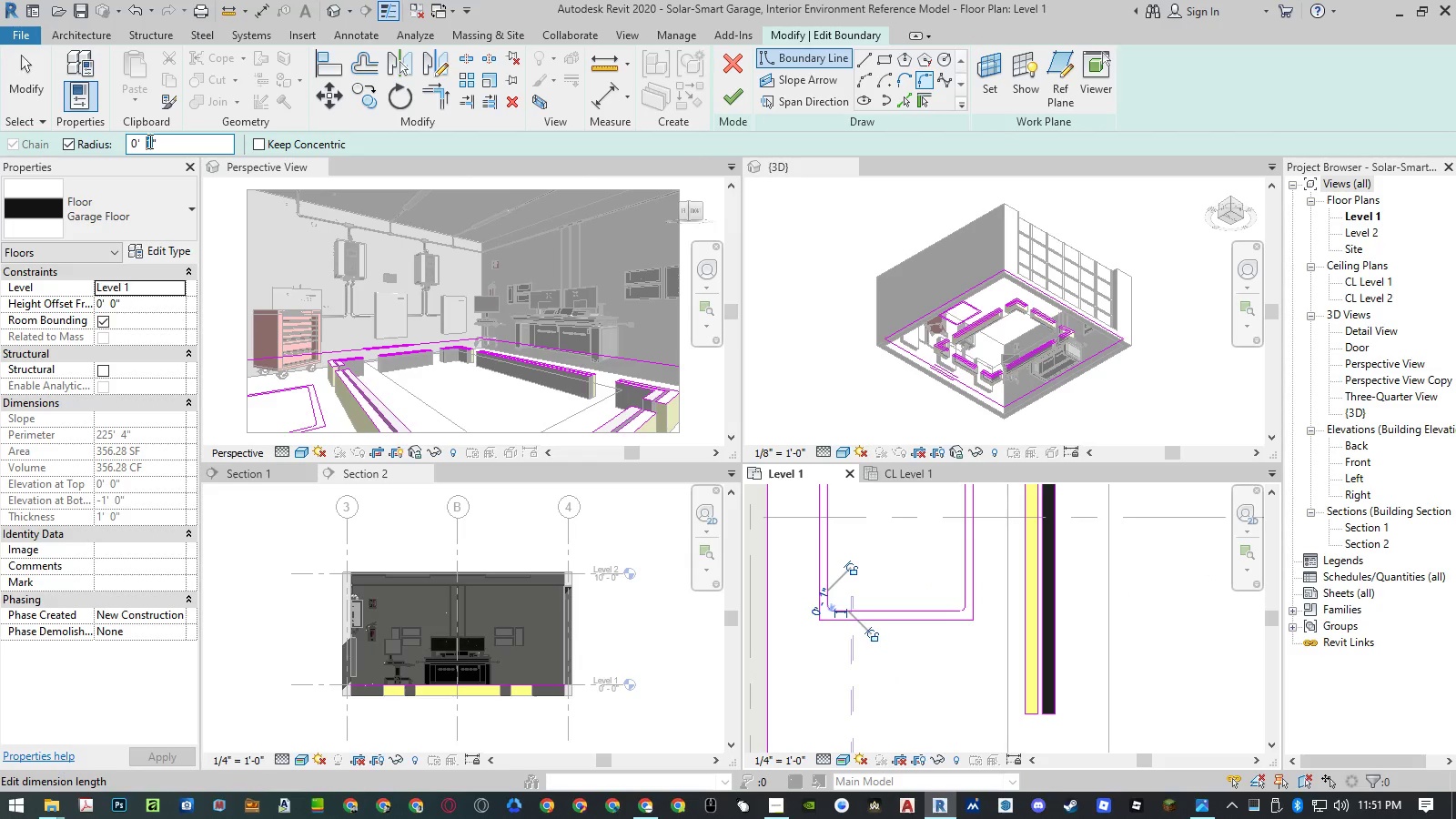 
key(Numpad3)
 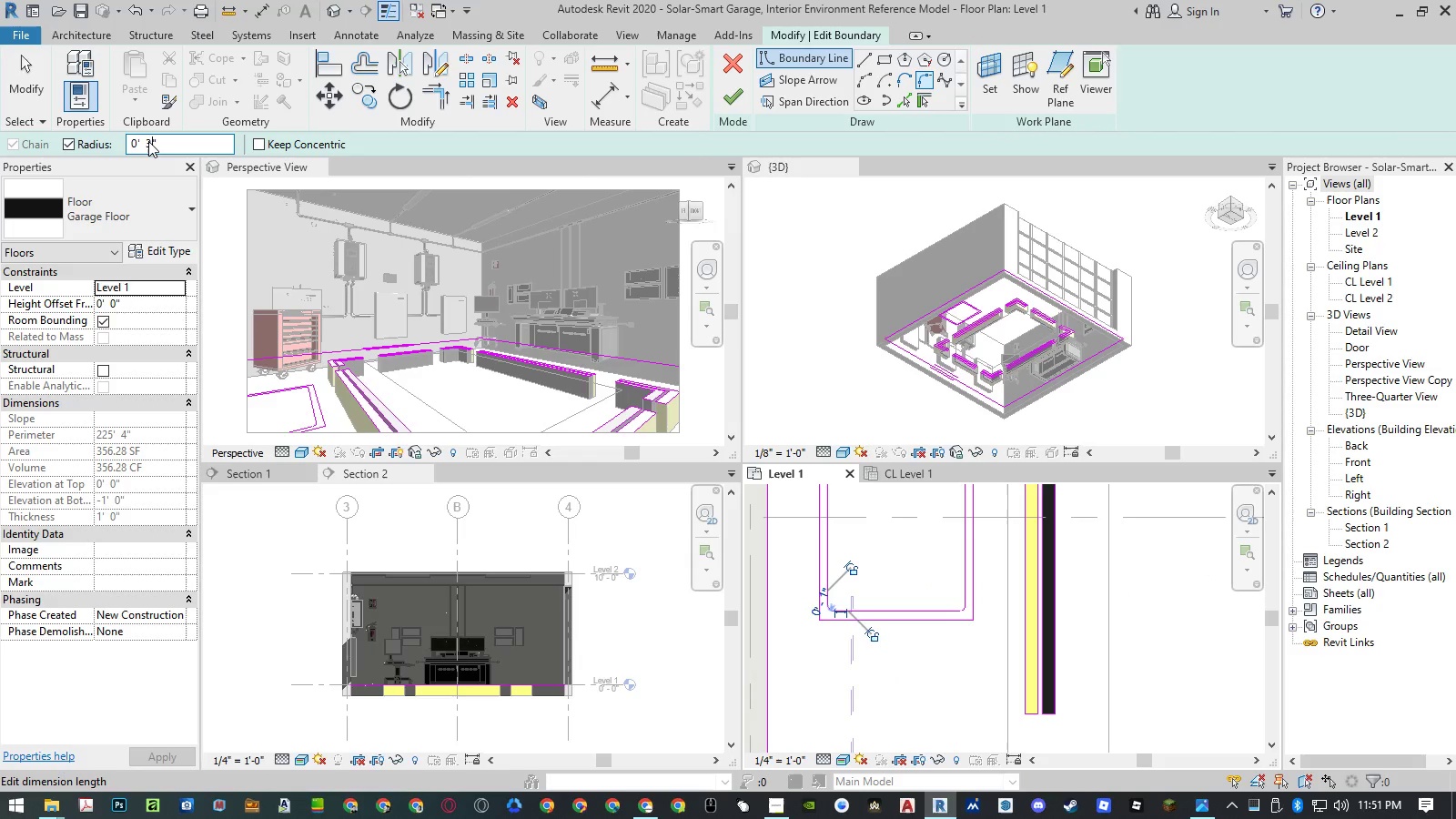 
key(NumpadEnter)
 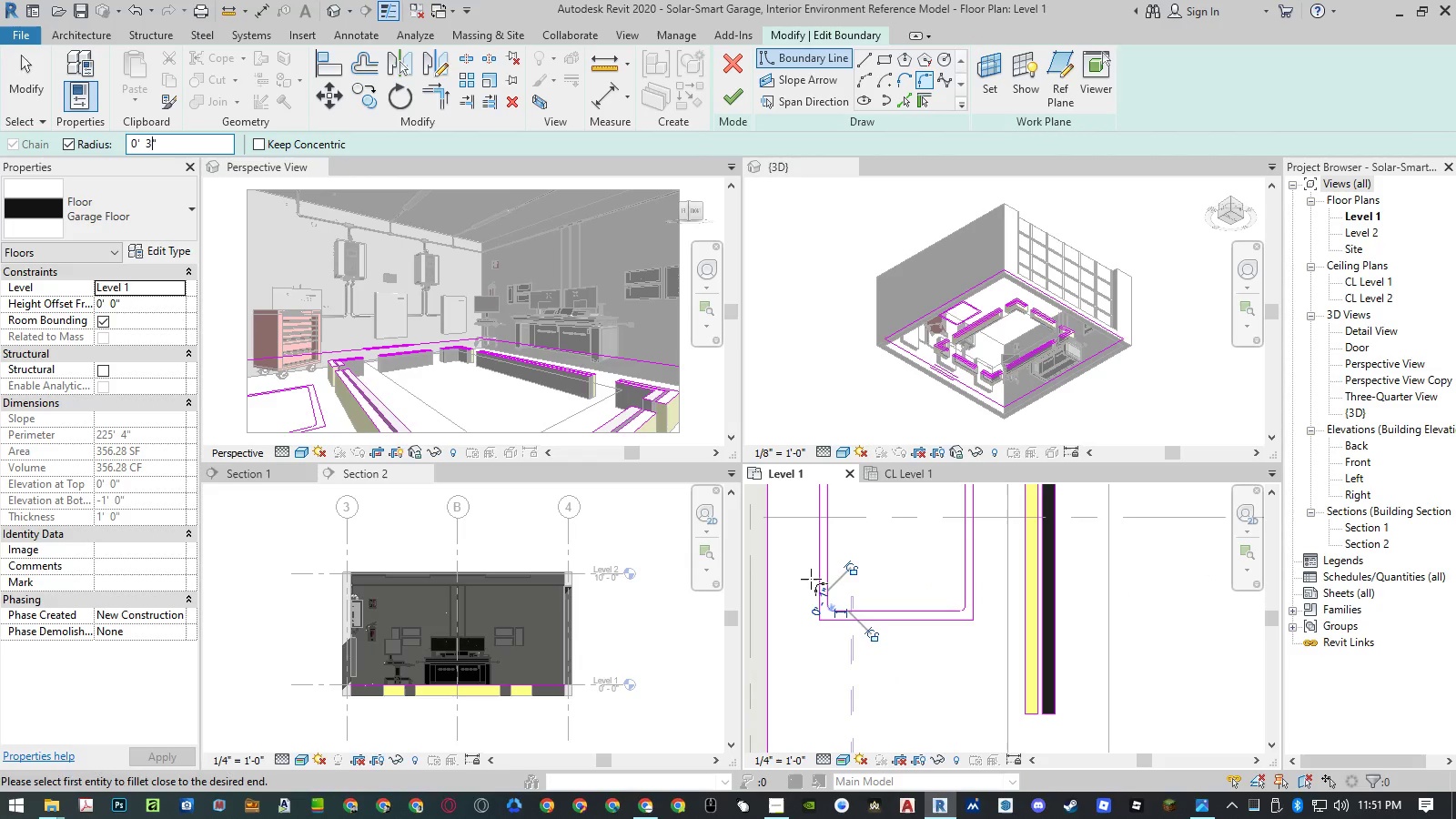 
left_click([818, 570])
 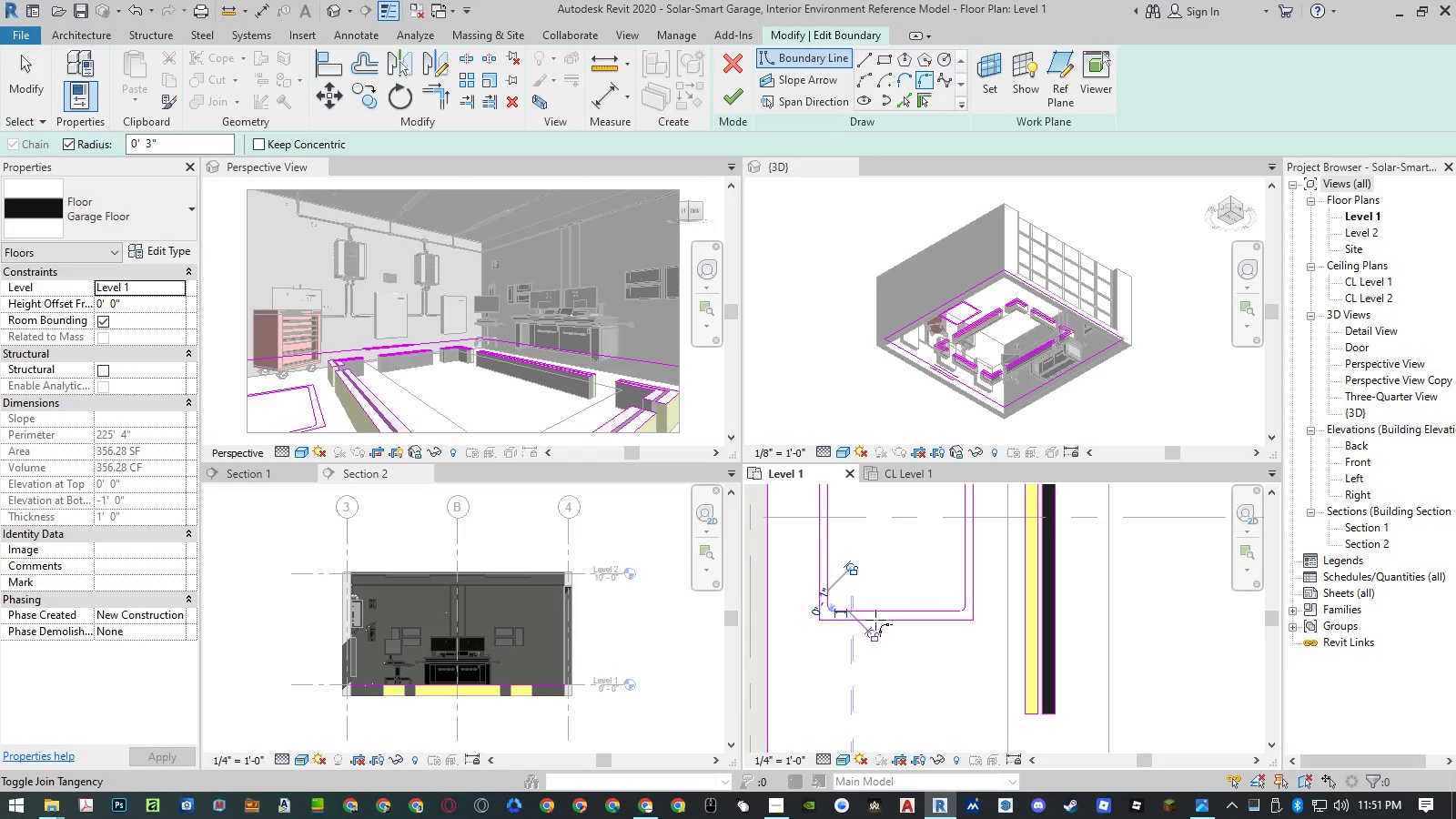 
left_click([875, 620])
 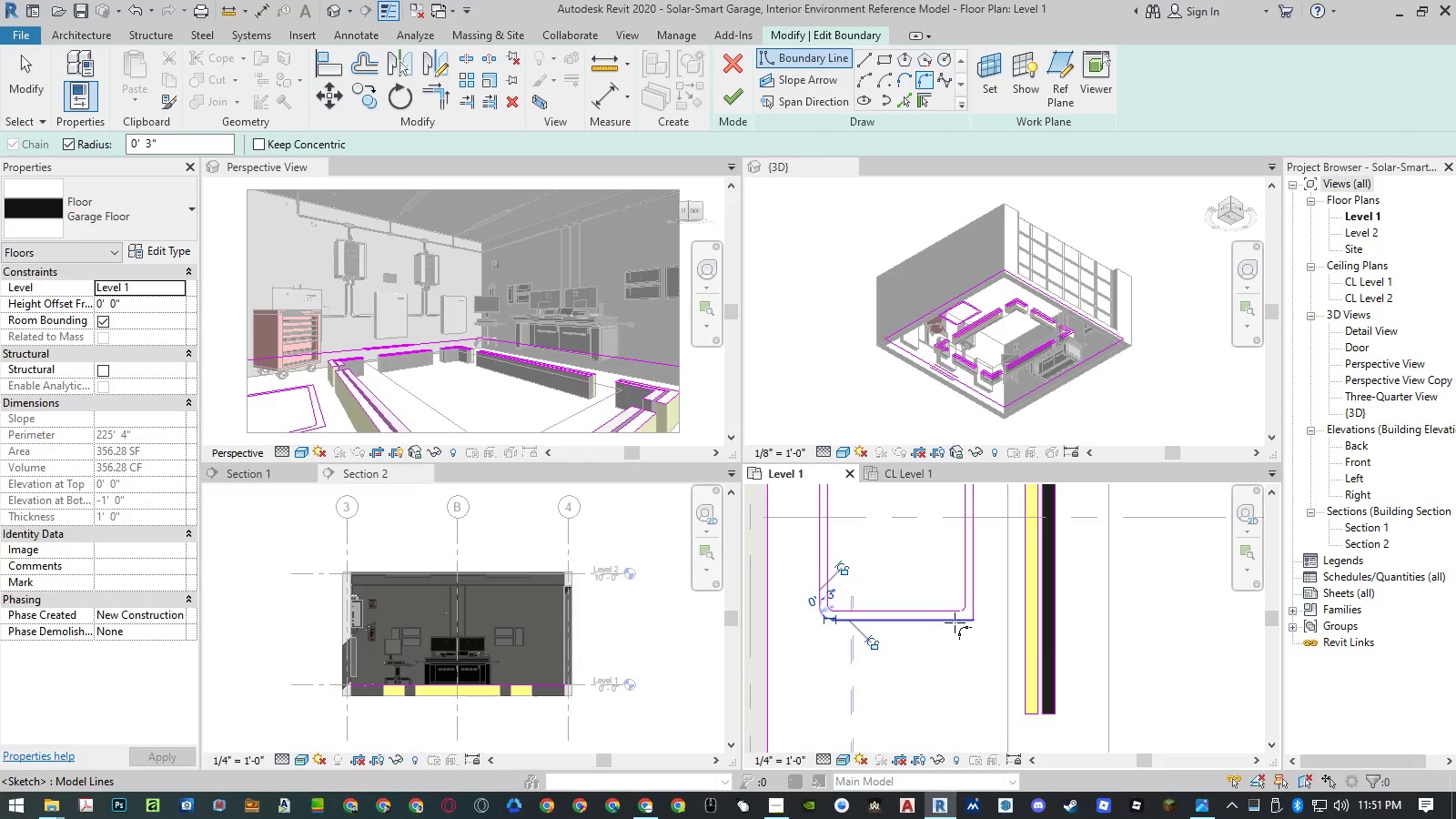 
left_click([955, 622])
 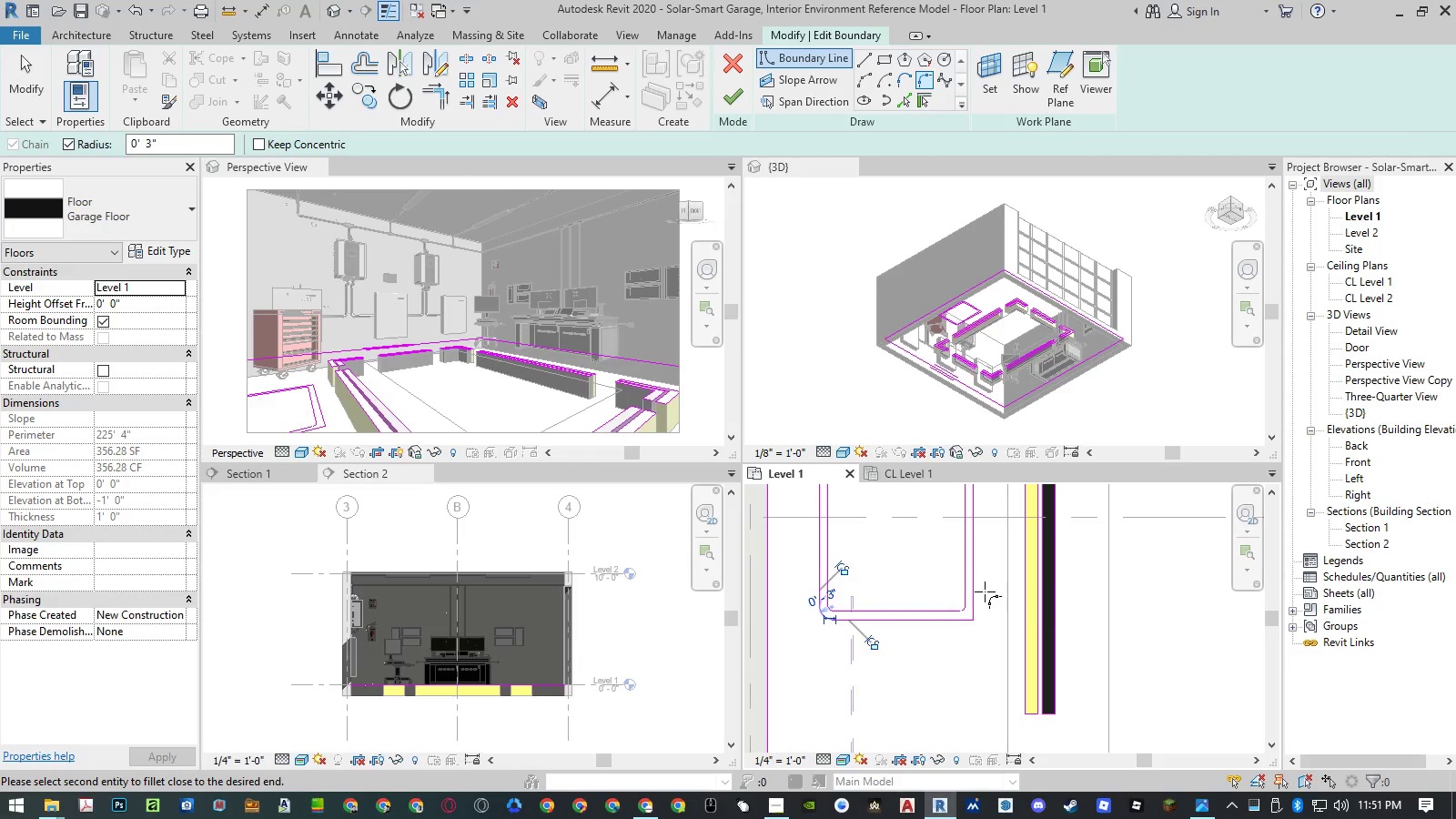 
left_click([976, 586])
 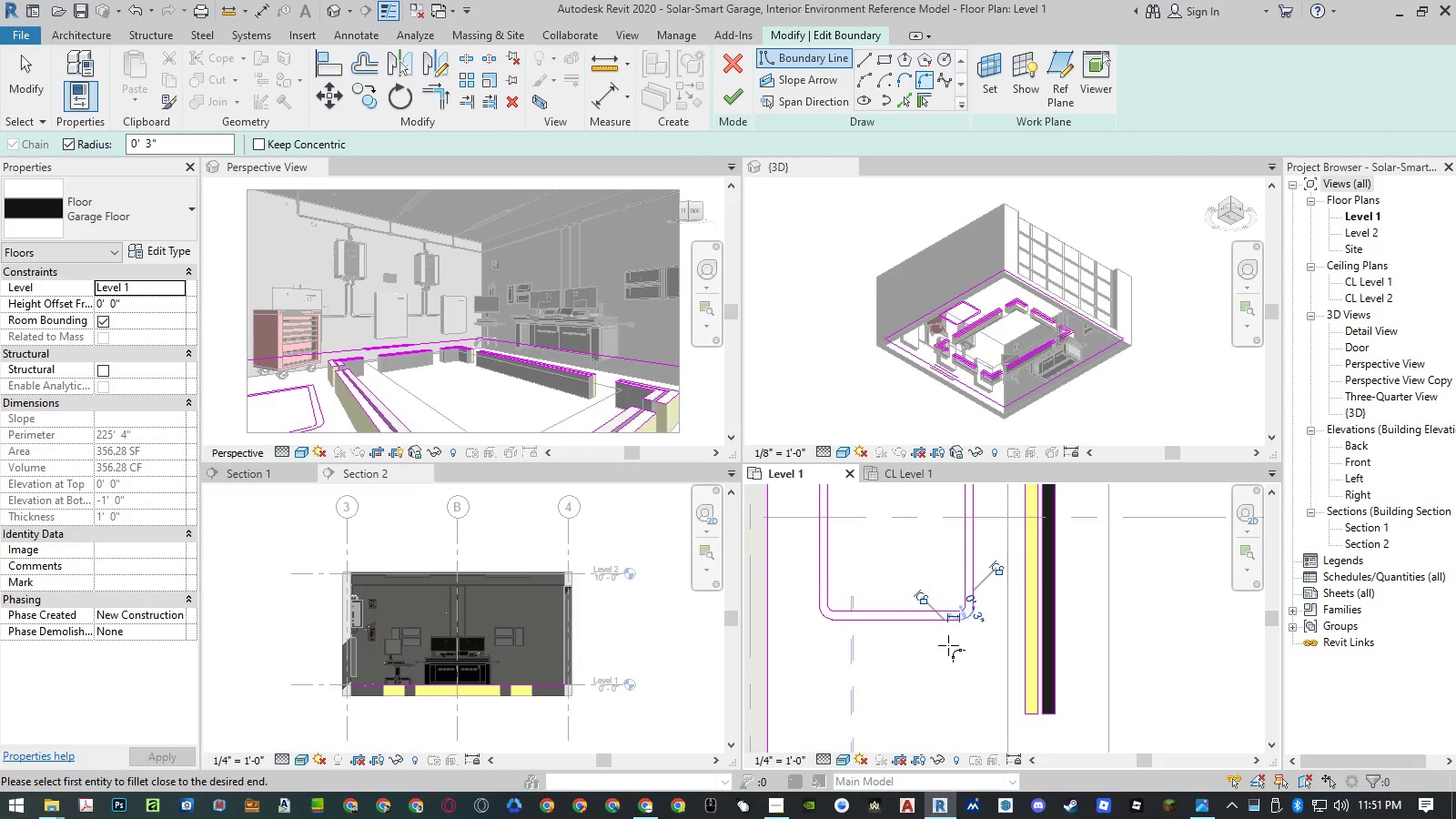 
scroll: coordinate [950, 646], scroll_direction: down, amount: 2.0
 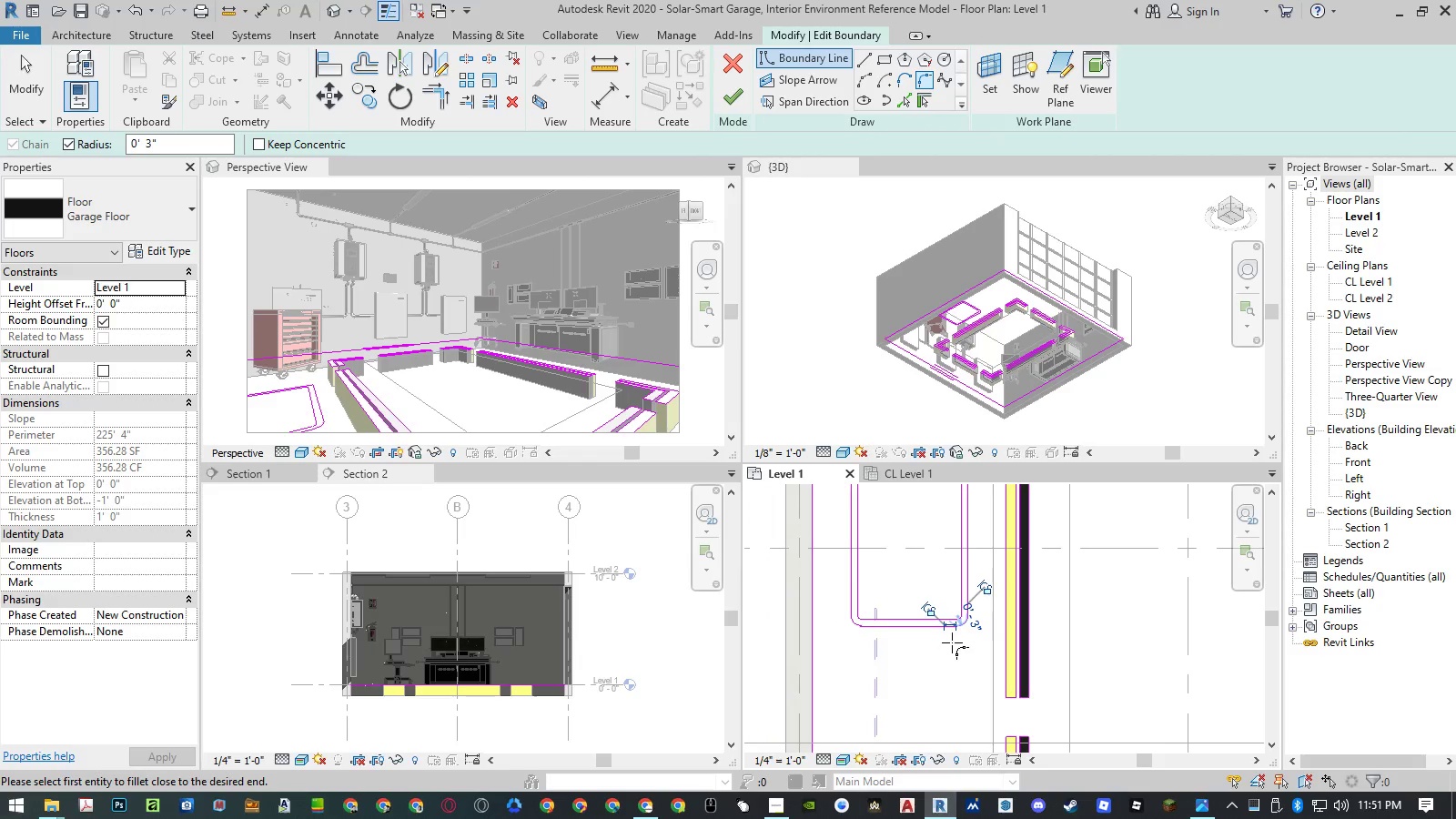 
key(Escape)
 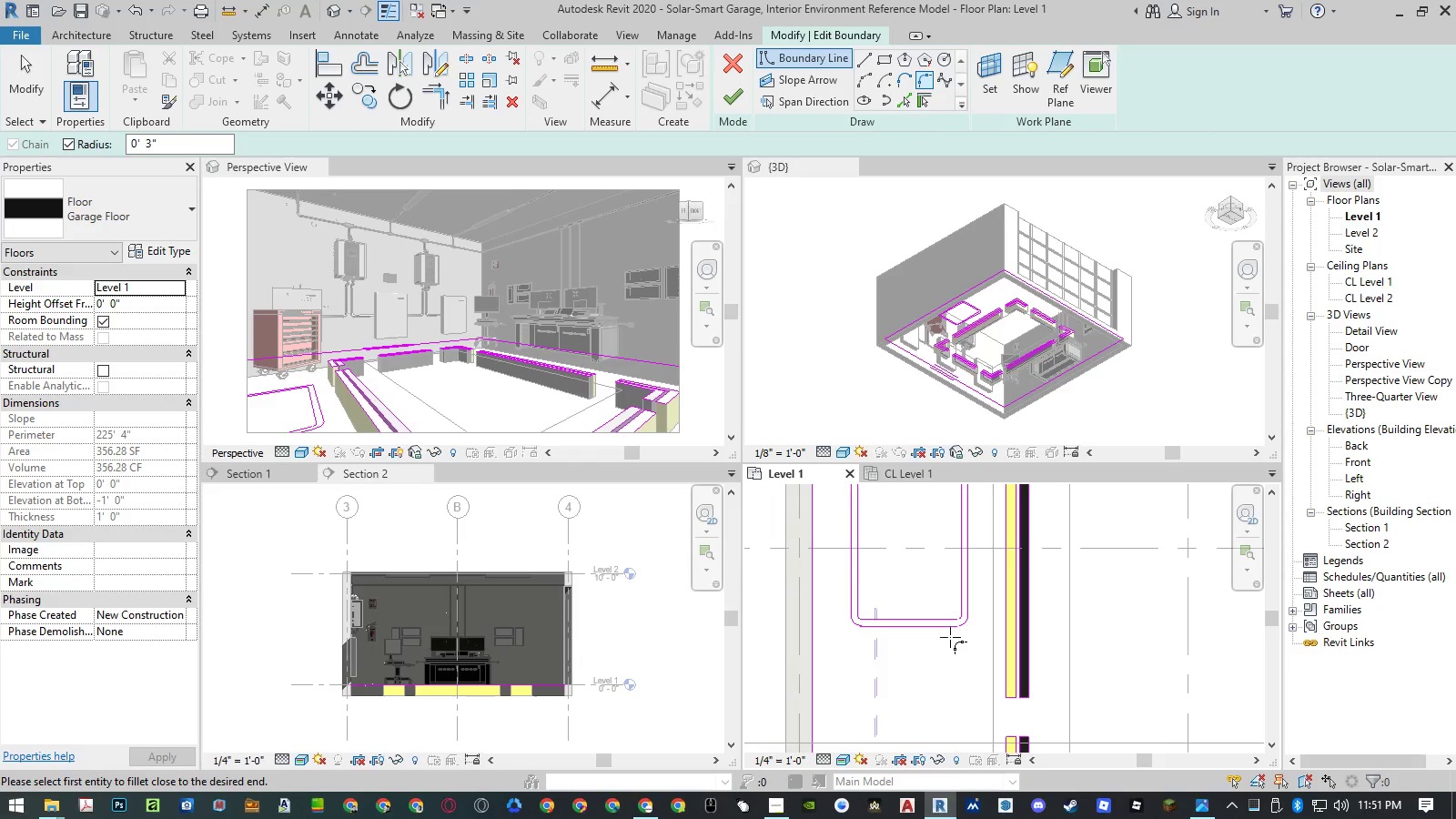 
key(Escape)
 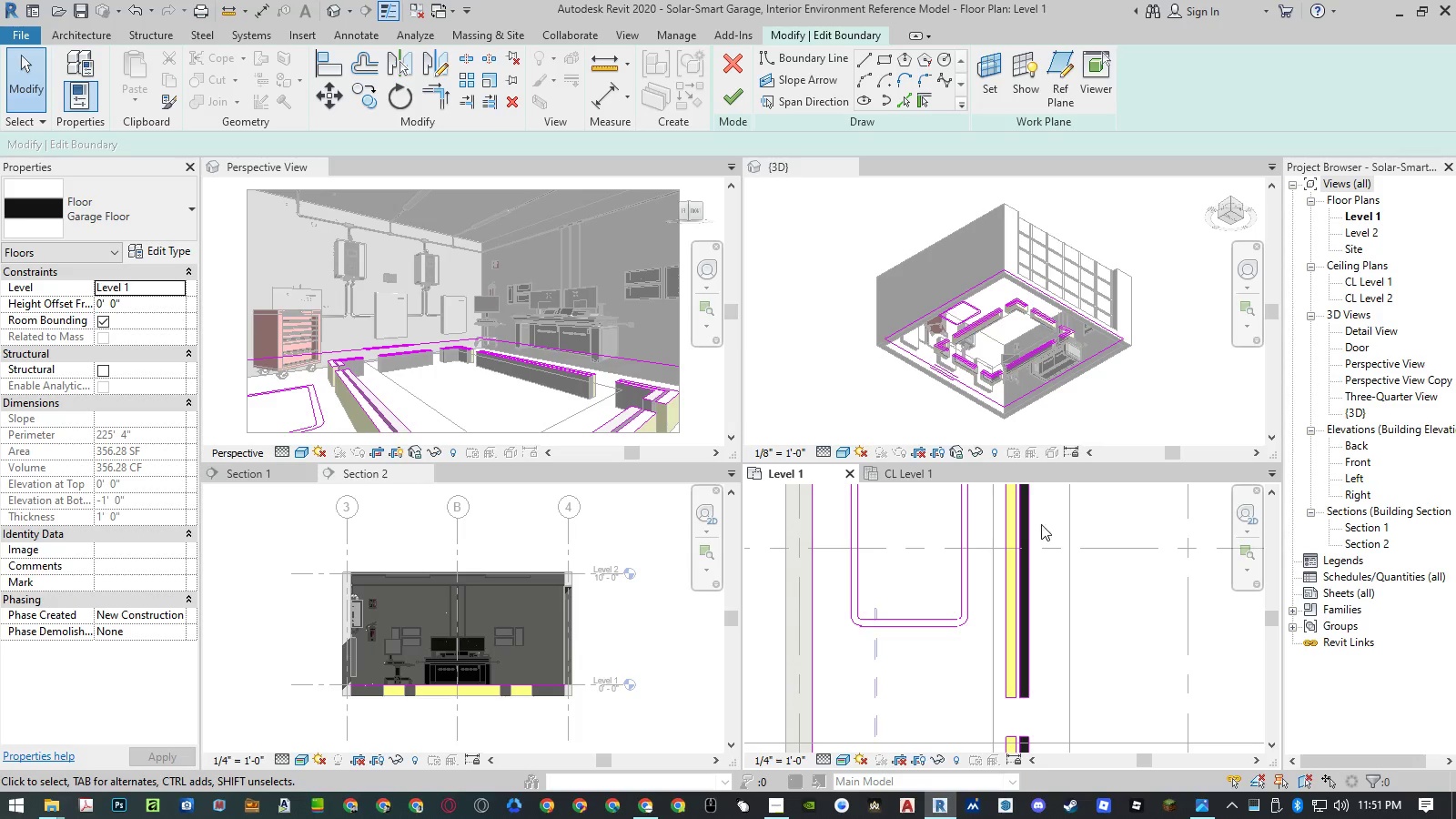 
scroll: coordinate [965, 624], scroll_direction: up, amount: 3.0
 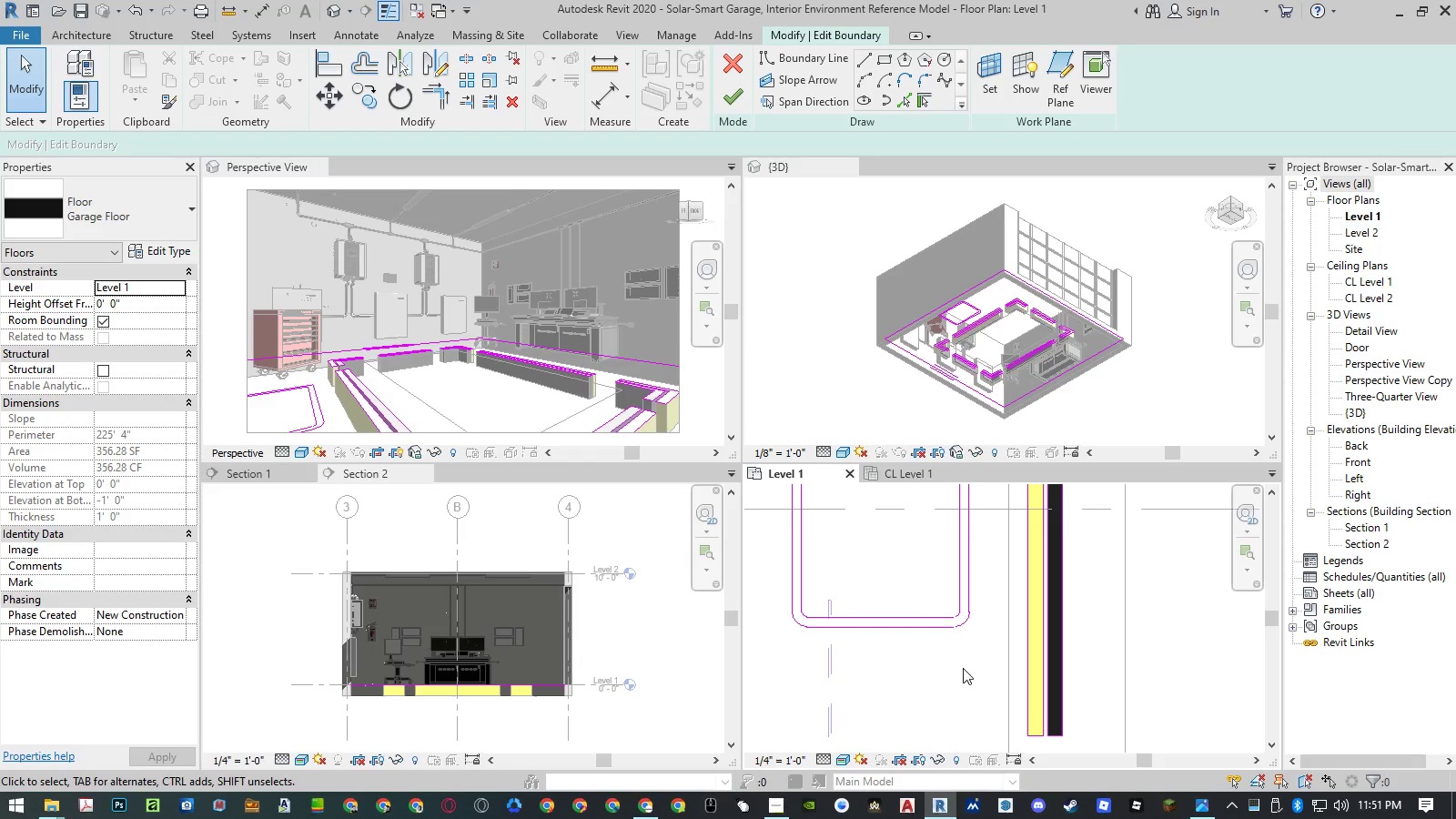 
key(Control+ControlLeft)
 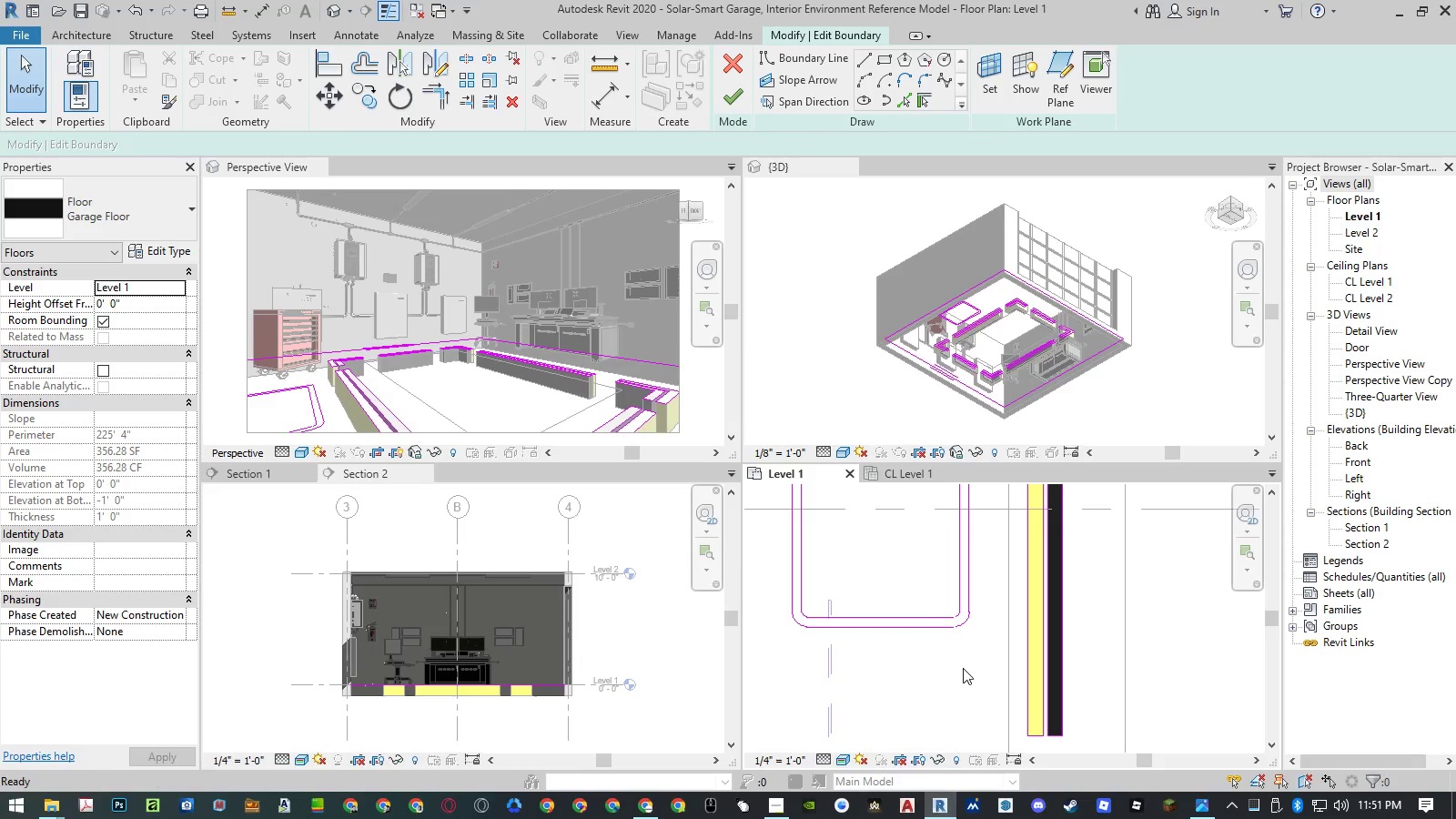 
key(Control+Z)
 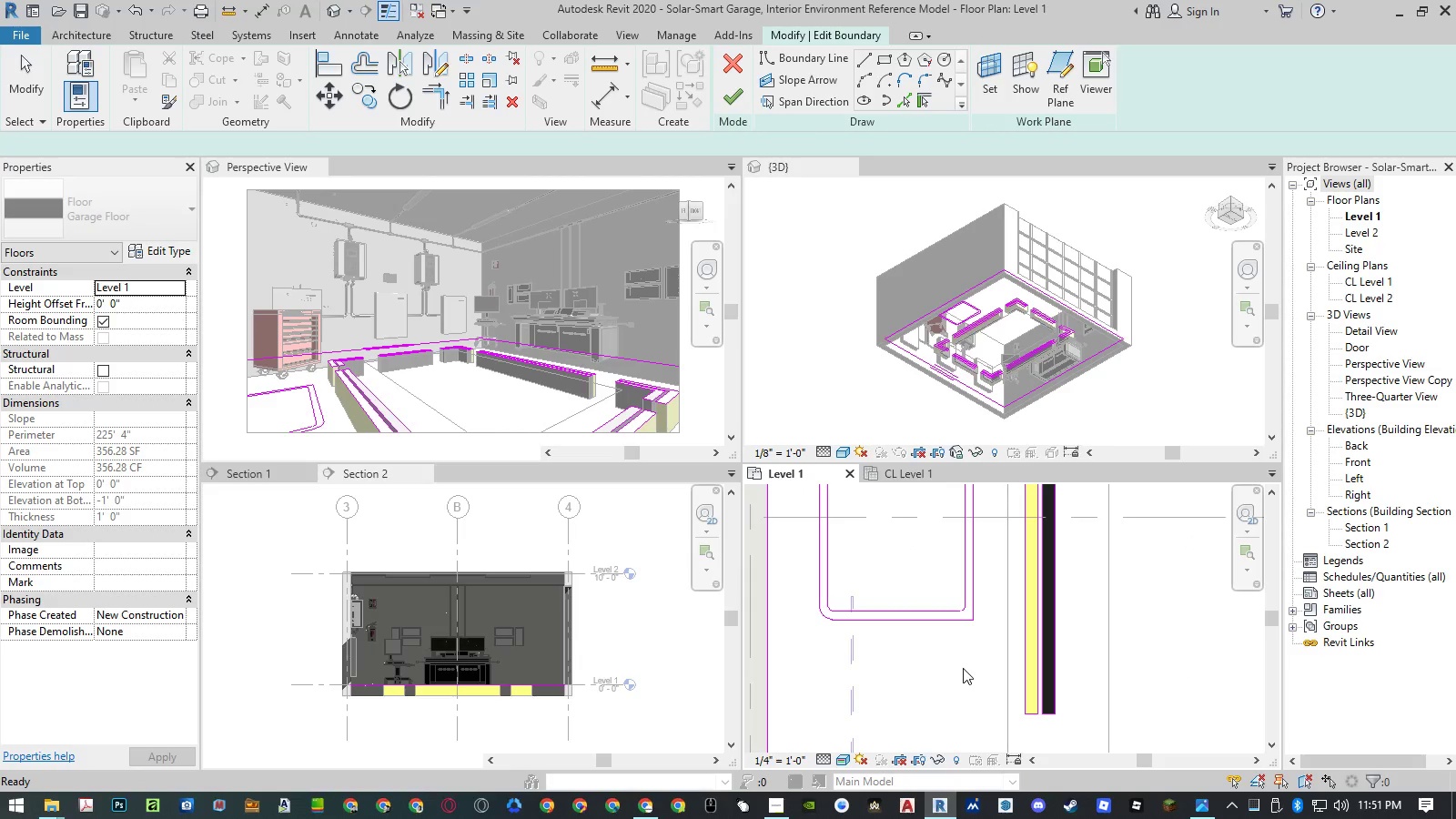 
key(Control+Z)
 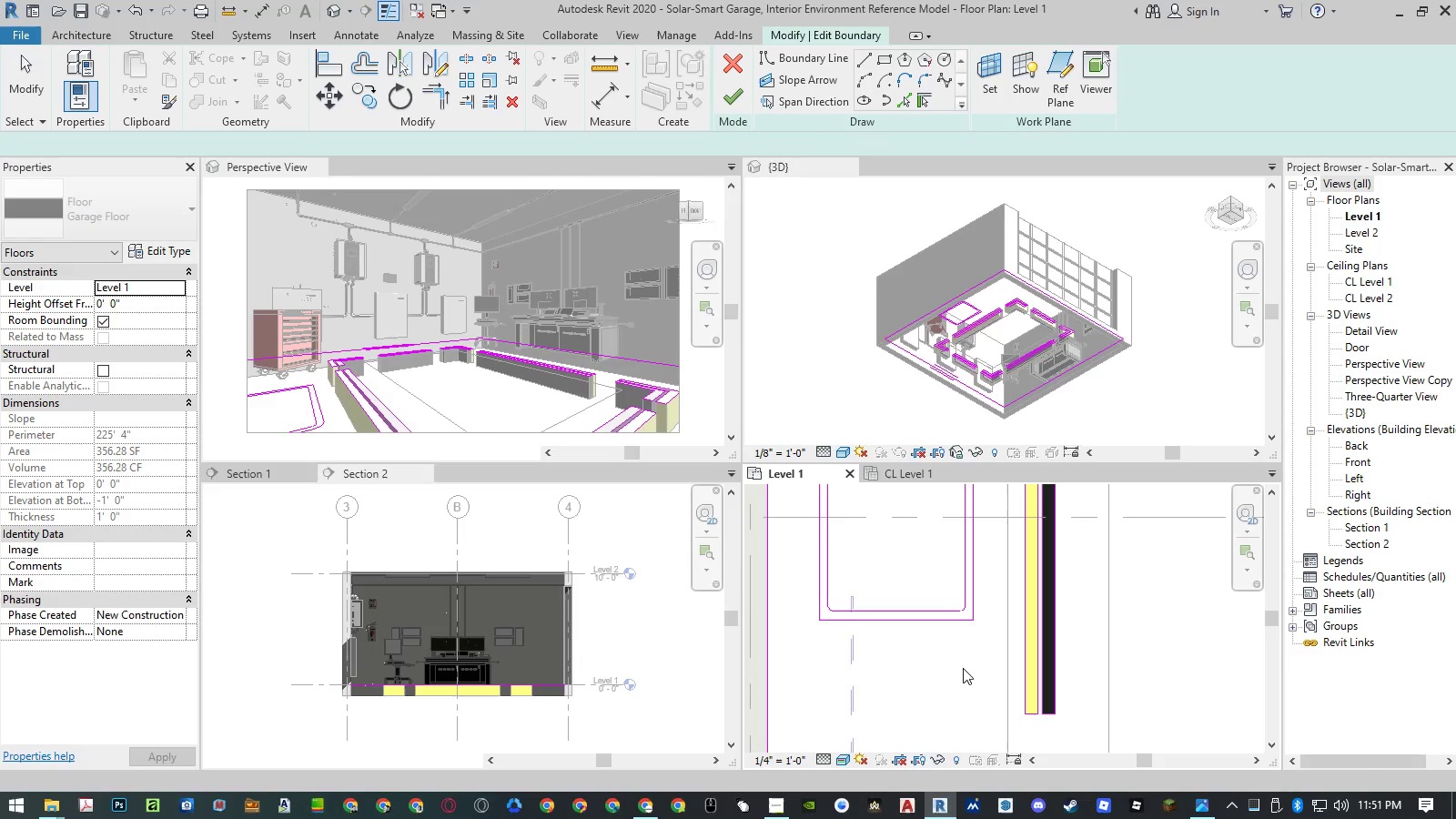 
key(Control+ControlLeft)
 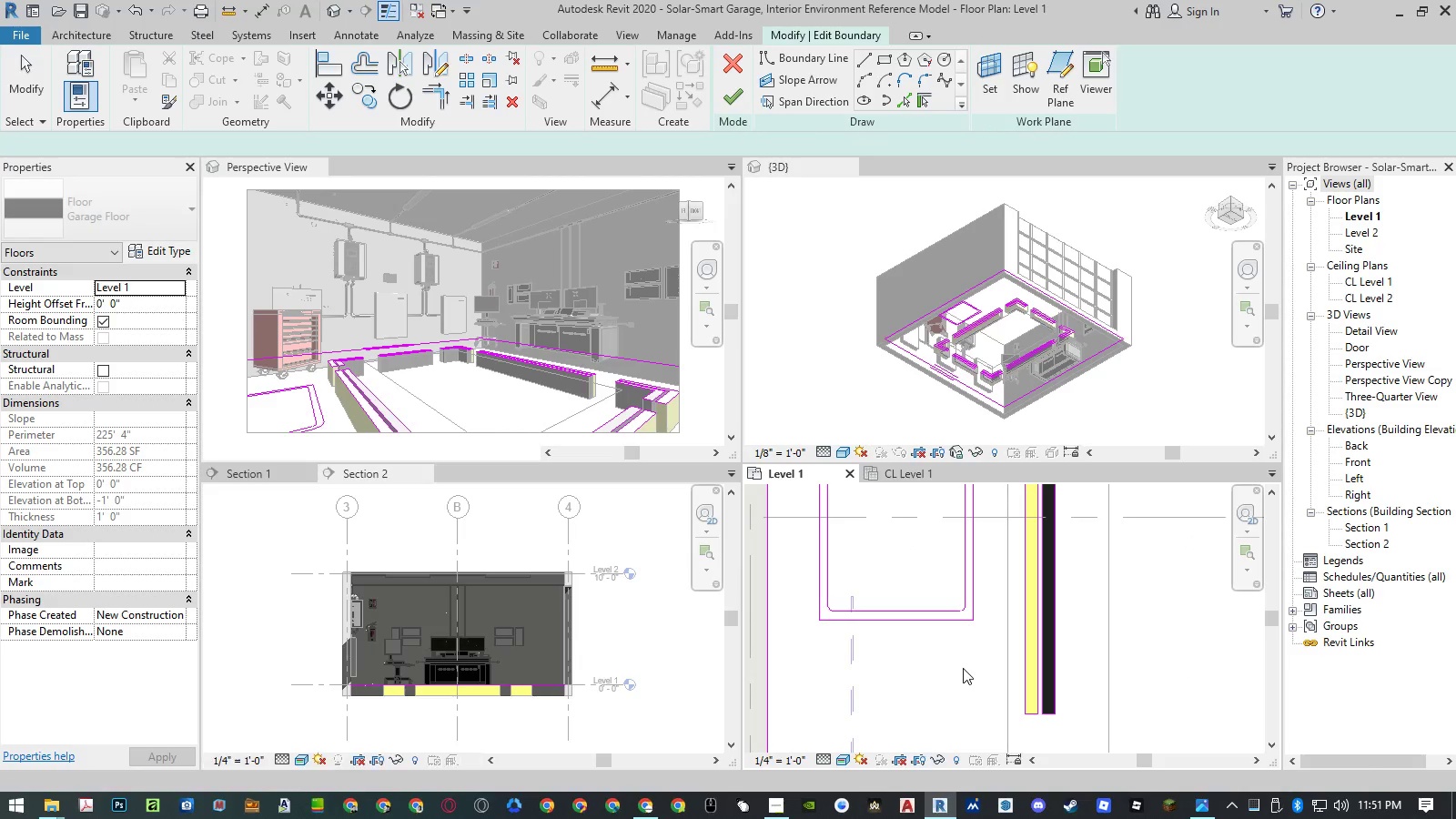 
key(Control+Z)
 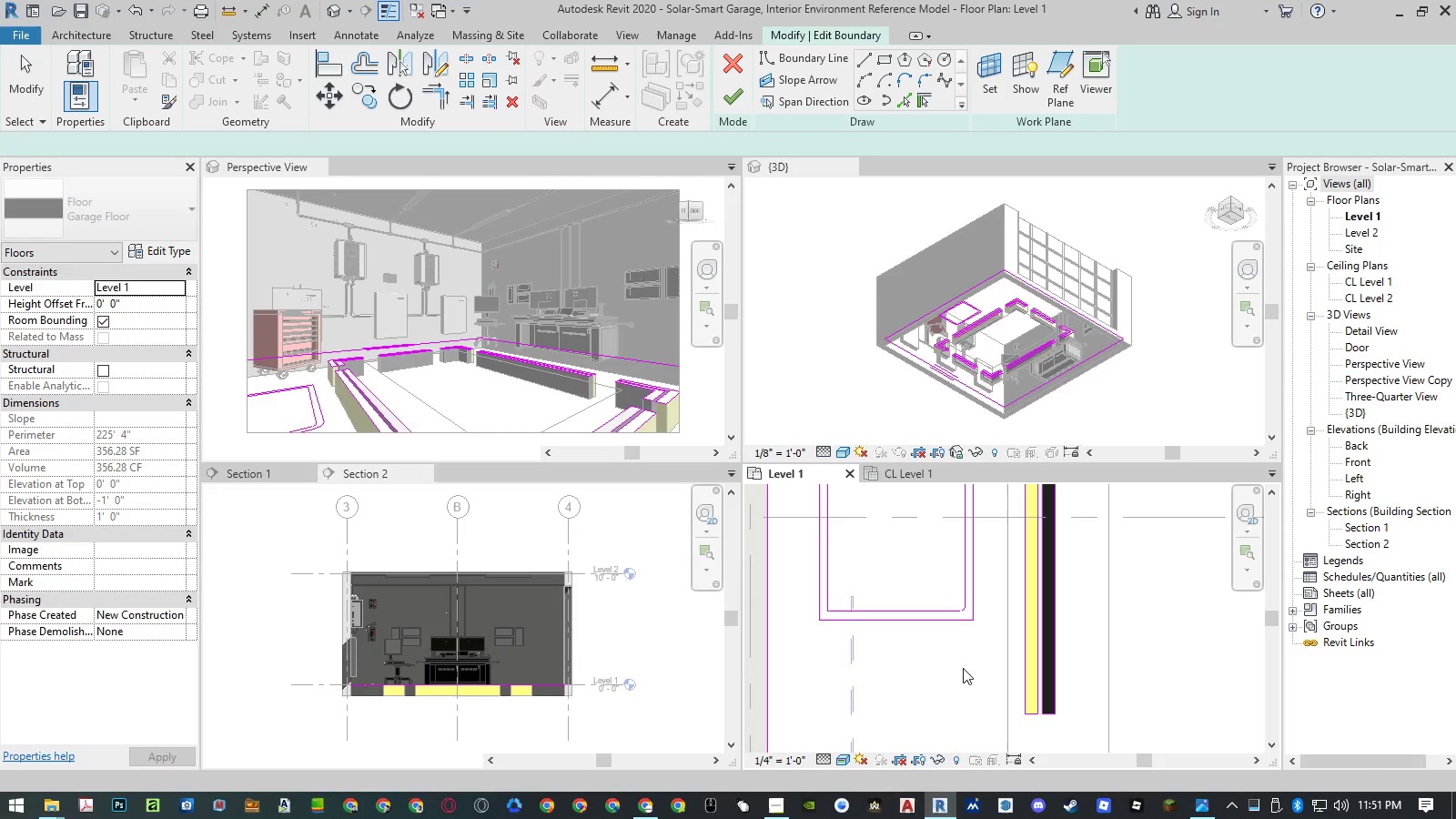 
key(Control+Z)
 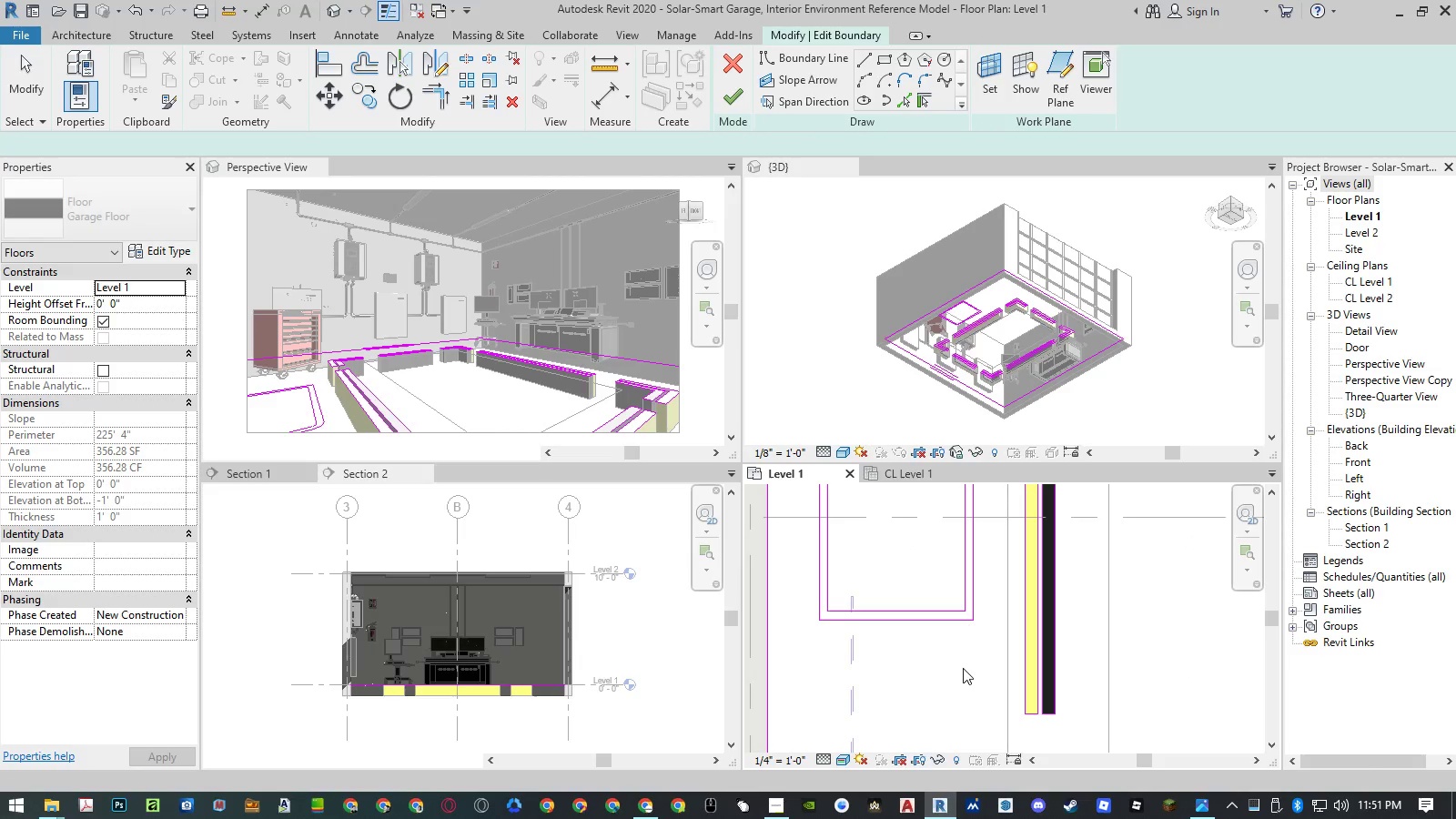 
key(Control+ControlLeft)
 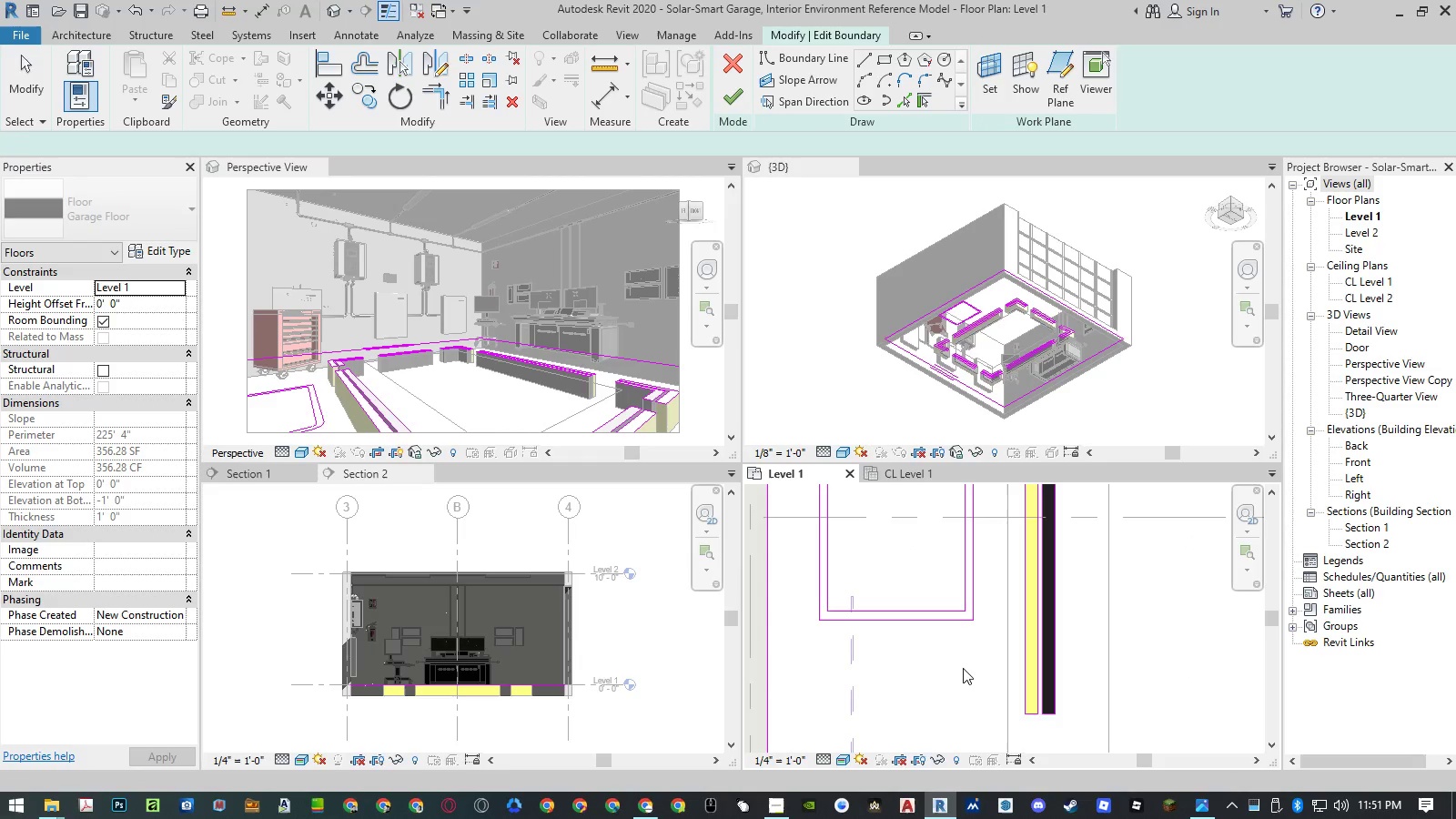 
scroll: coordinate [963, 668], scroll_direction: down, amount: 5.0
 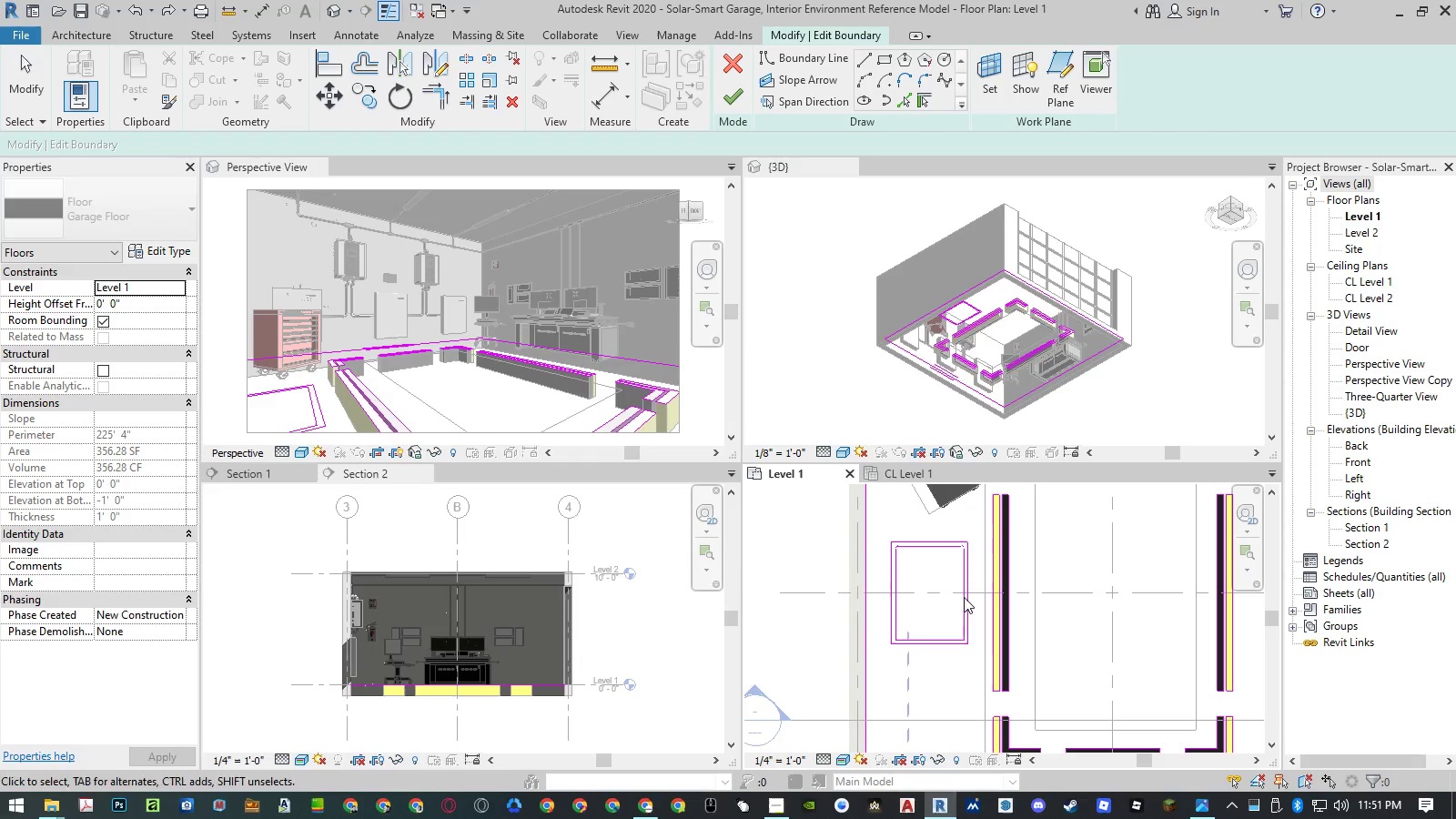 
key(Control+ControlLeft)
 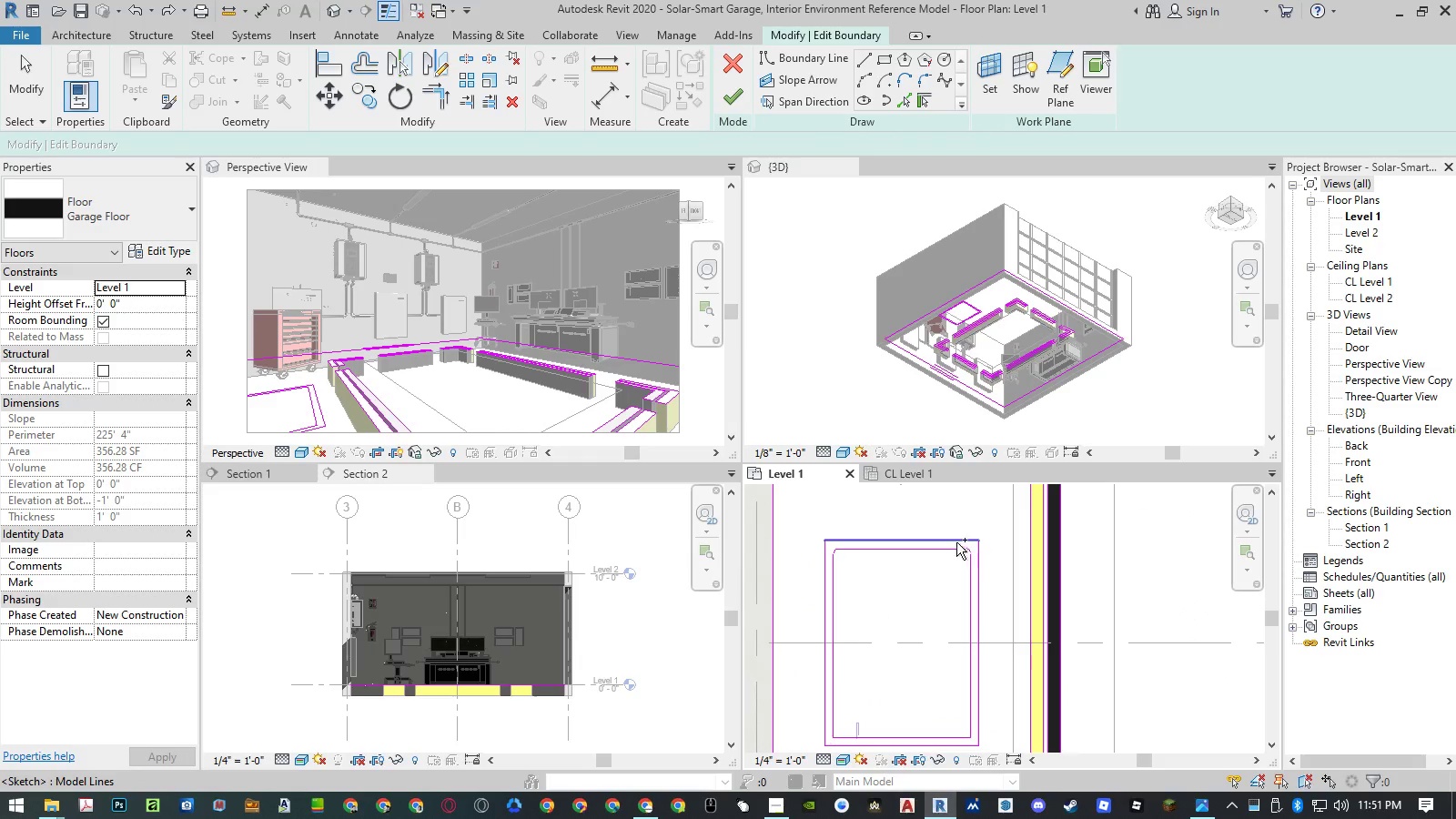 
key(Control+Z)
 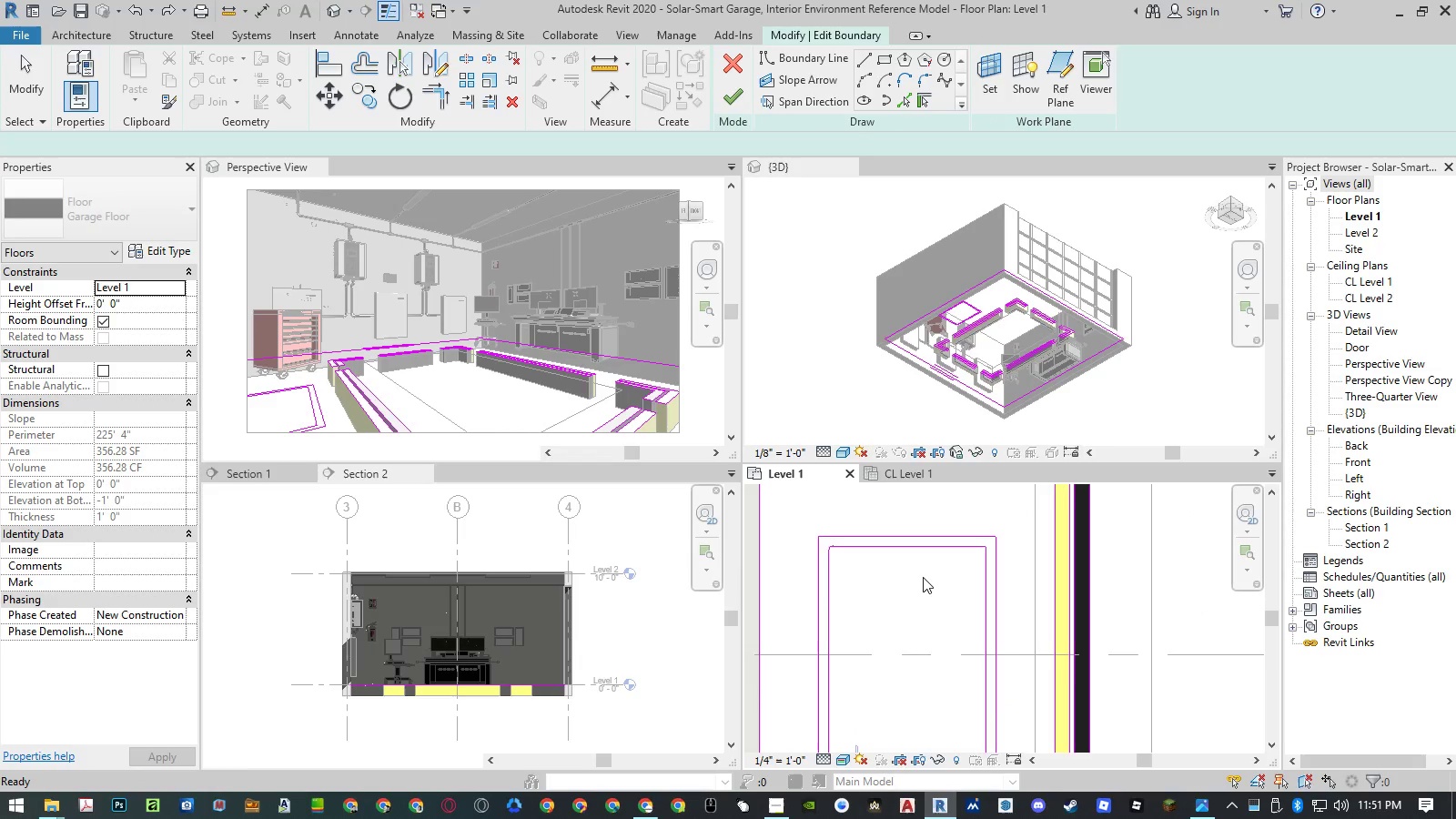 
scroll: coordinate [957, 542], scroll_direction: up, amount: 4.0
 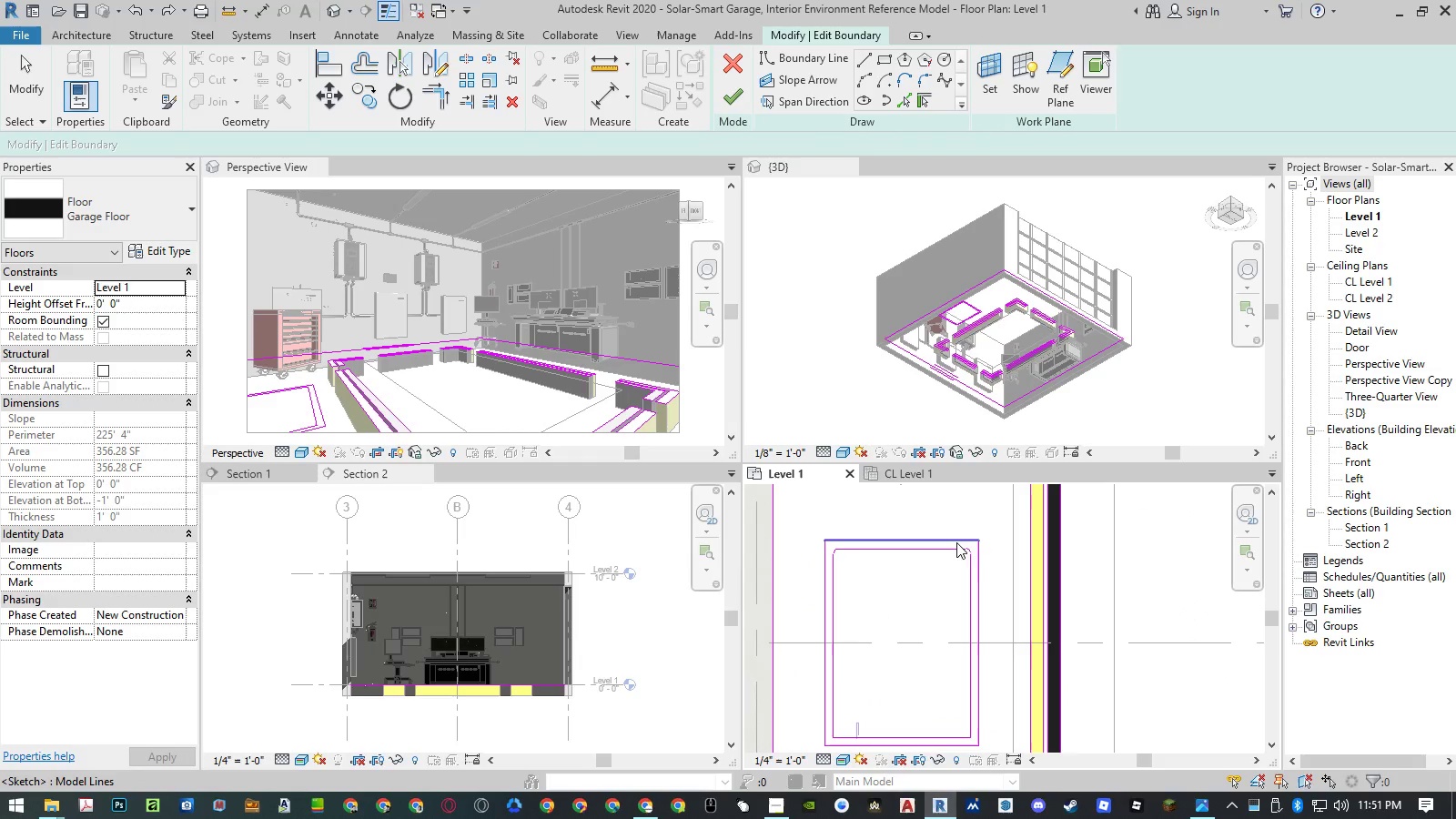 
key(Control+ControlLeft)
 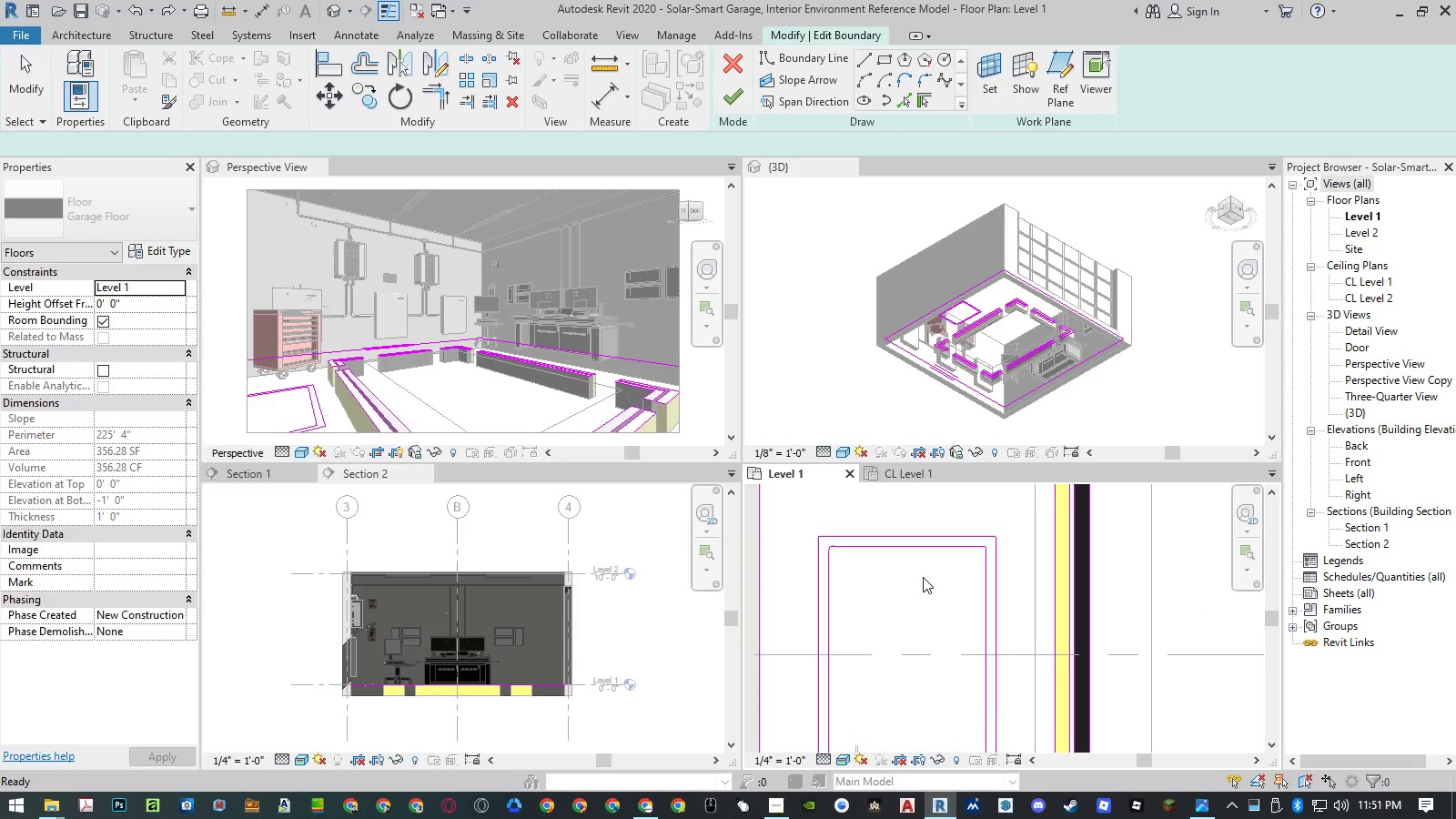 
key(Control+Z)
 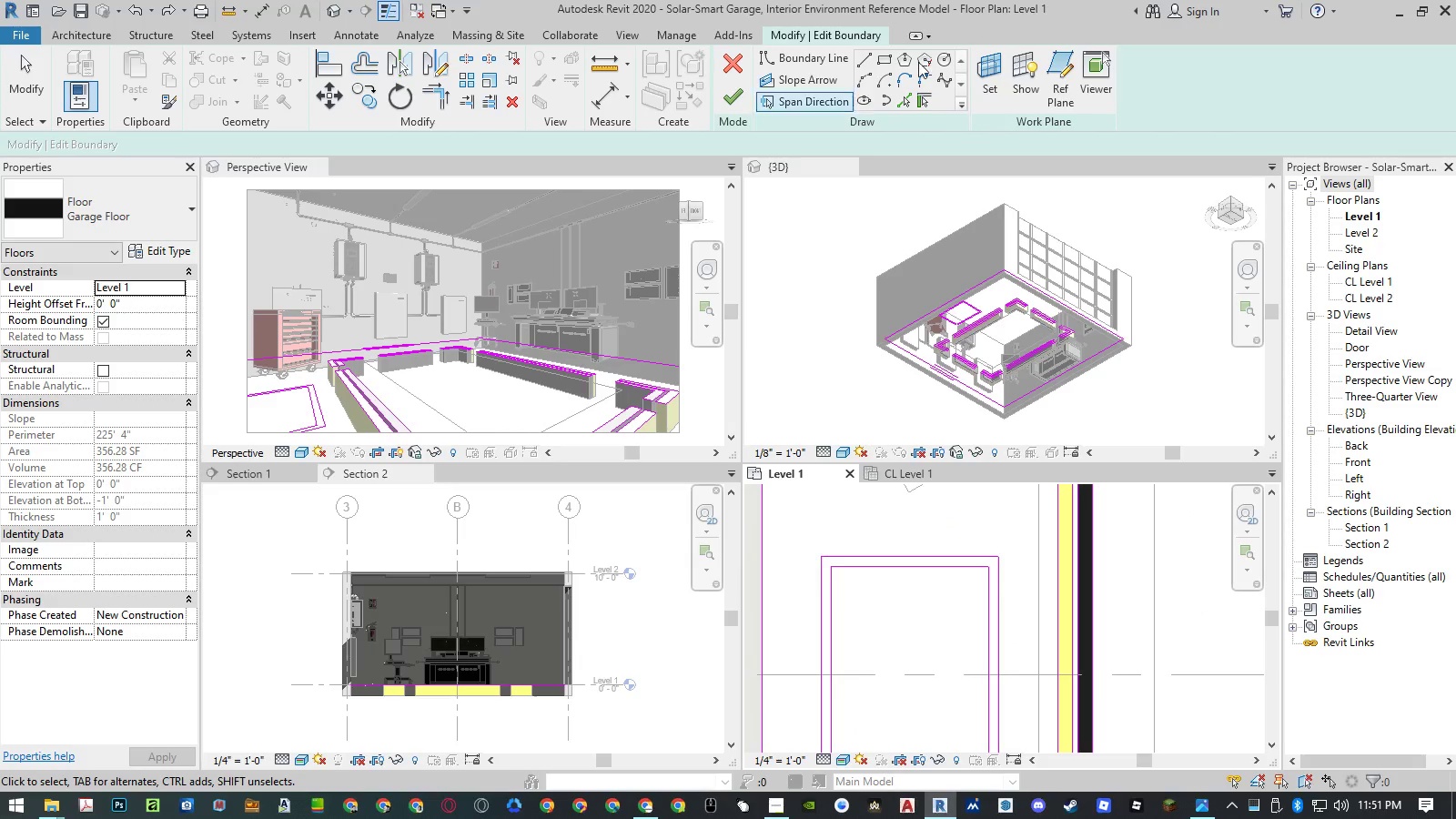 
left_click([926, 87])
 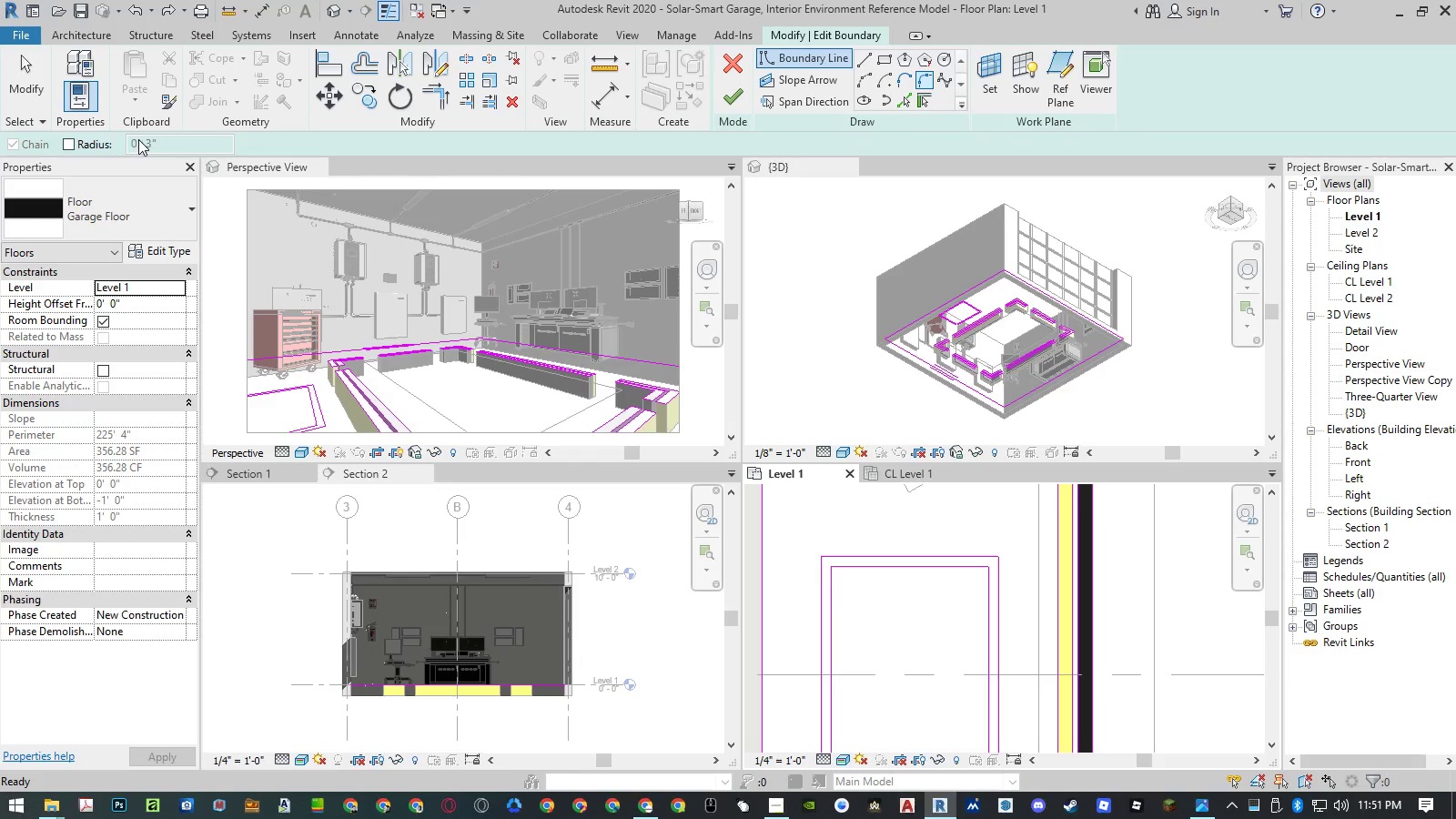 
left_click([71, 140])
 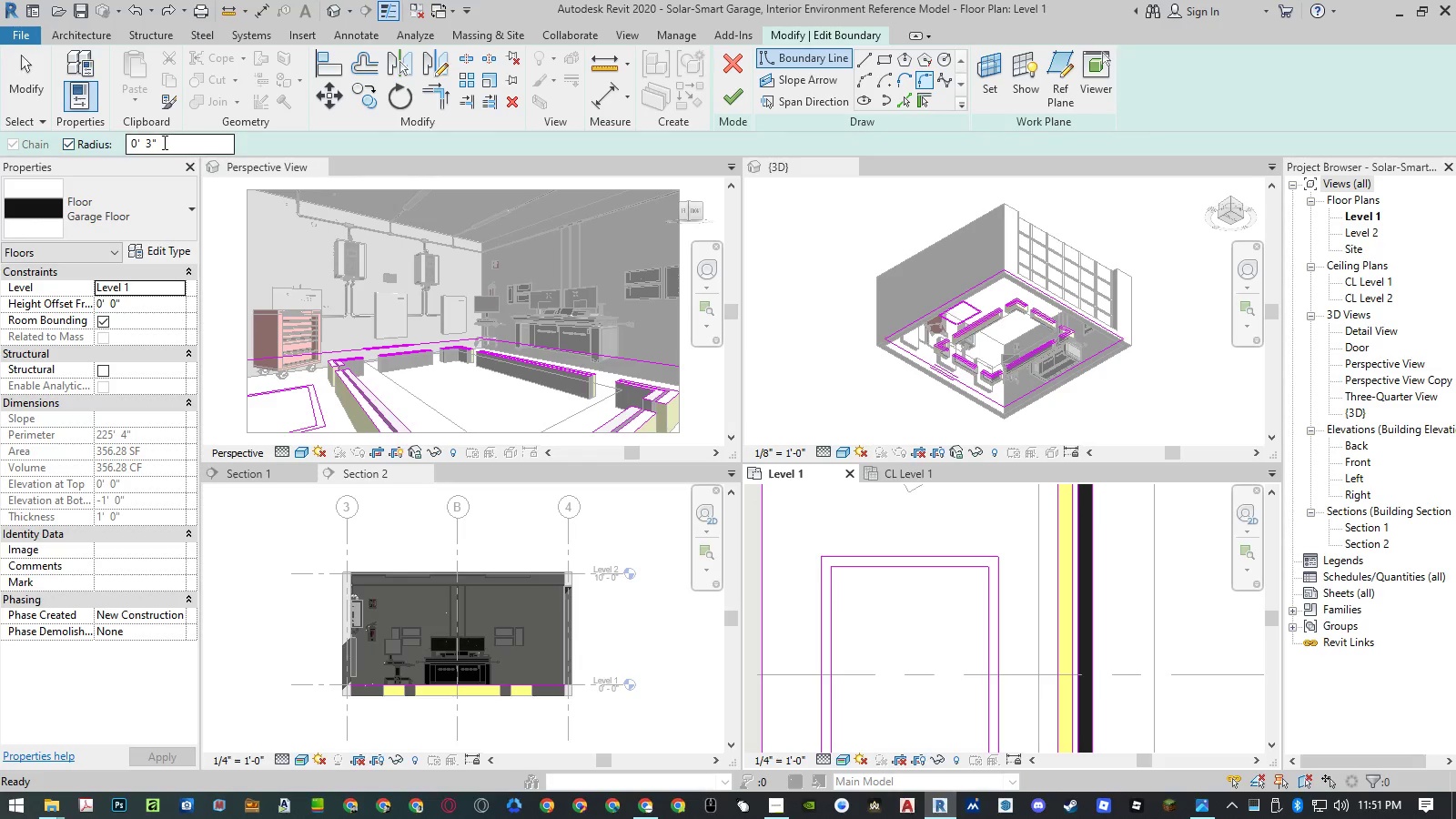 
left_click_drag(start_coordinate=[163, 142], to_coordinate=[20, 143])
 